 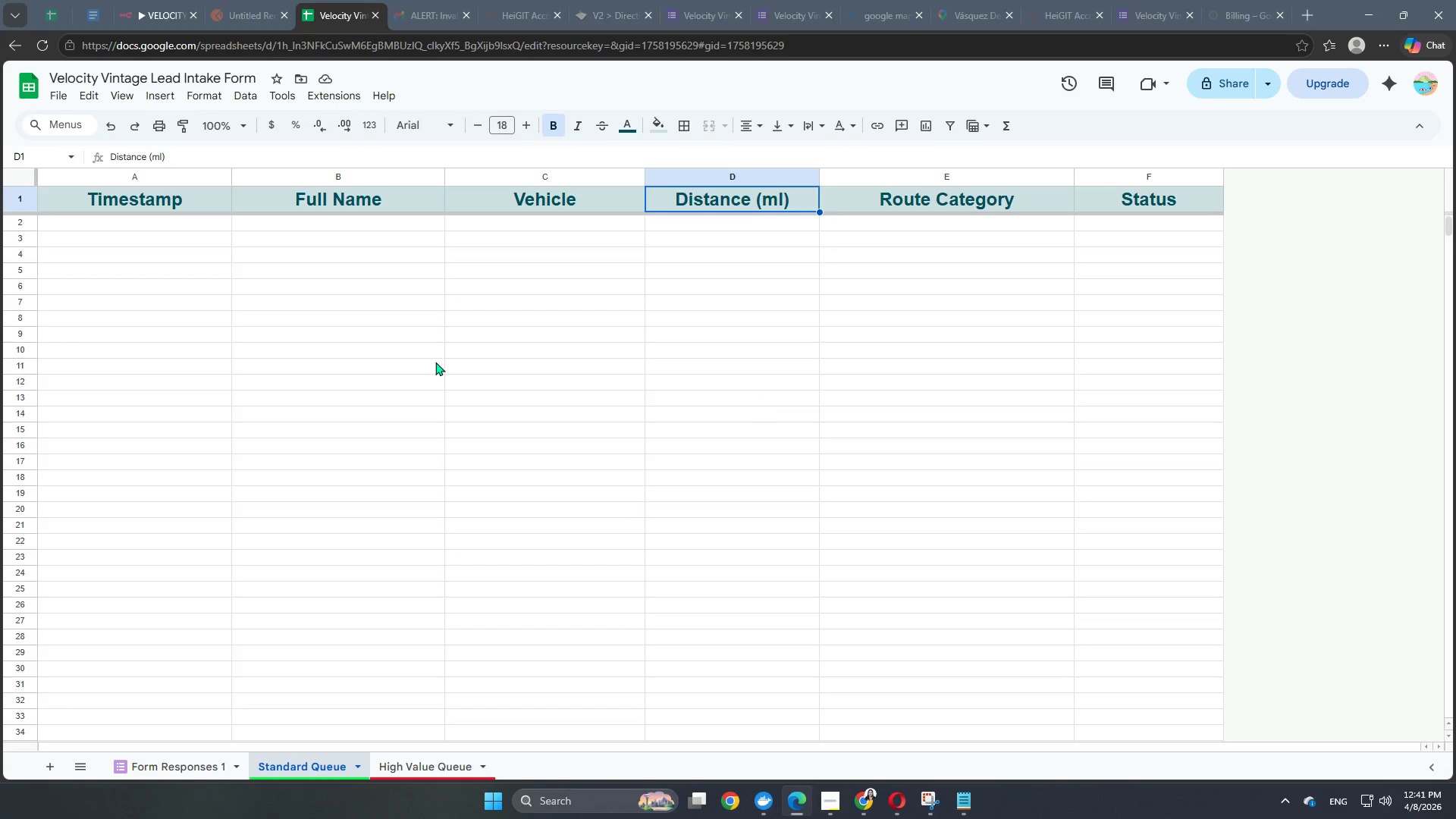 
left_click([340, 303])
 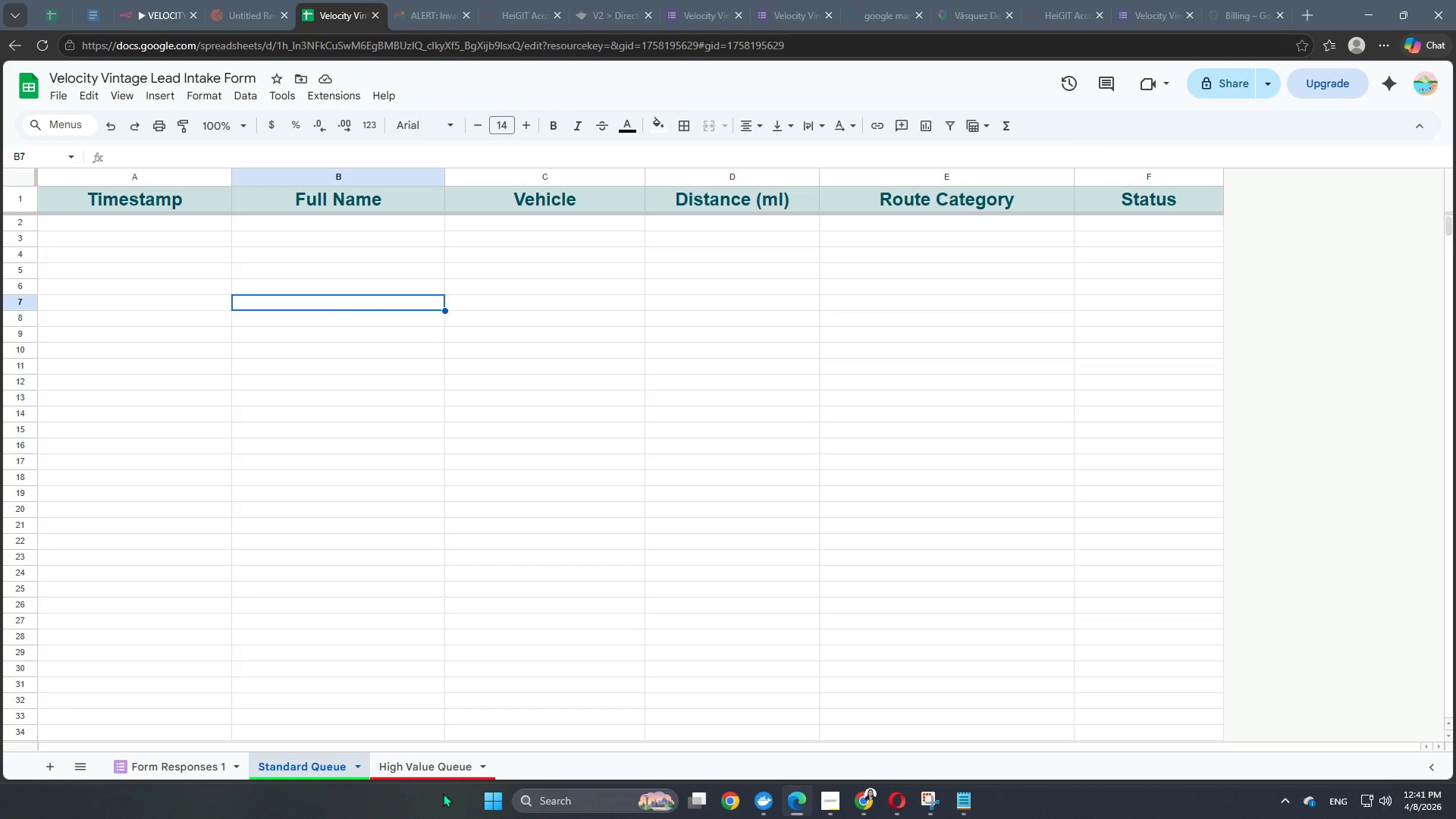 
left_click([435, 774])
 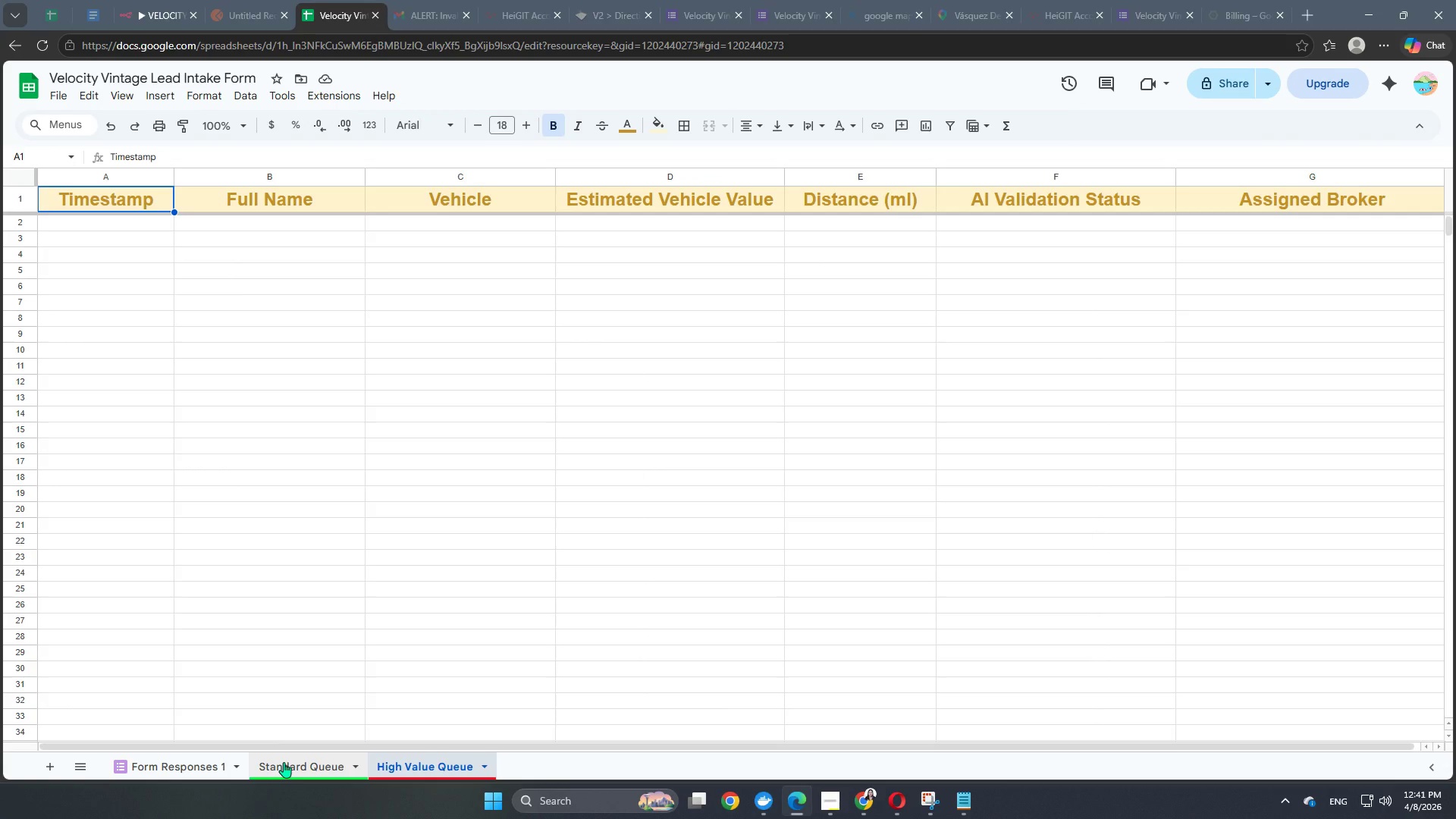 
left_click([284, 763])
 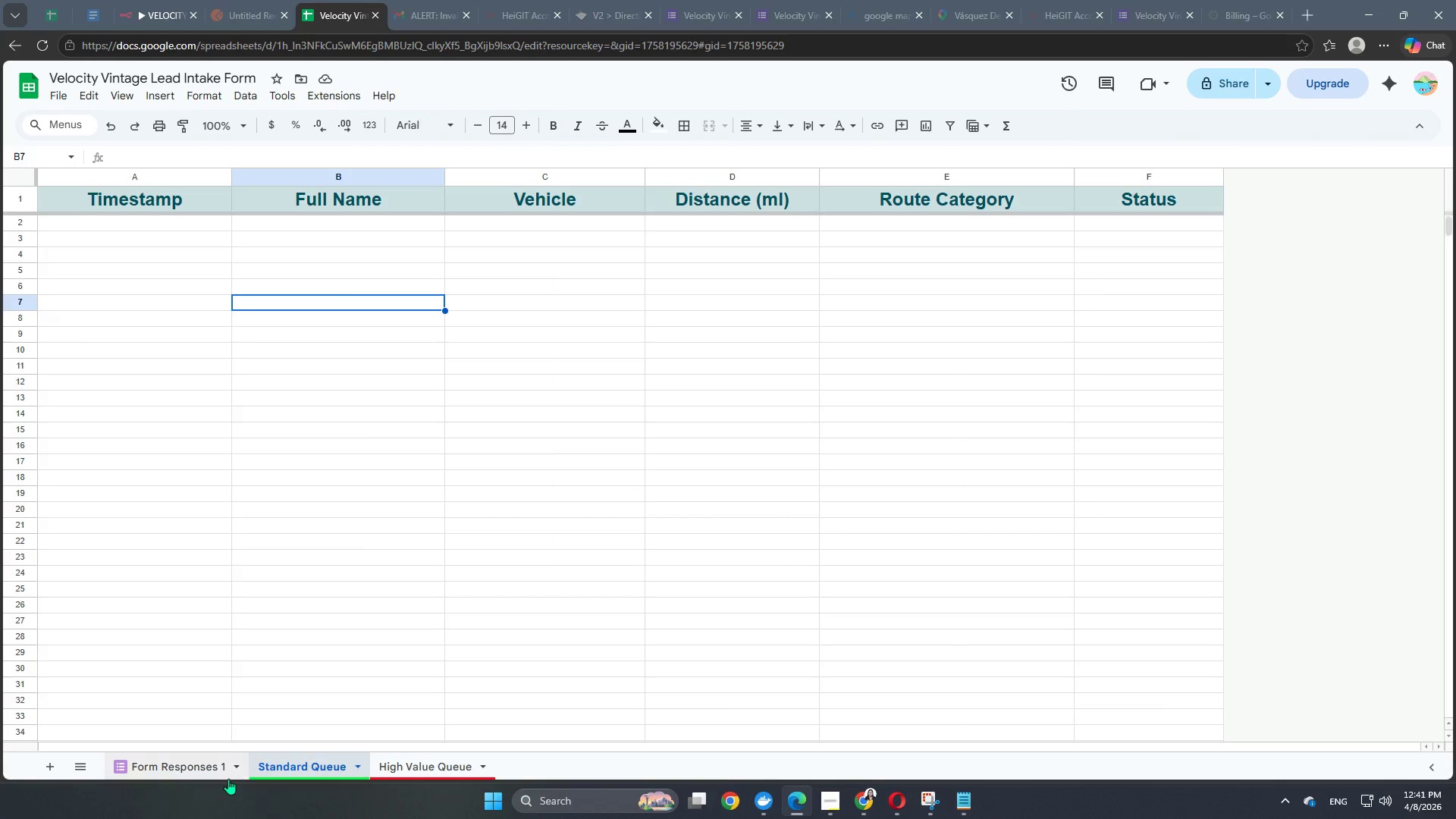 
left_click([191, 774])
 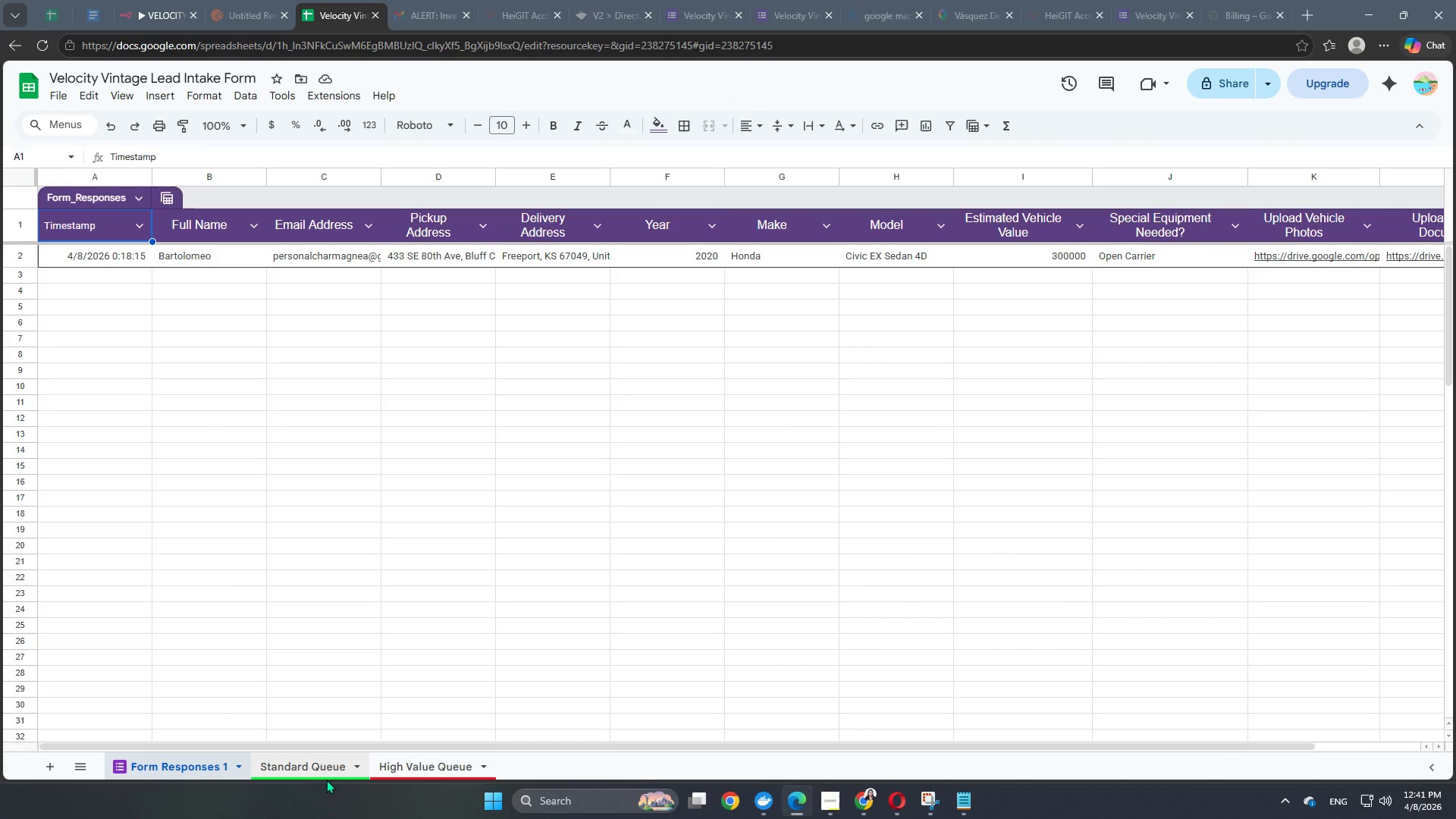 
left_click([428, 769])
 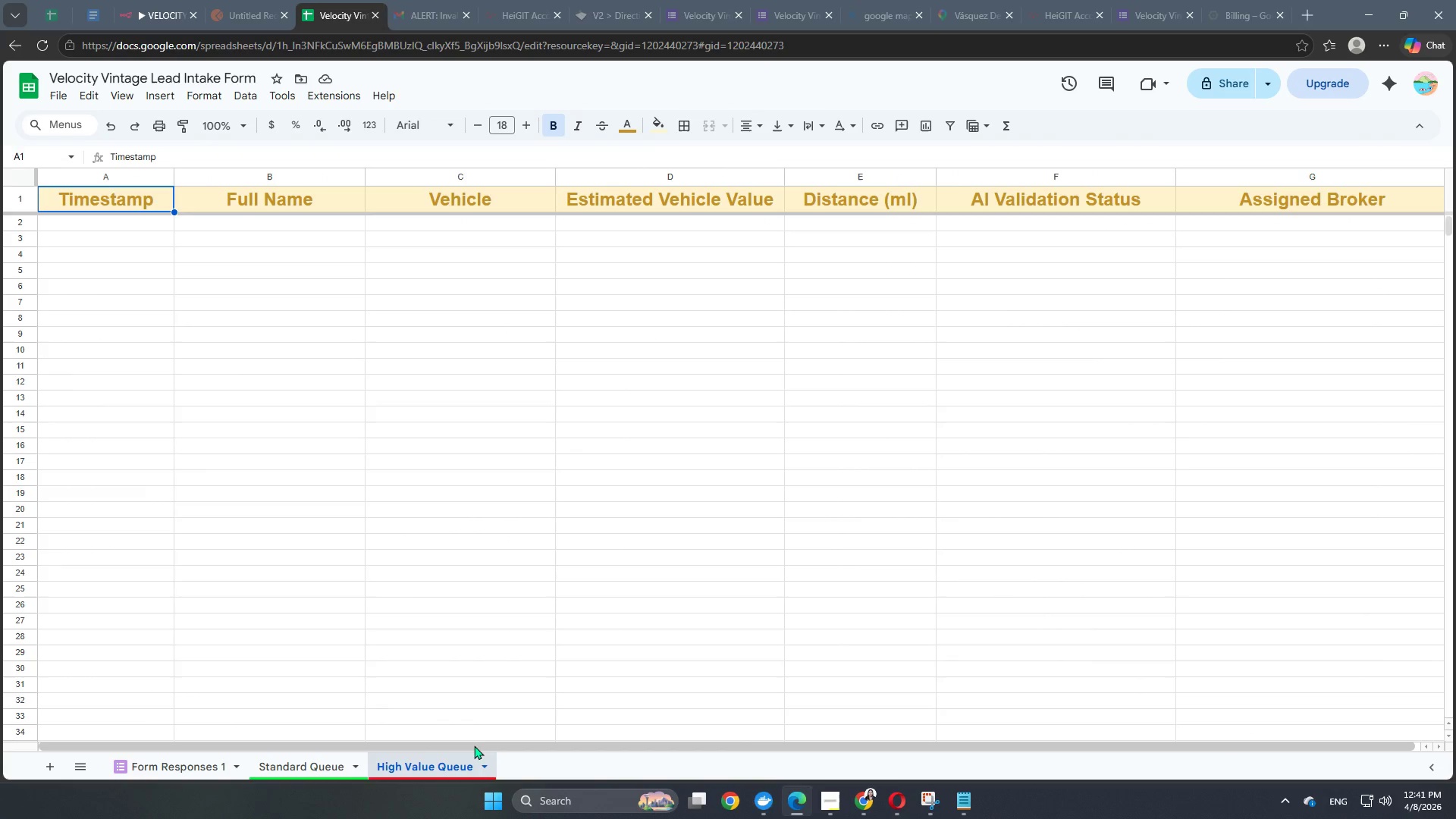 
left_click_drag(start_coordinate=[474, 745], to_coordinate=[415, 748])
 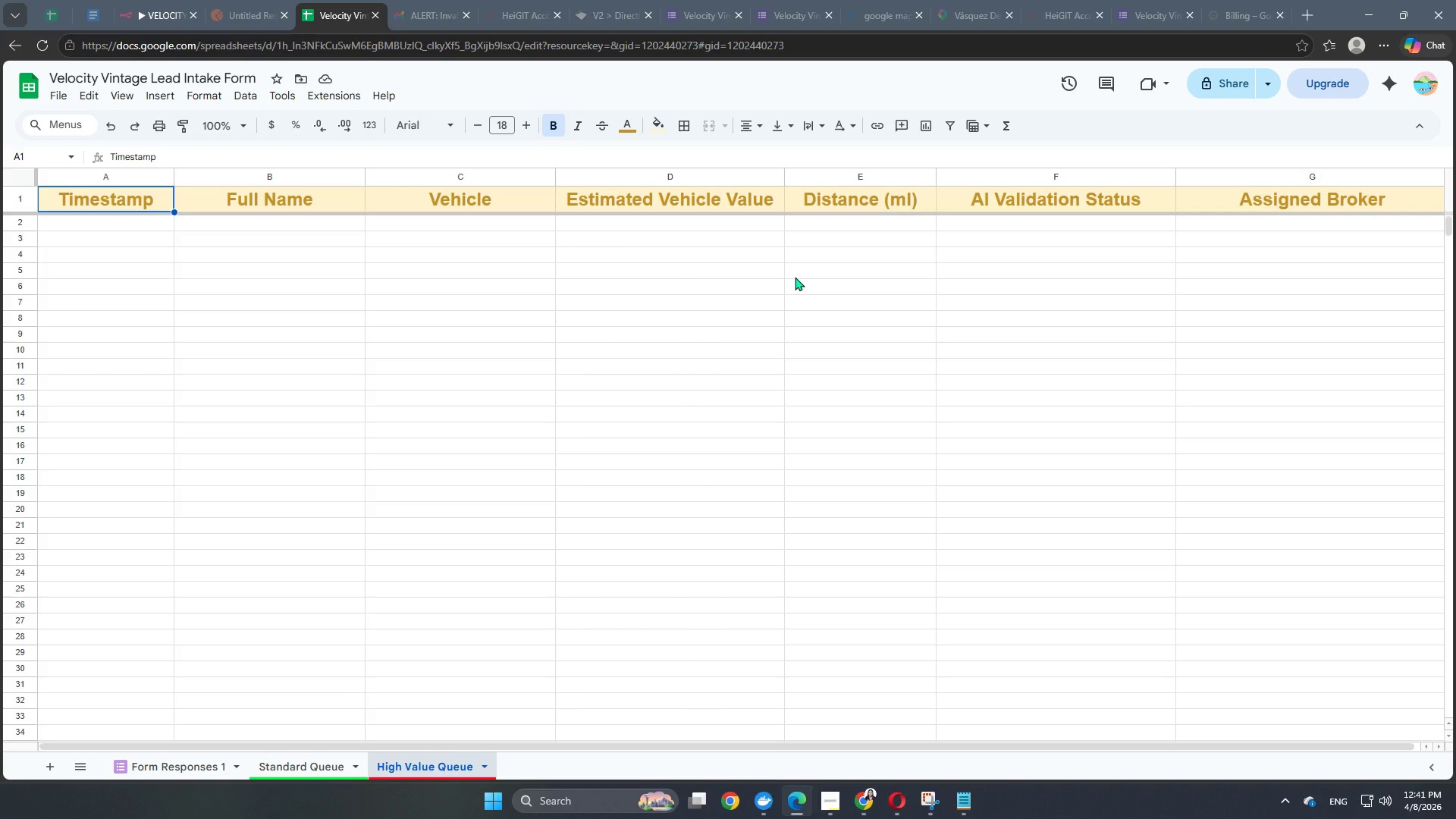 
wait(6.28)
 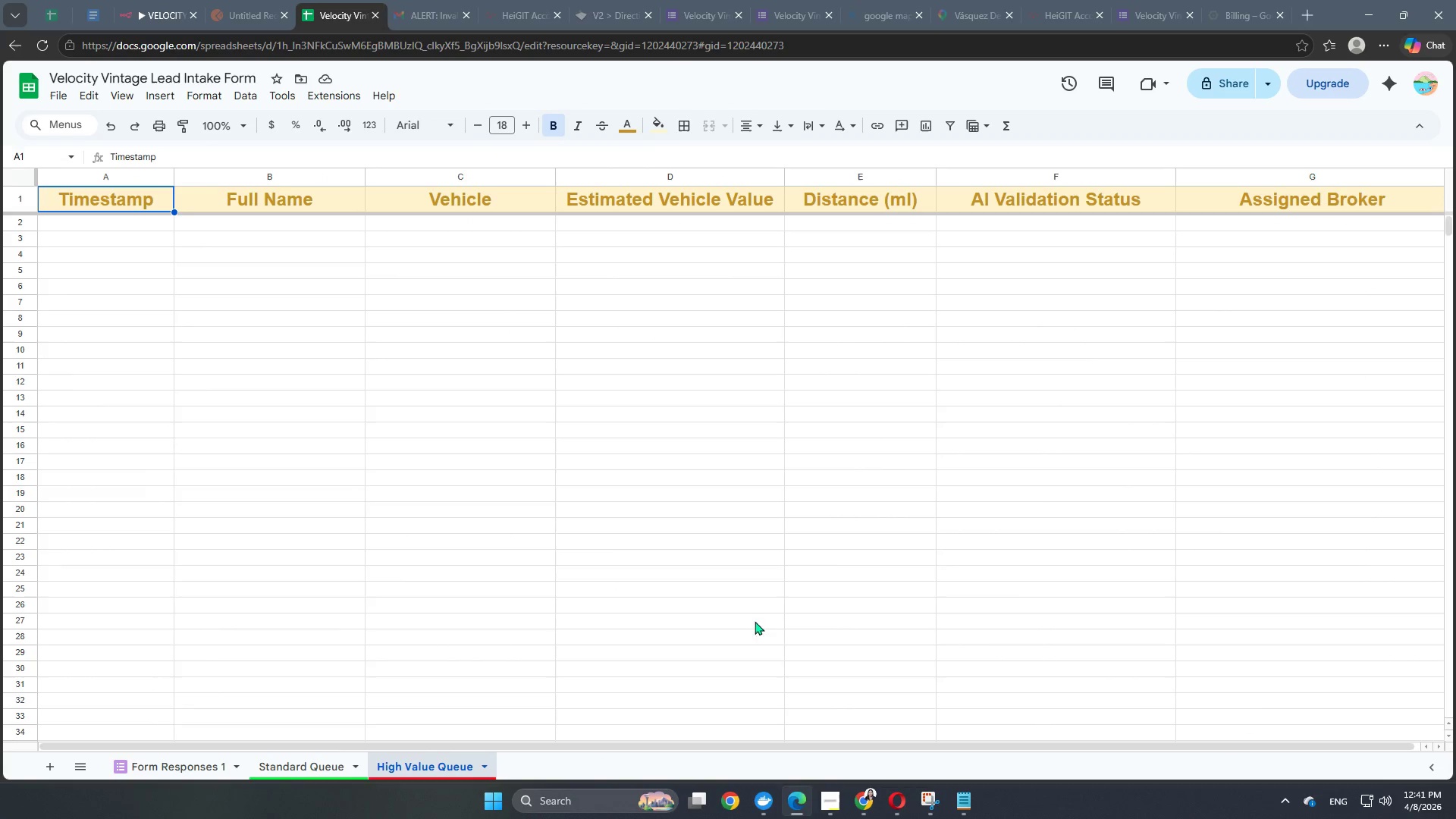 
left_click_drag(start_coordinate=[841, 740], to_coordinate=[885, 740])
 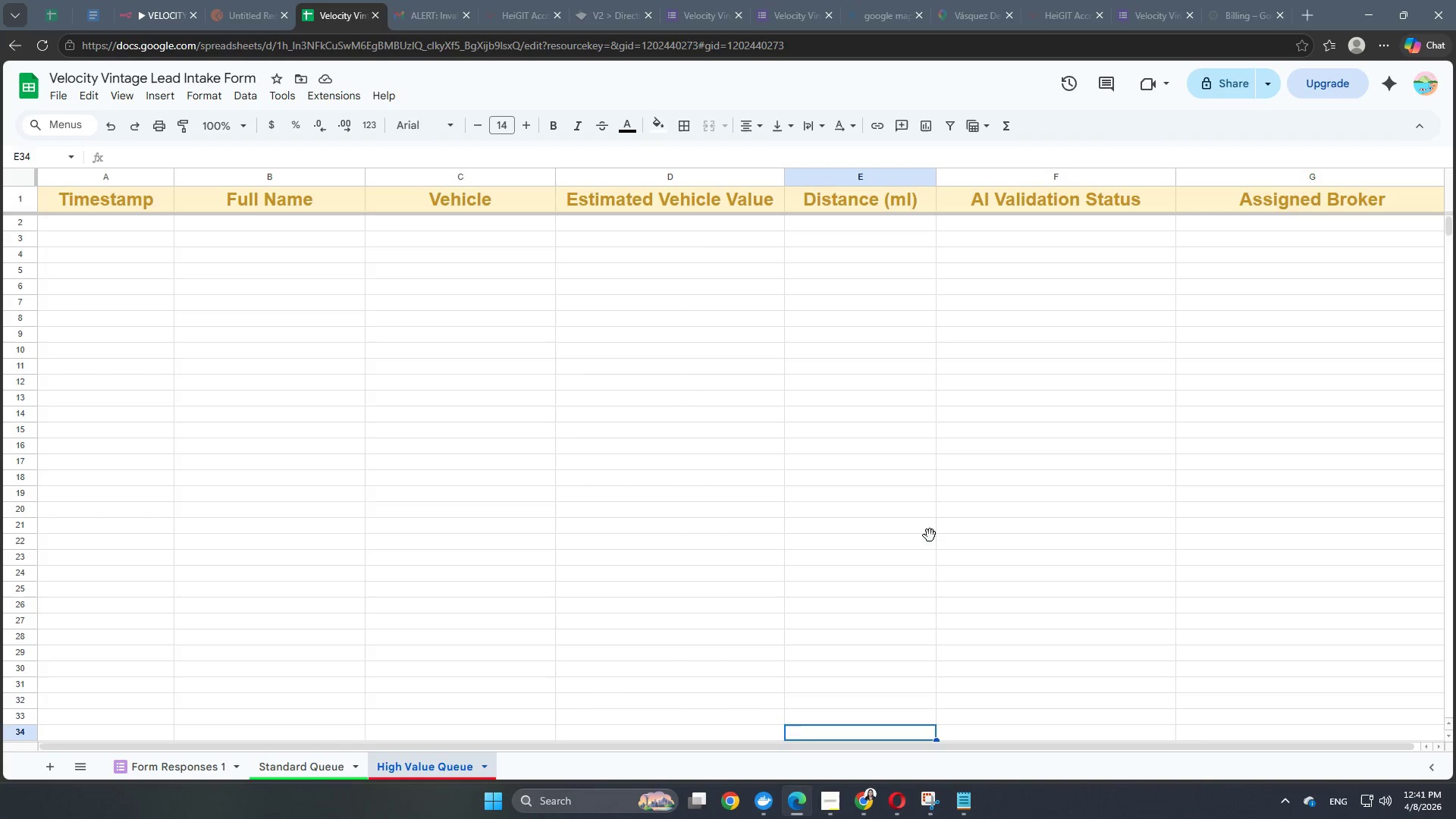 
left_click([930, 535])
 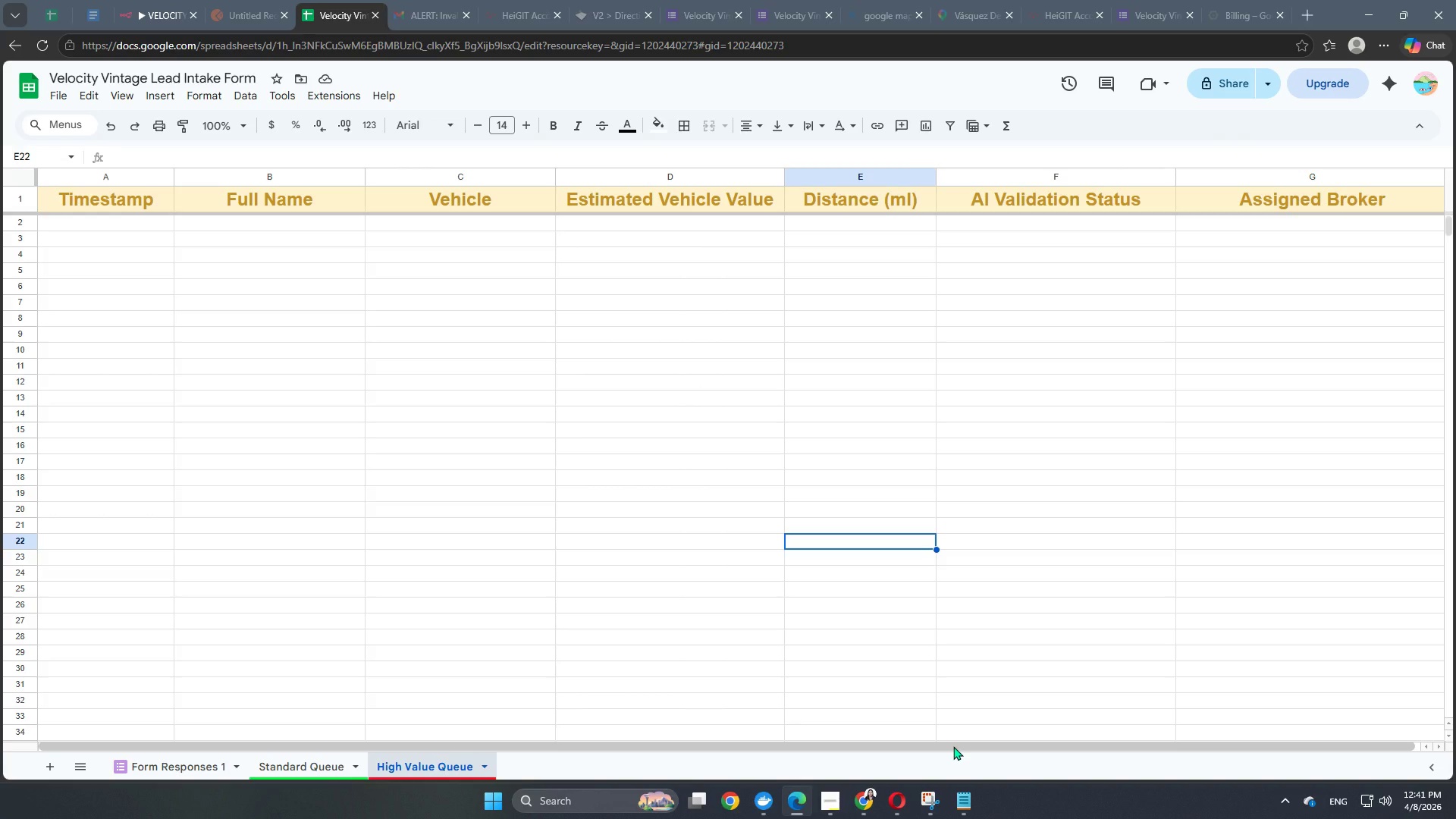 
left_click_drag(start_coordinate=[953, 746], to_coordinate=[834, 727])
 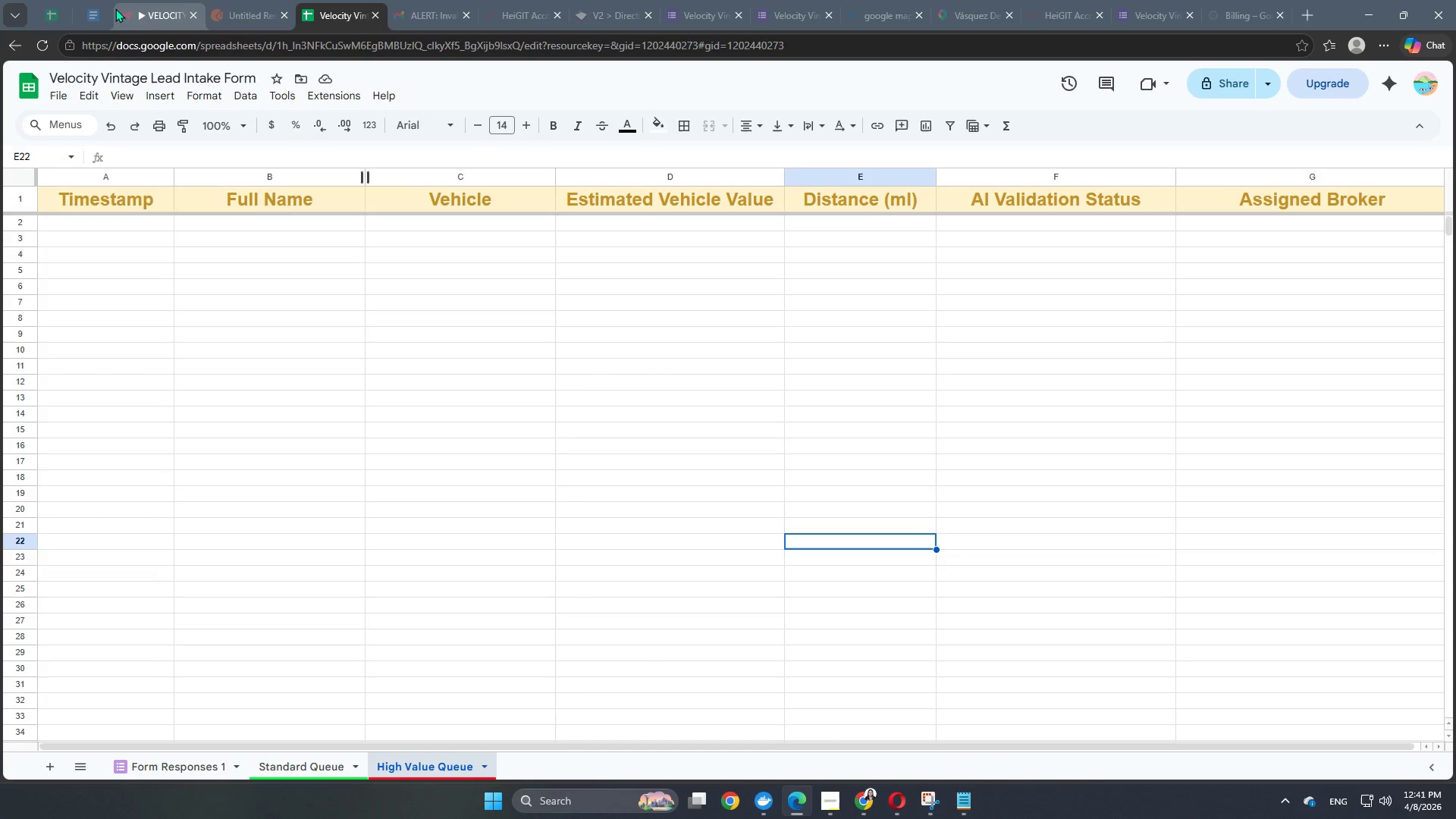 
left_click([154, 11])
 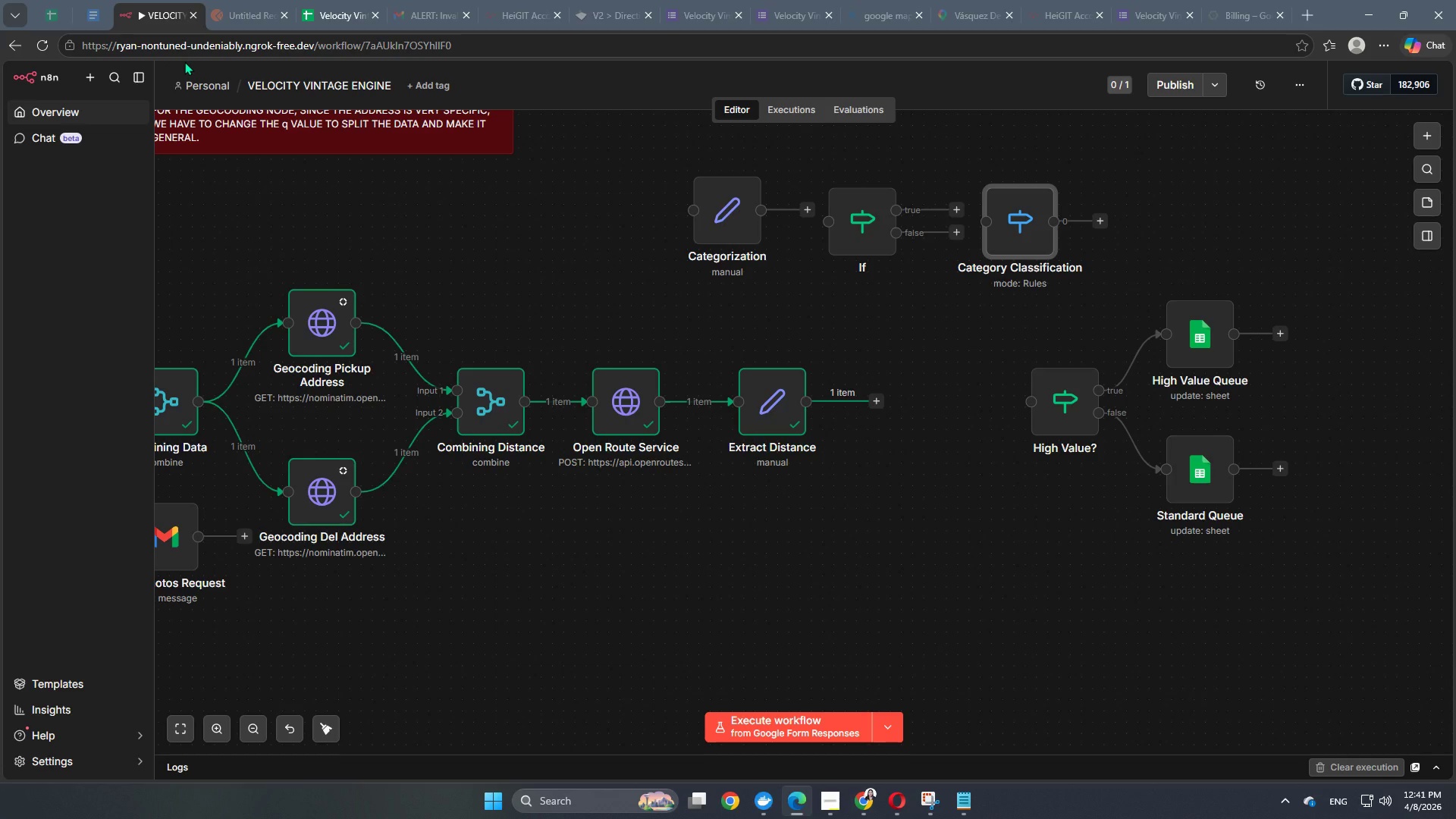 
wait(12.41)
 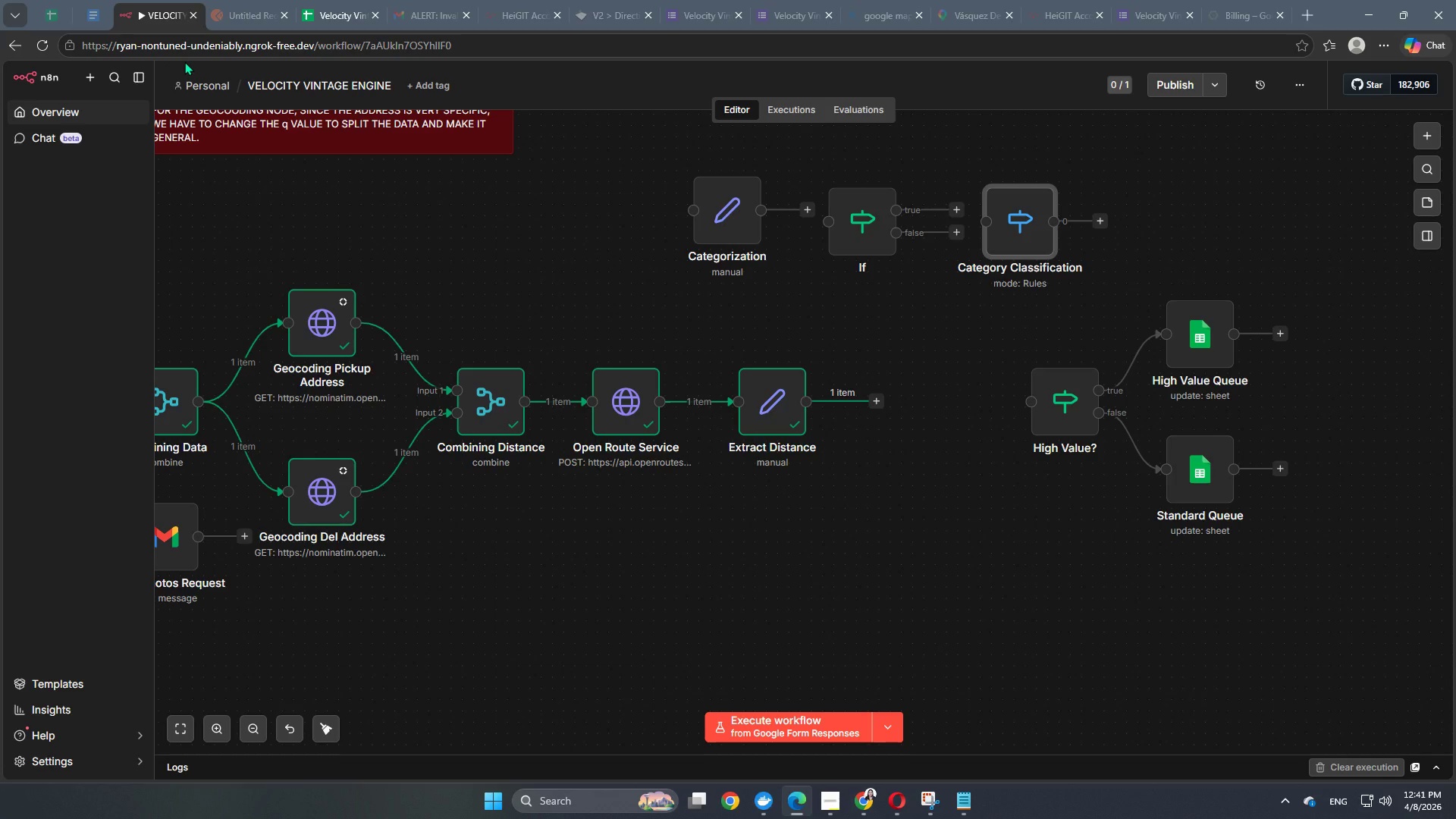 
left_click([726, 163])
 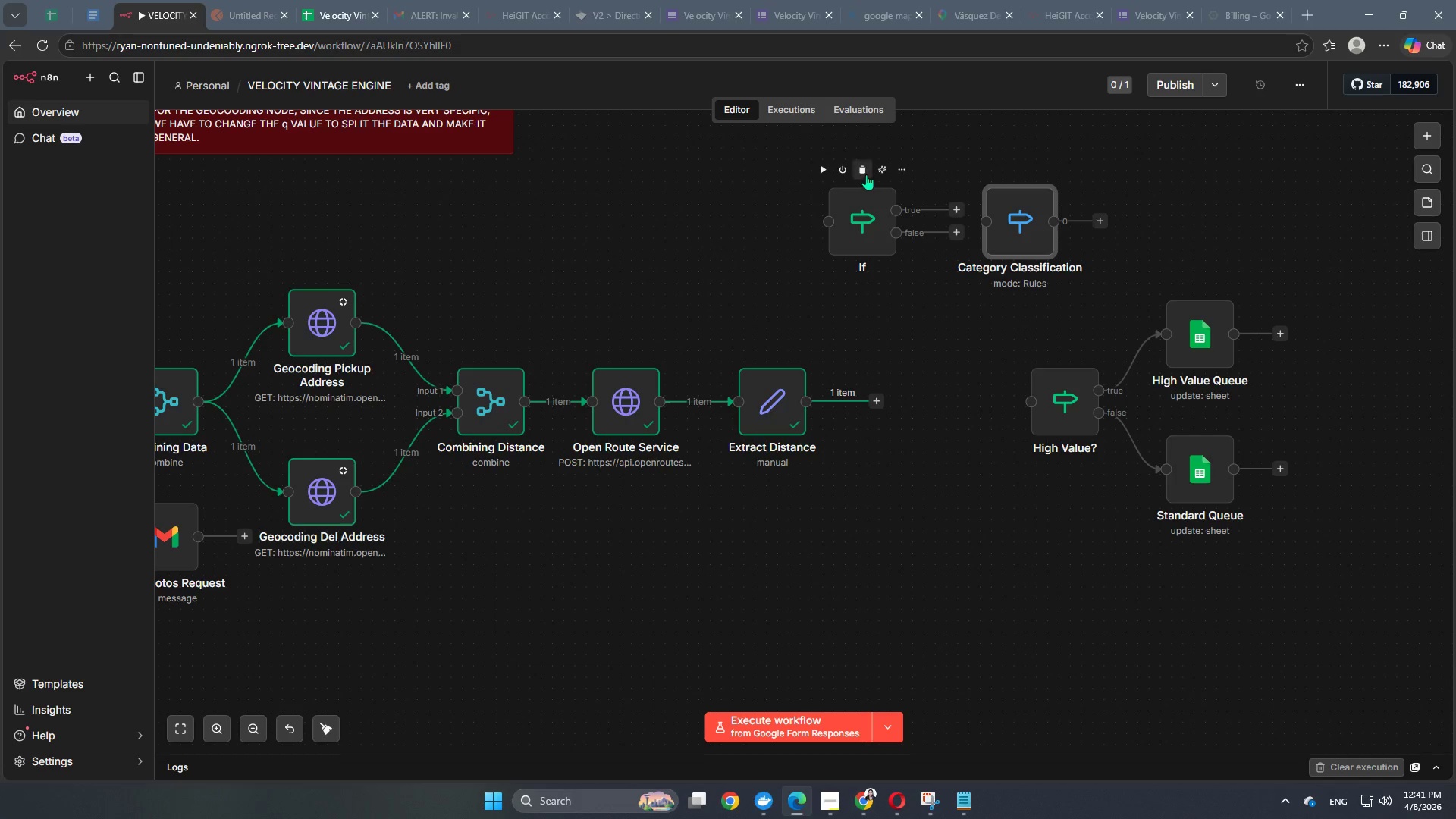 
left_click([866, 174])
 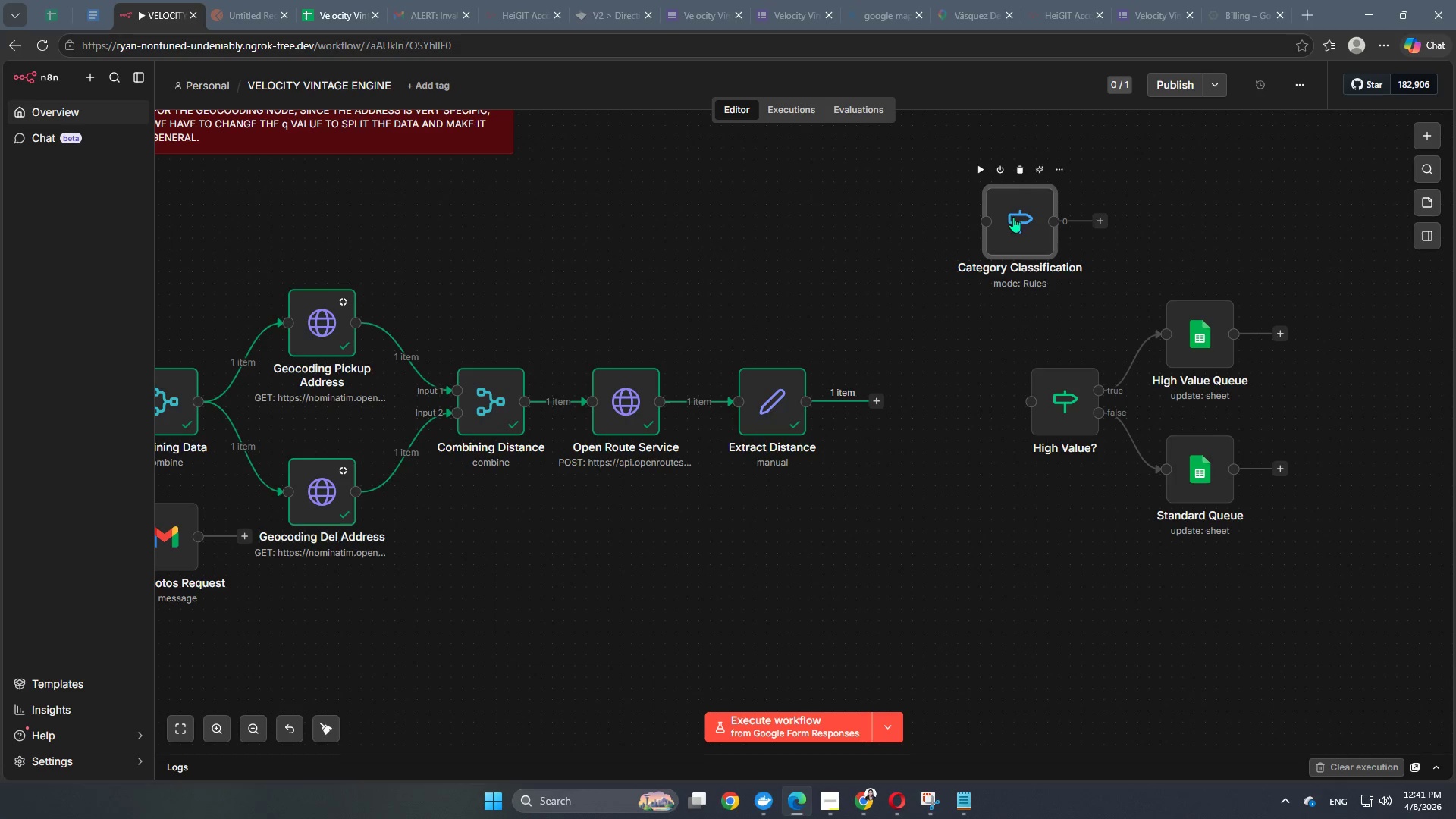 
left_click_drag(start_coordinate=[1013, 217], to_coordinate=[900, 266])
 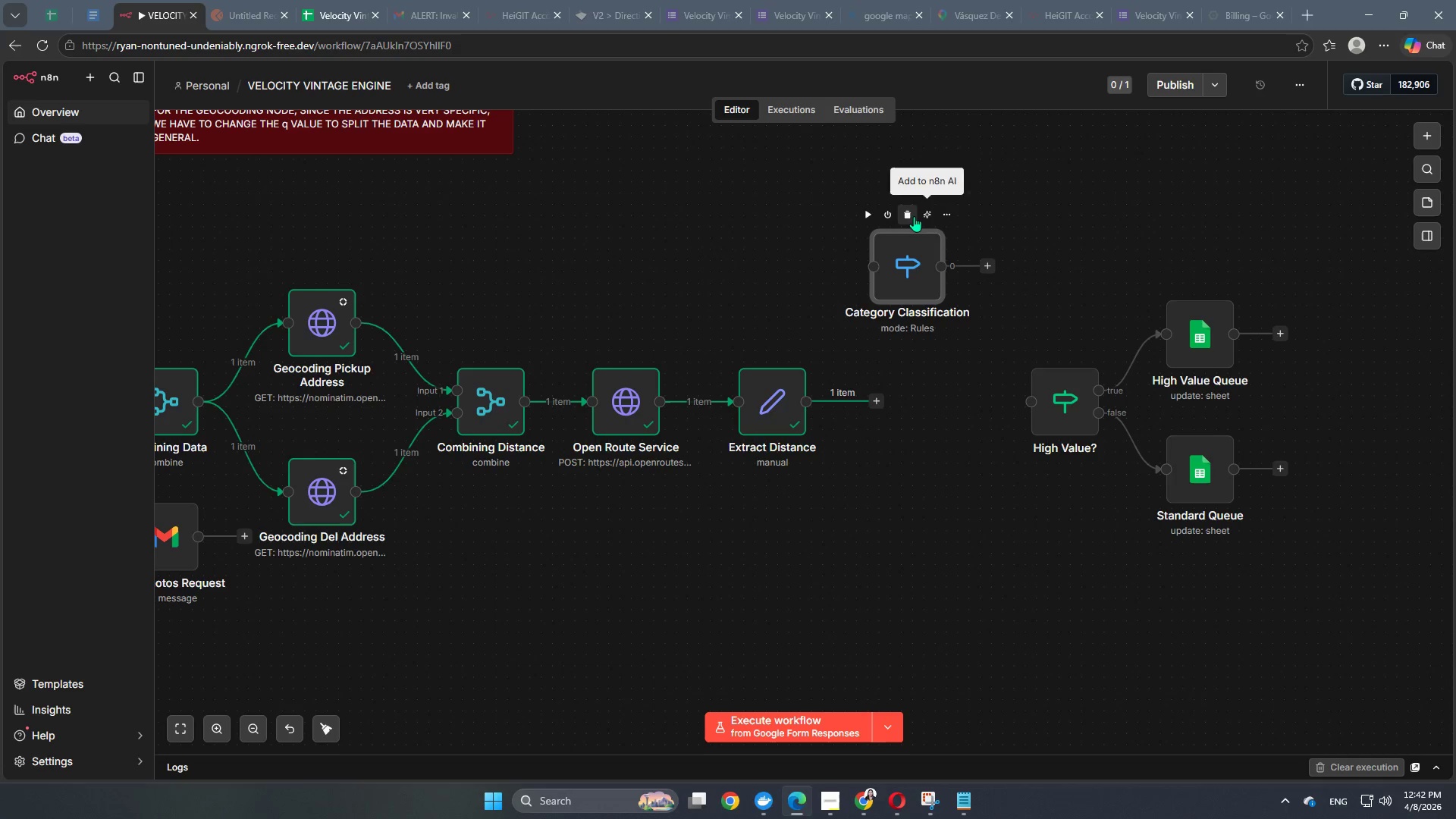 
left_click([911, 215])
 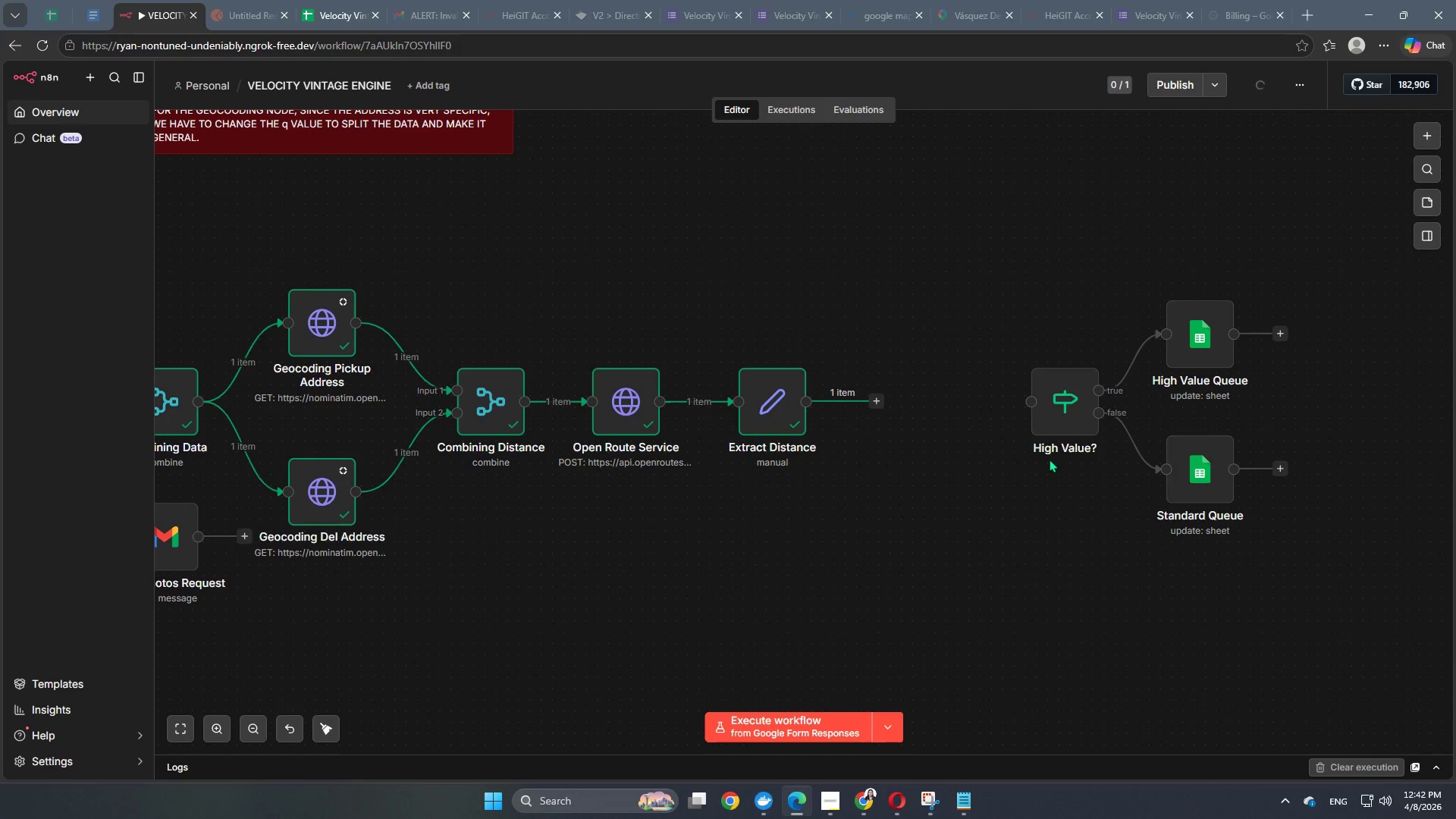 
double_click([1060, 407])
 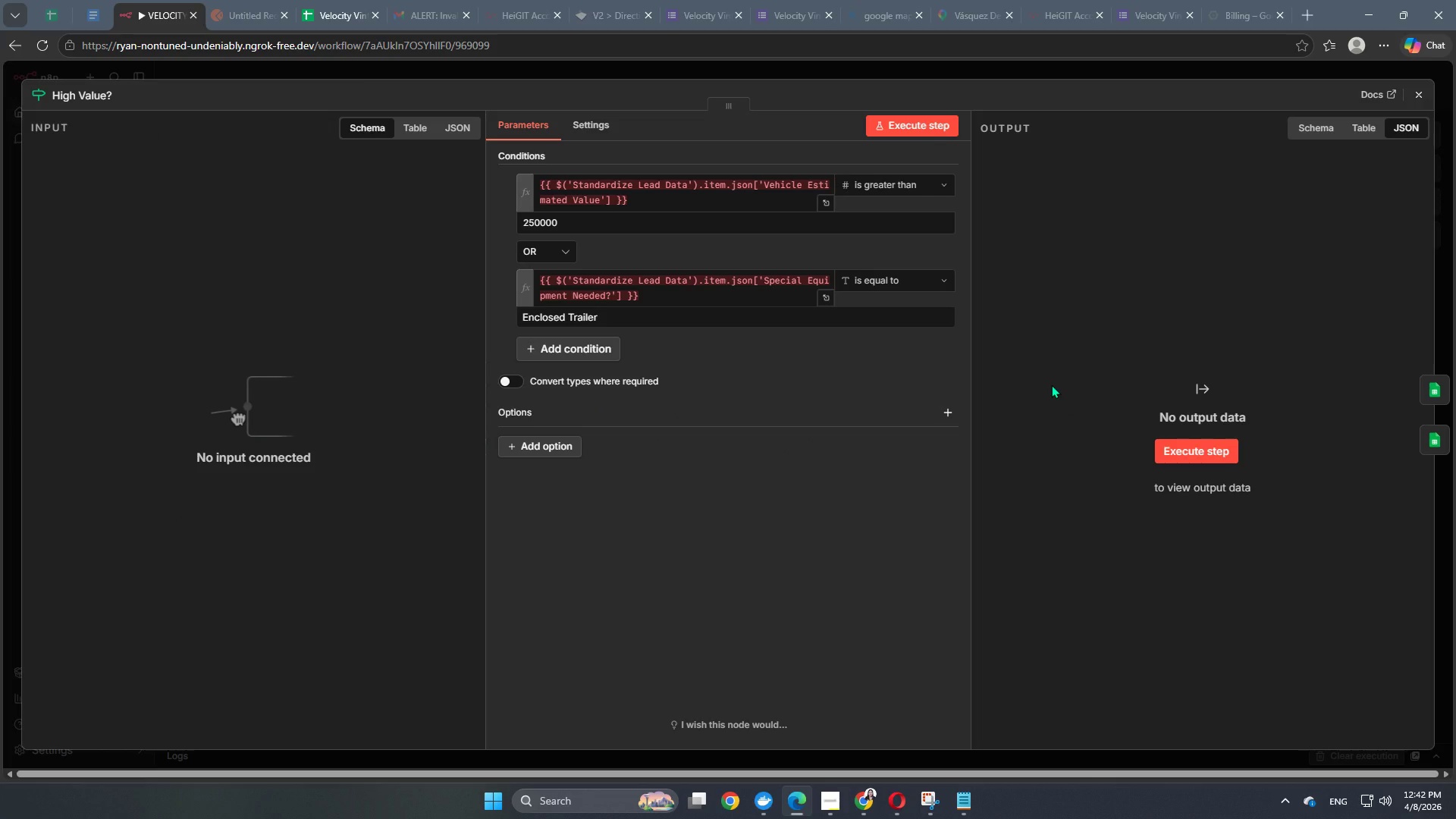 
left_click([969, 77])
 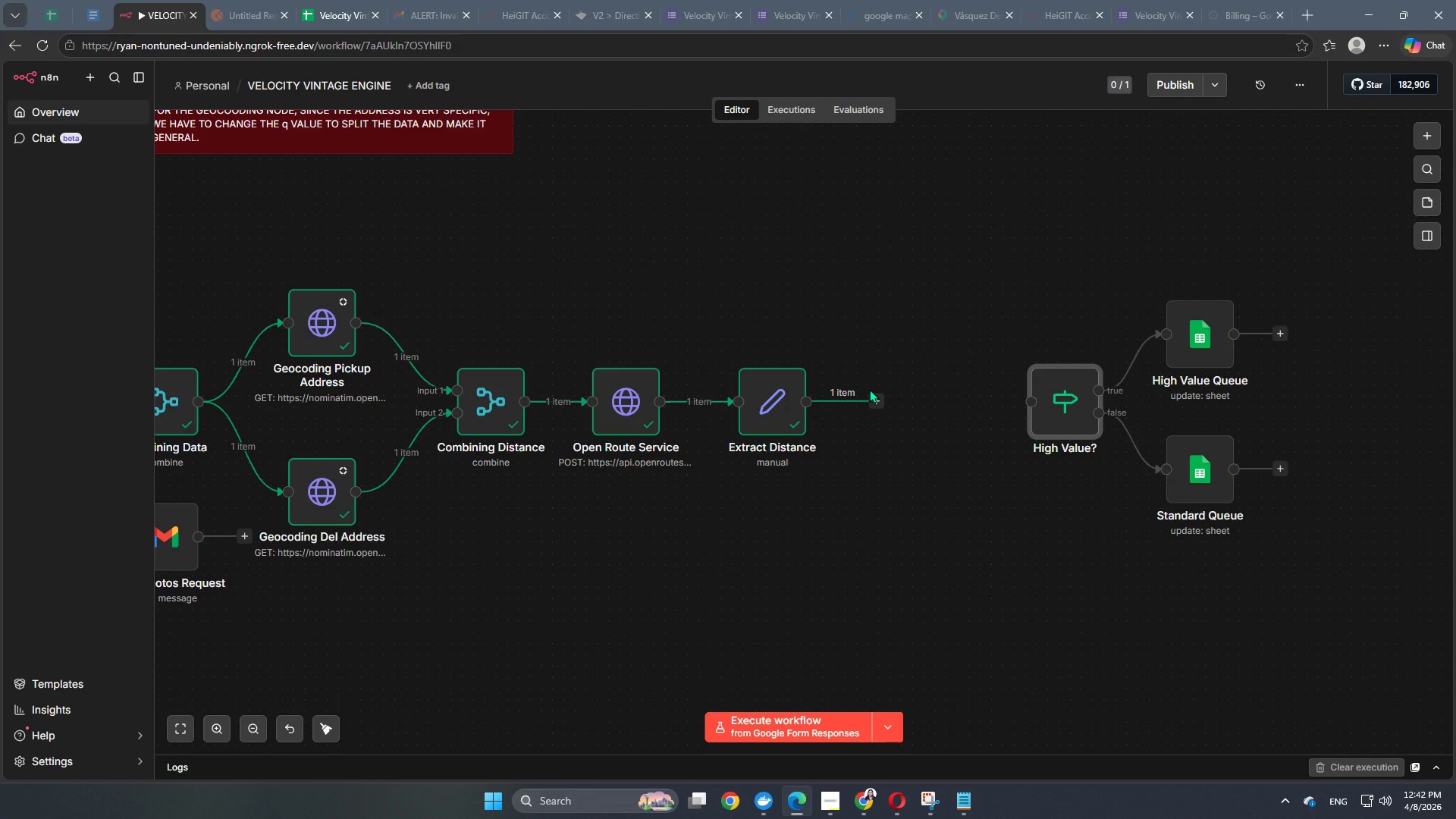 
wait(19.41)
 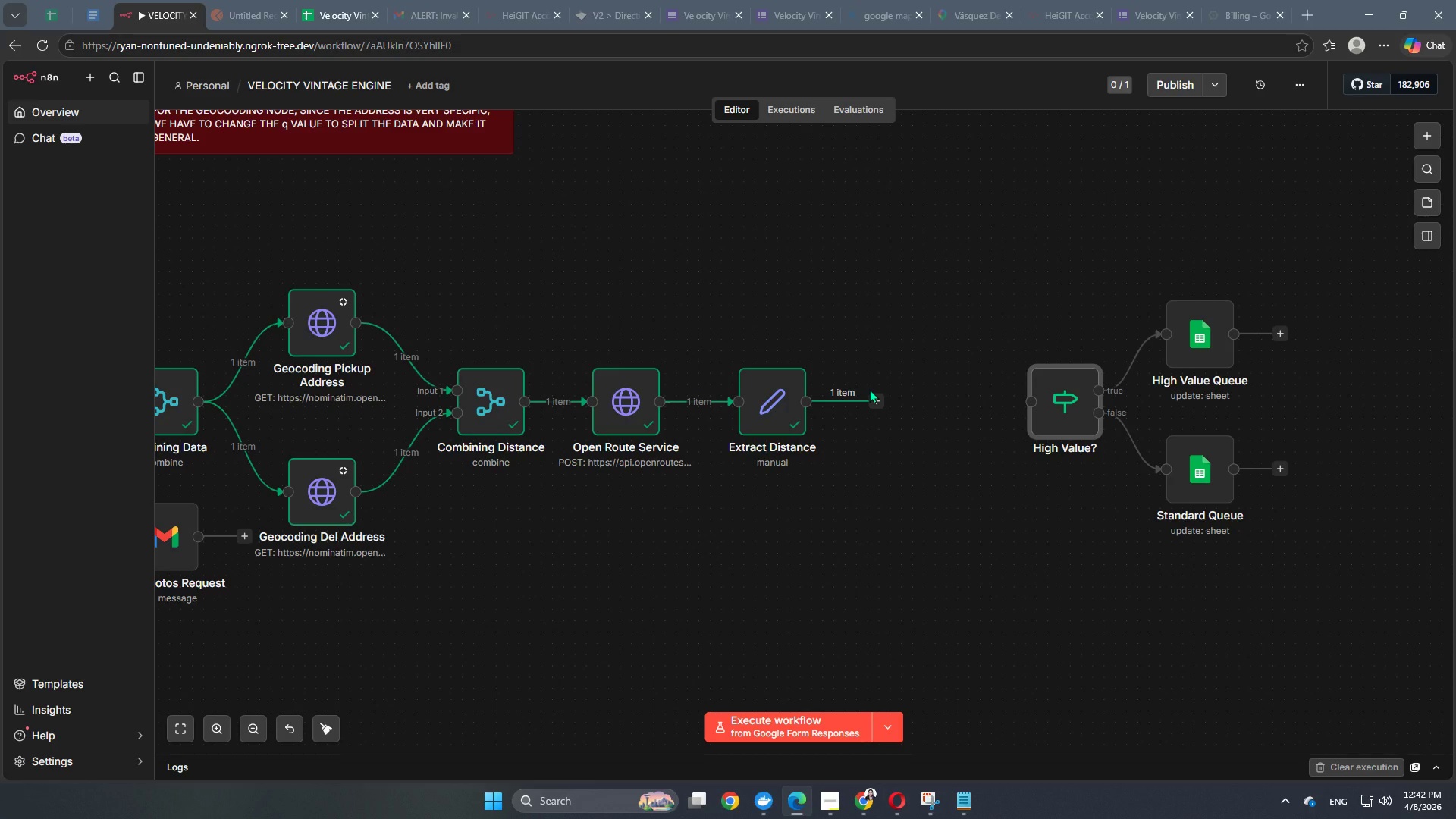 
left_click([876, 408])
 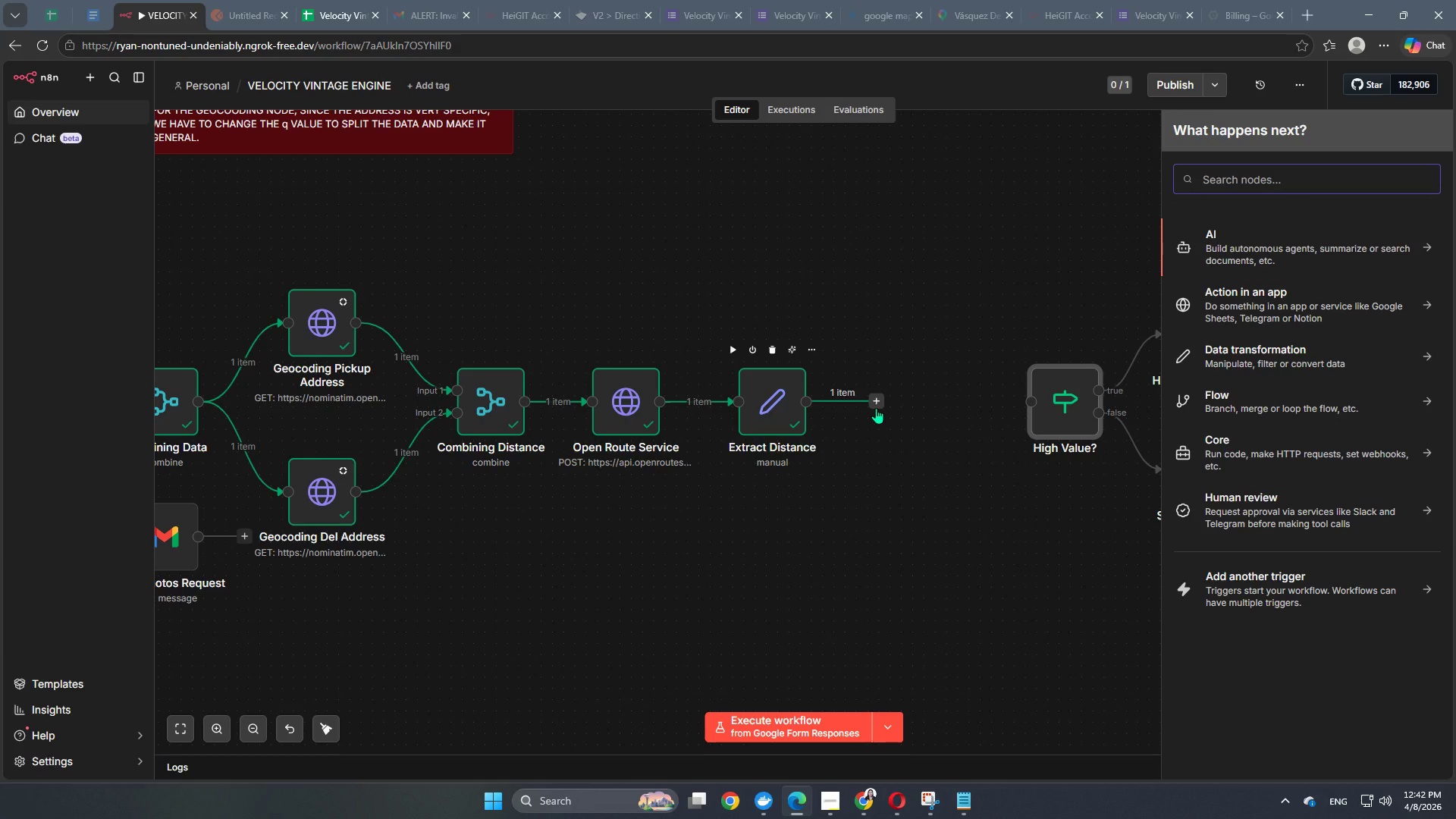 
type(edit)
 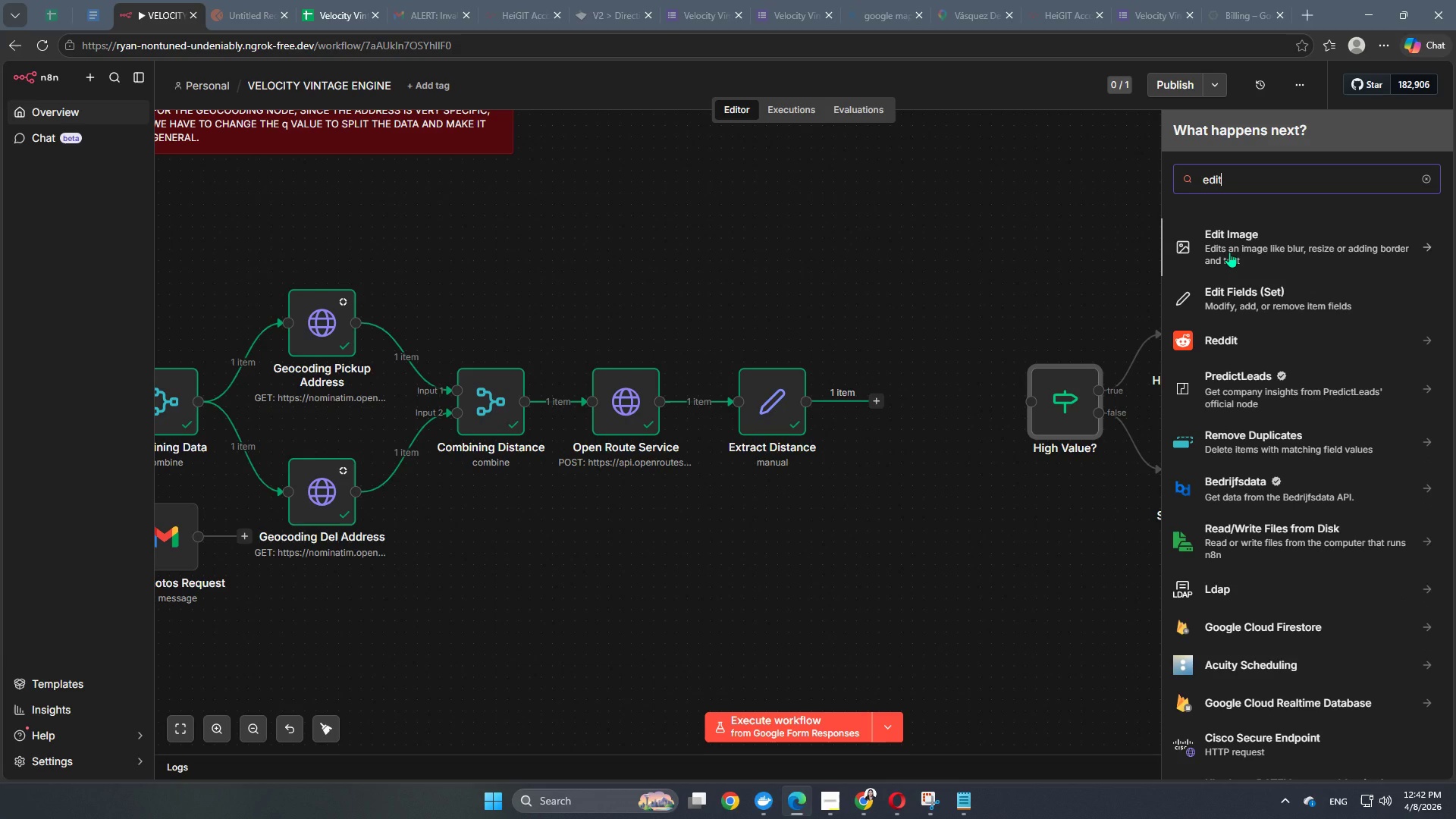 
left_click([1279, 314])
 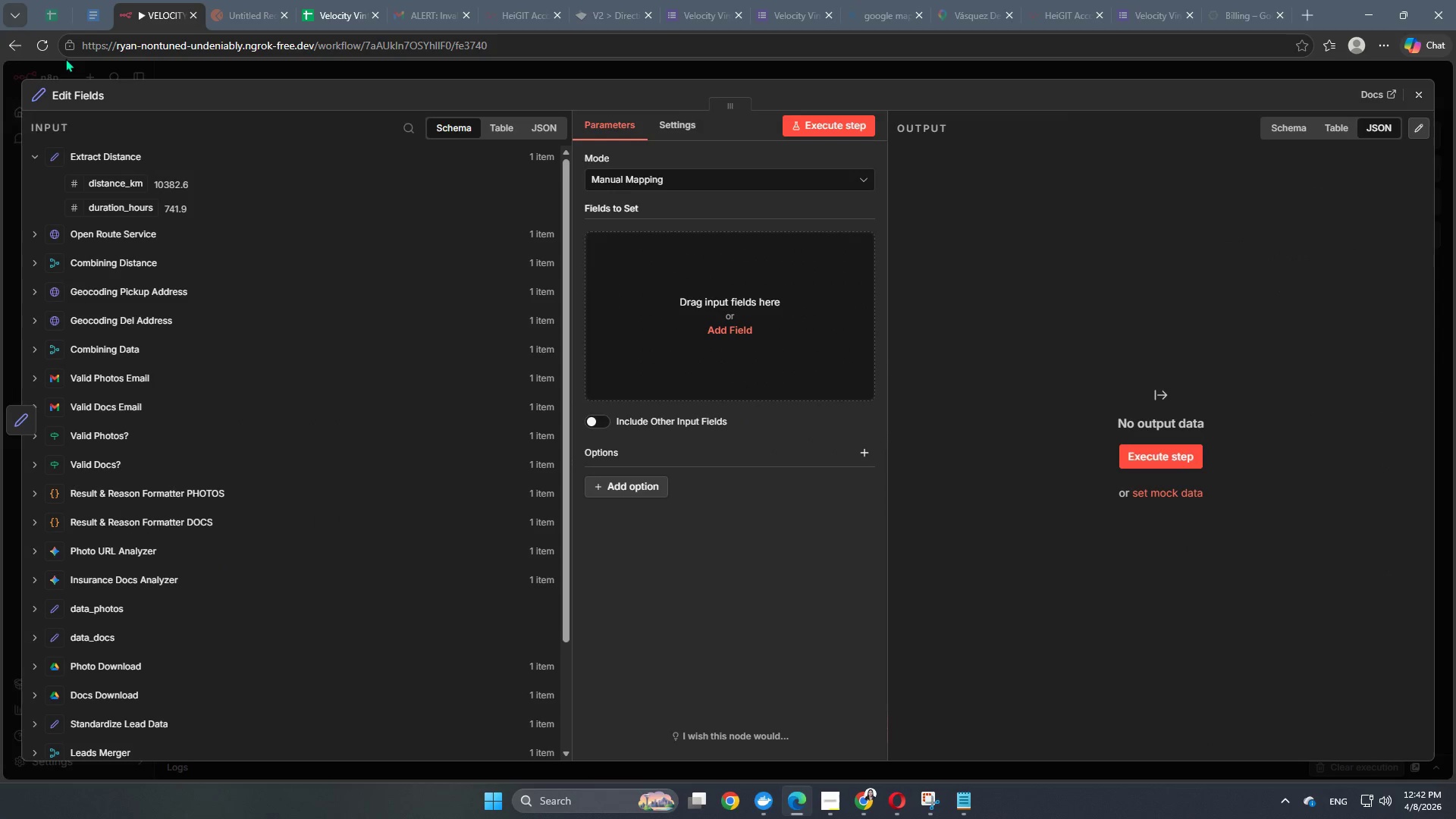 
left_click([77, 95])
 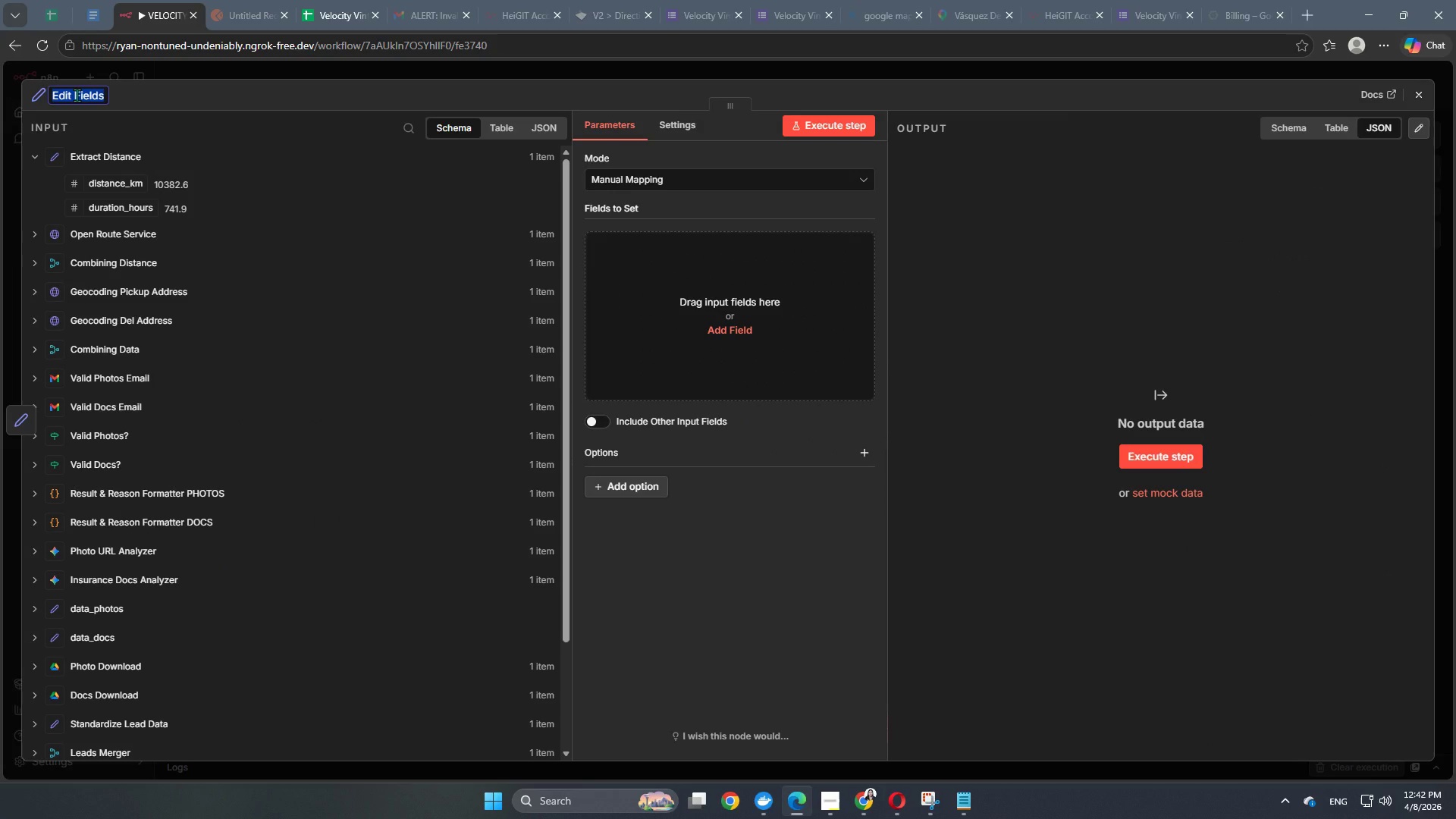 
type(Classify Leads)
 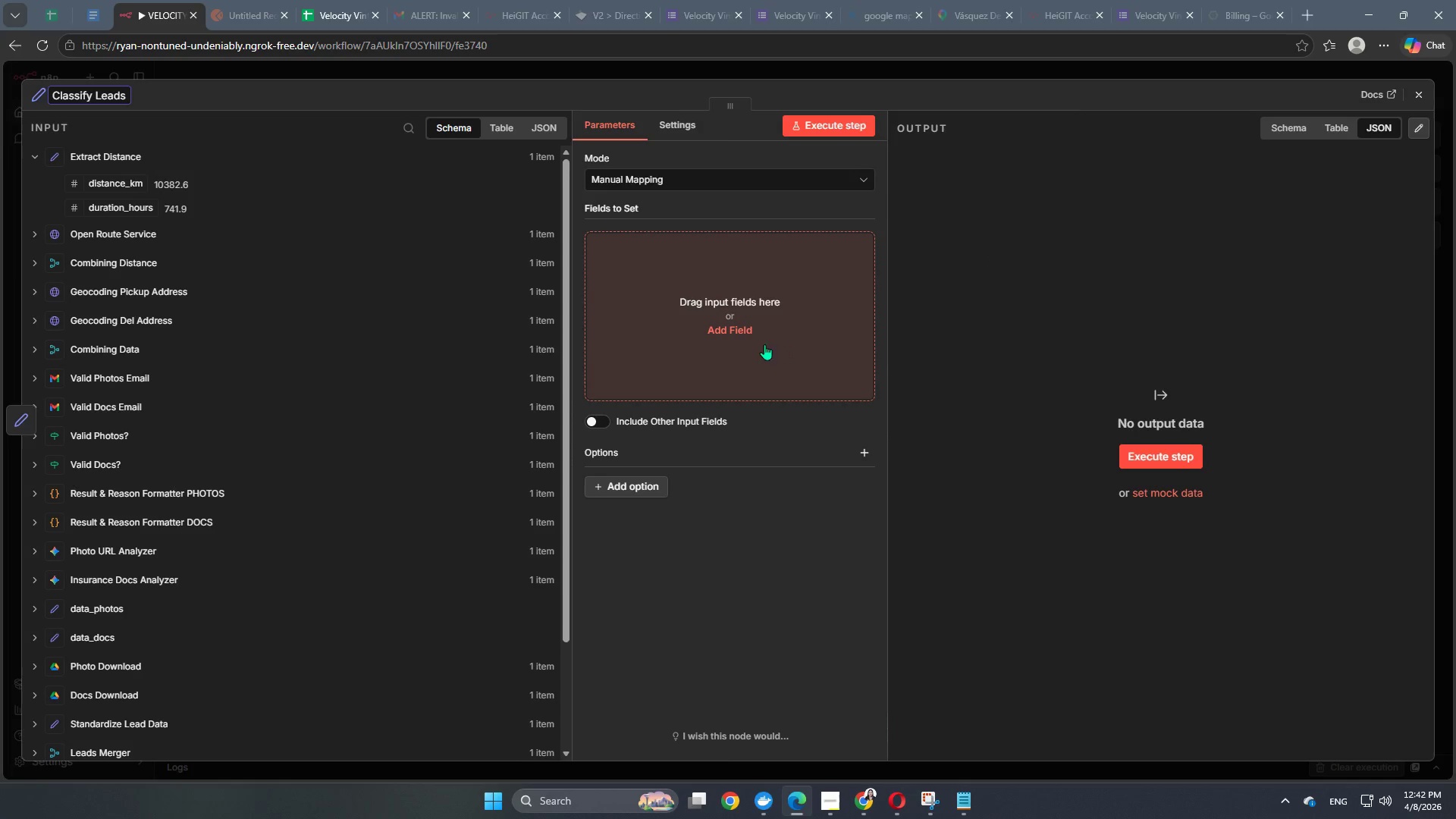 
left_click([751, 328])
 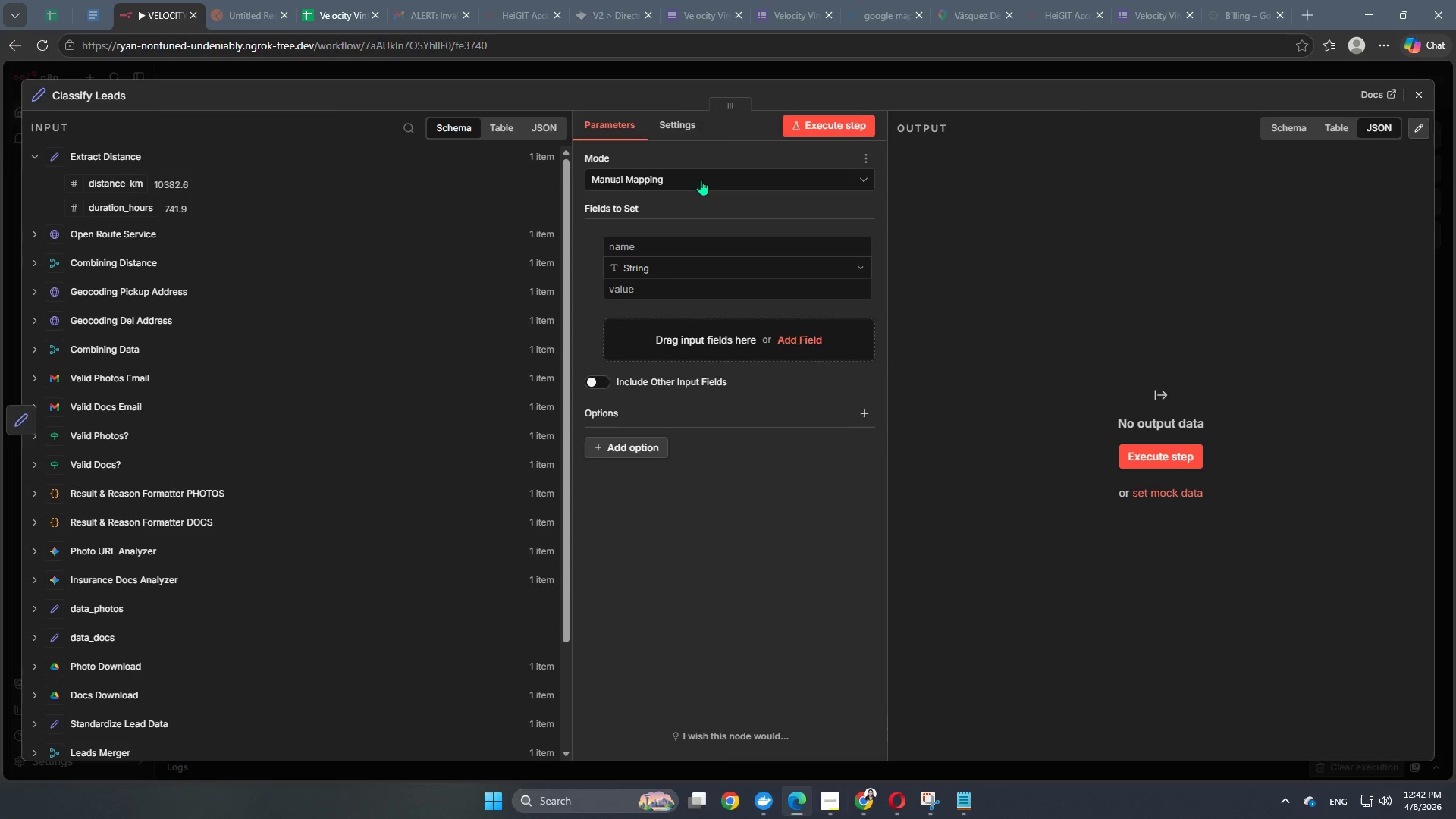 
left_click([701, 180])
 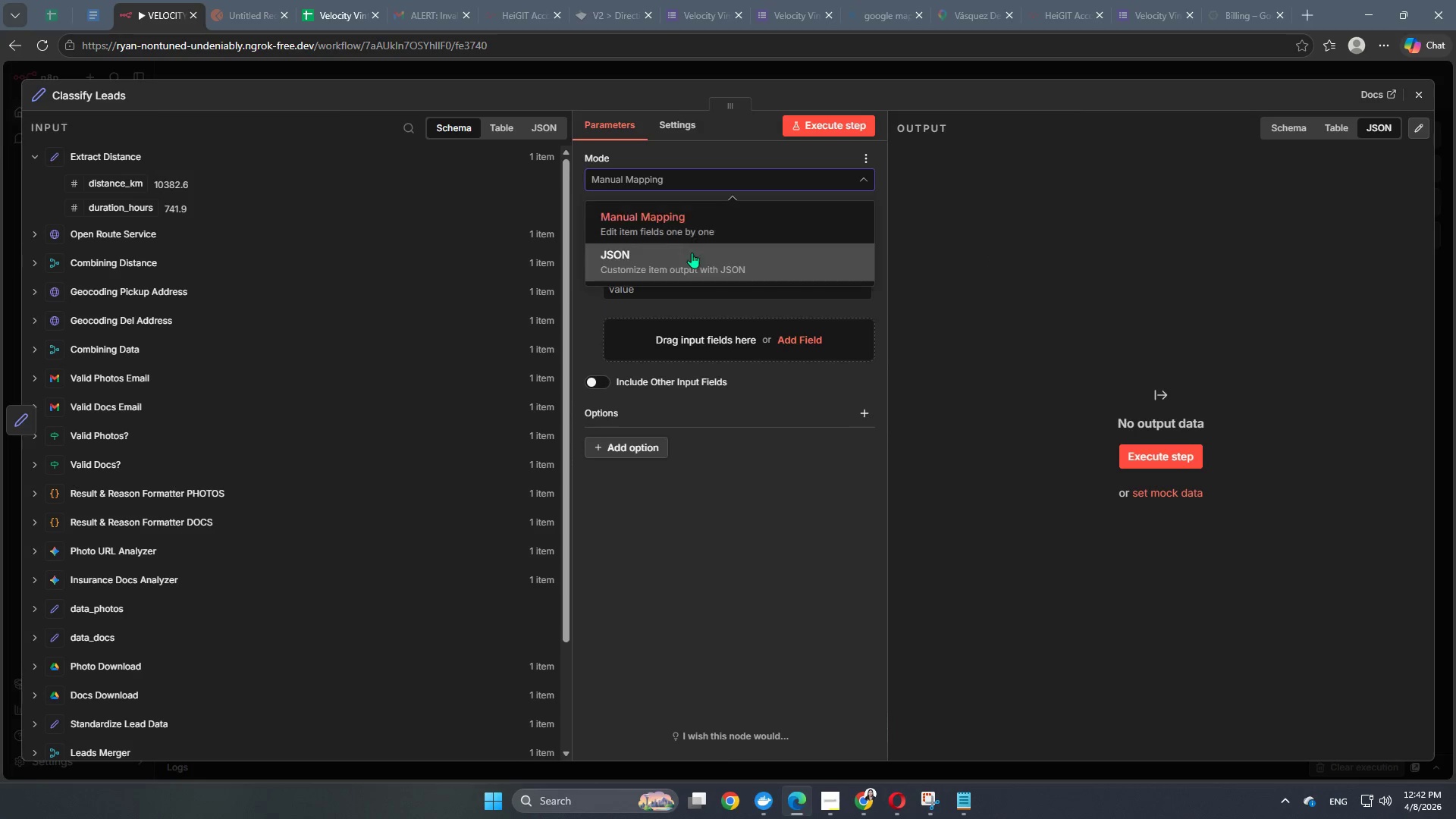 
left_click([695, 271])
 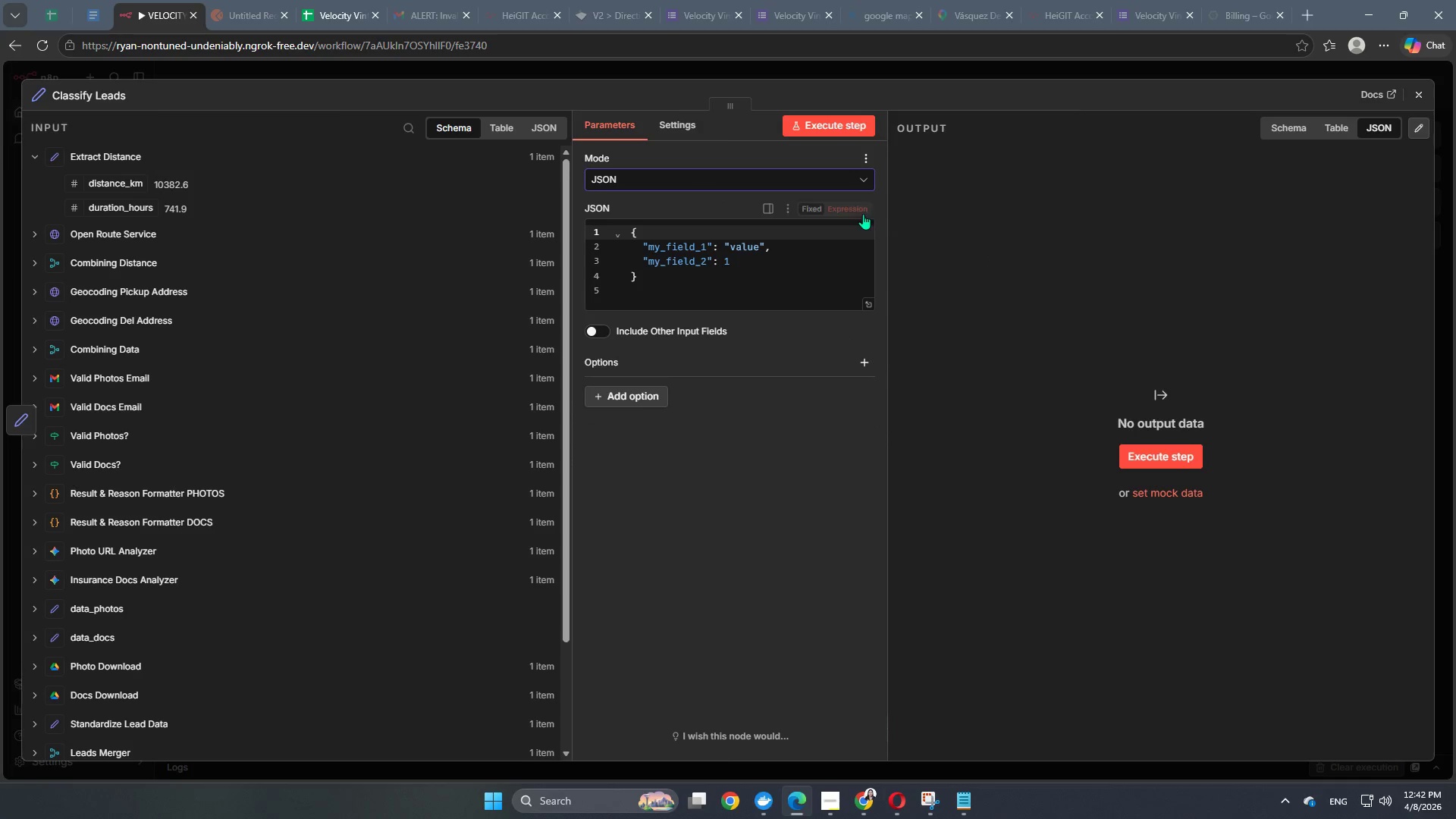 
left_click([850, 212])
 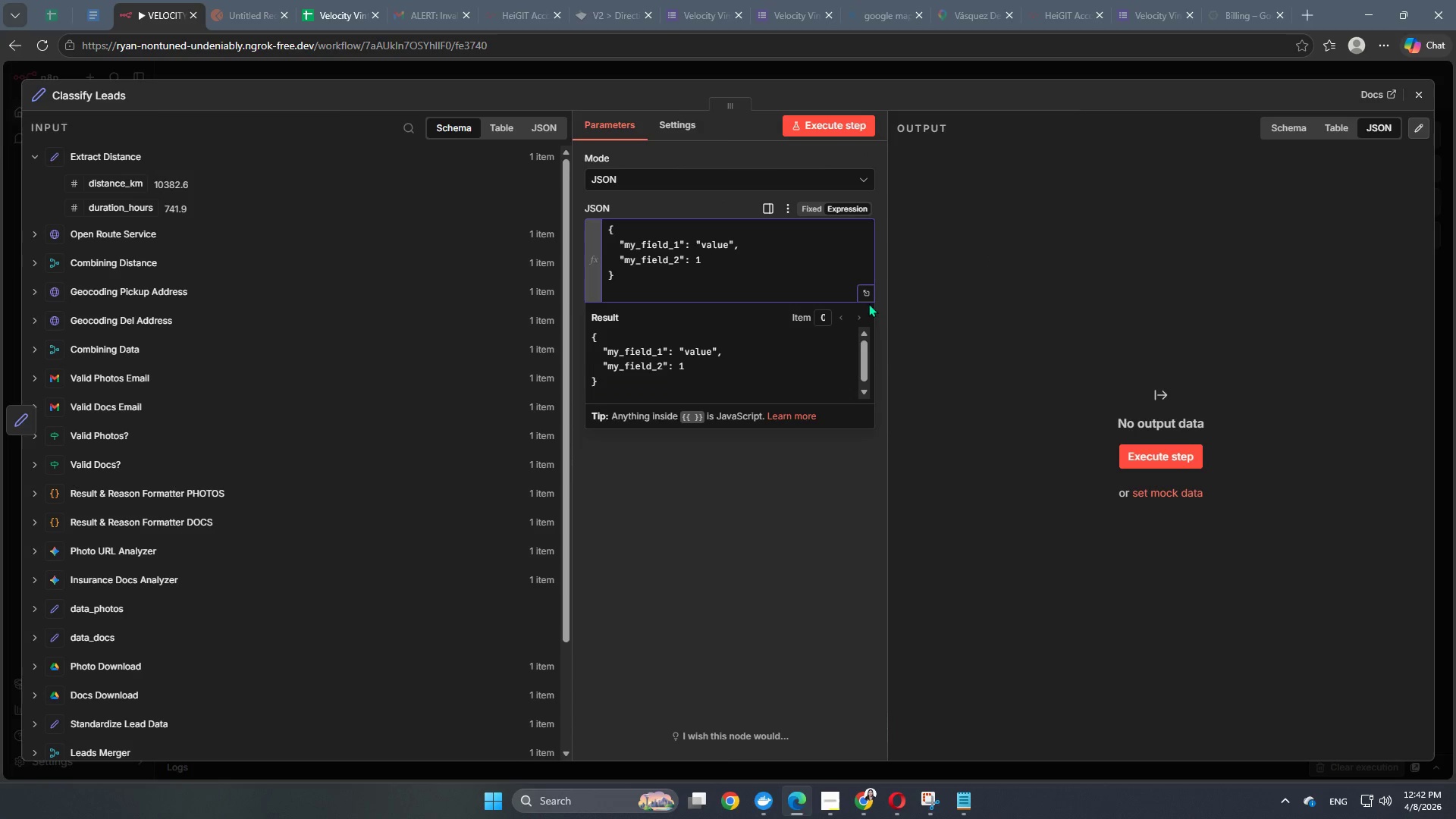 
left_click([868, 297])
 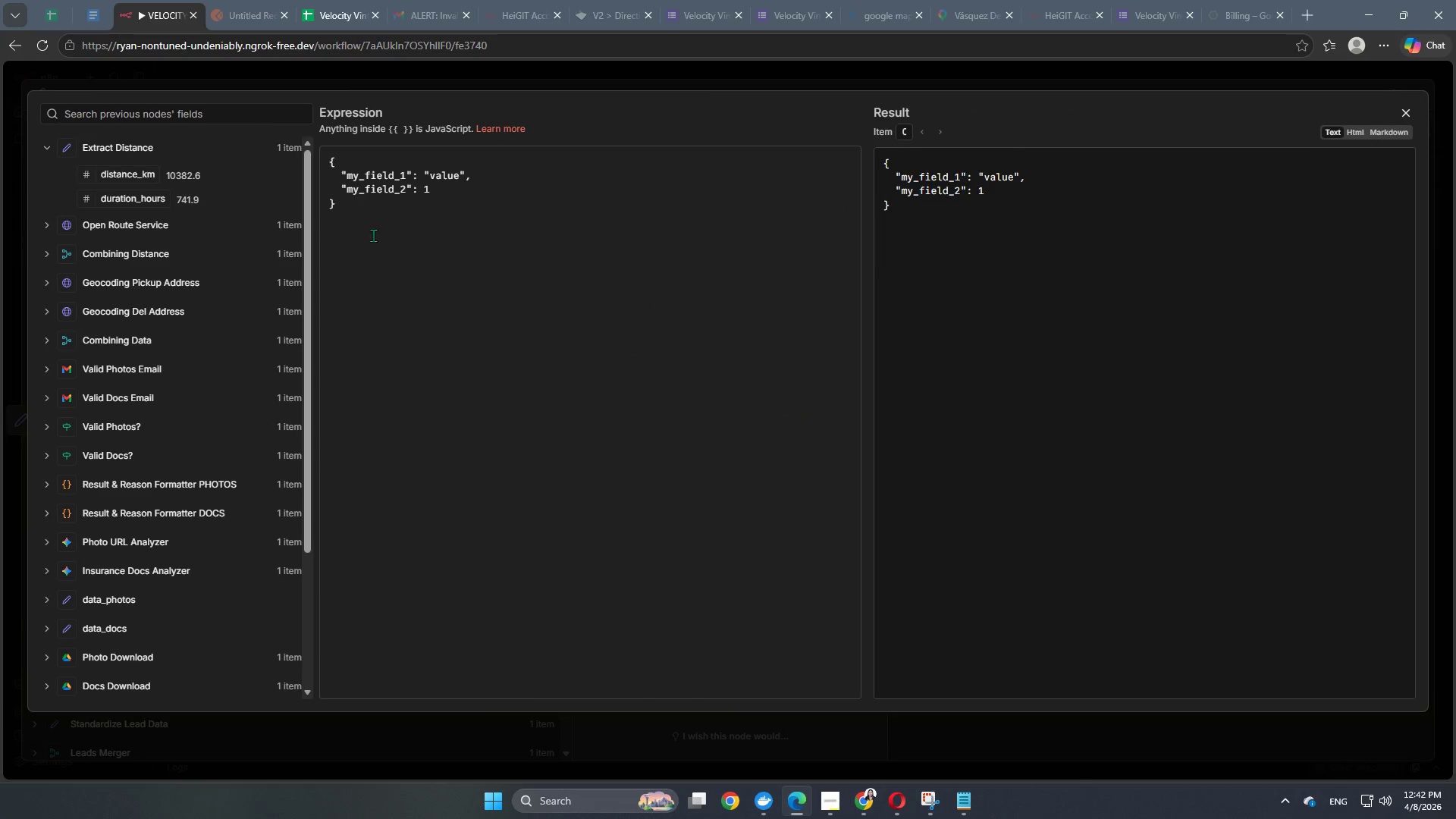 
left_click_drag(start_coordinate=[378, 220], to_coordinate=[289, 138])
 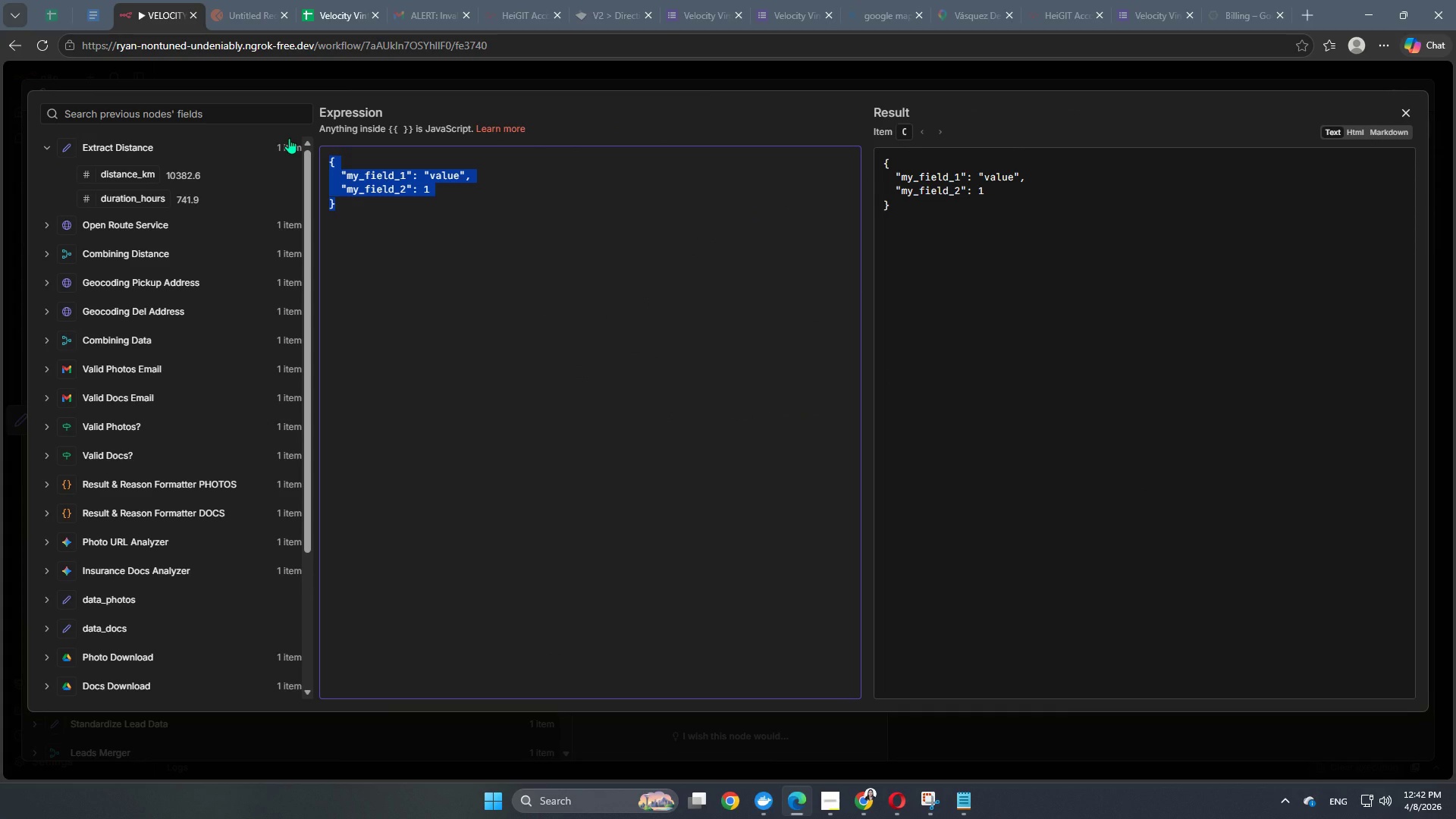 
key(Backspace)
key(Backspace)
type(category: )
 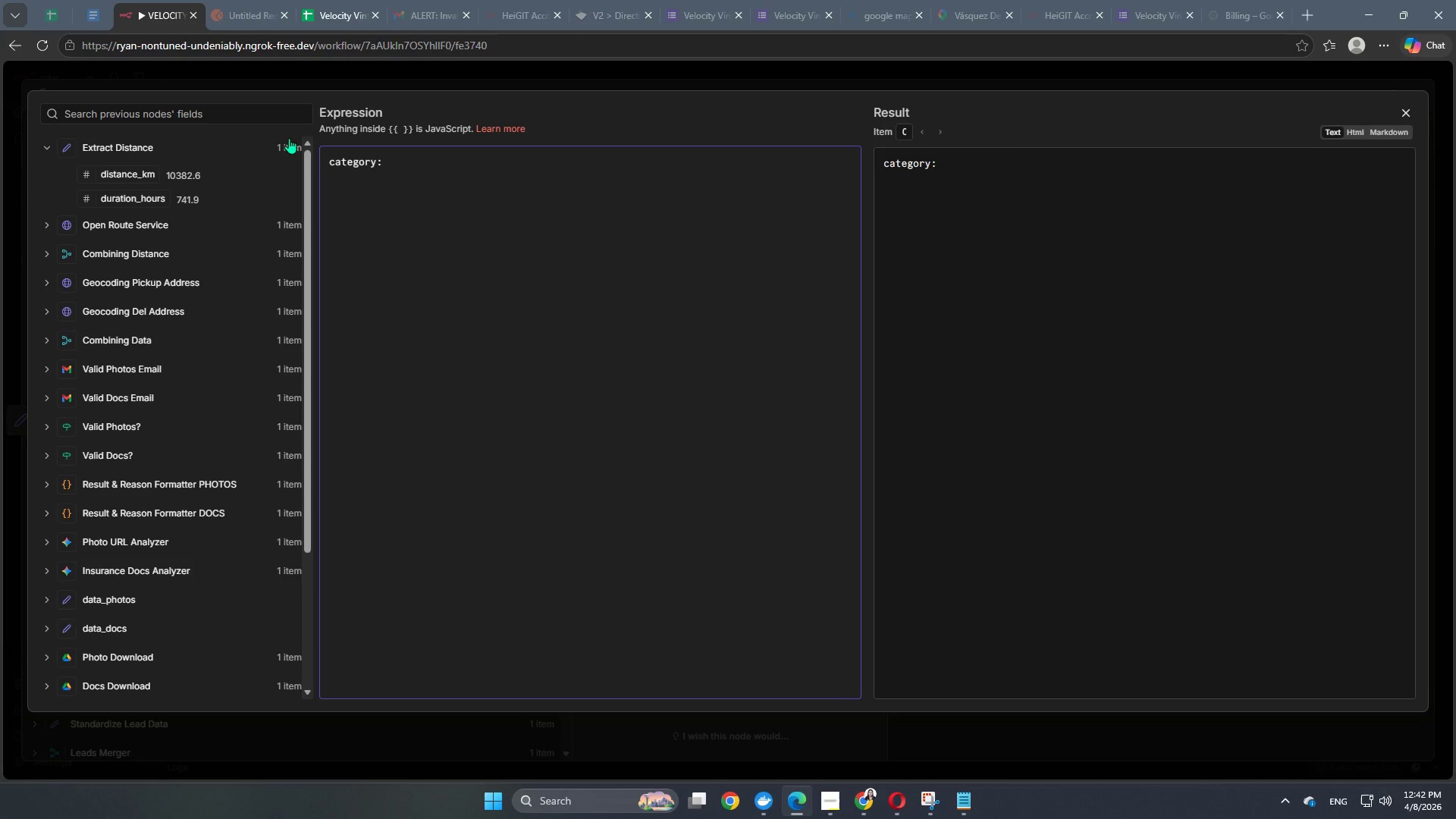 
key(Enter)
 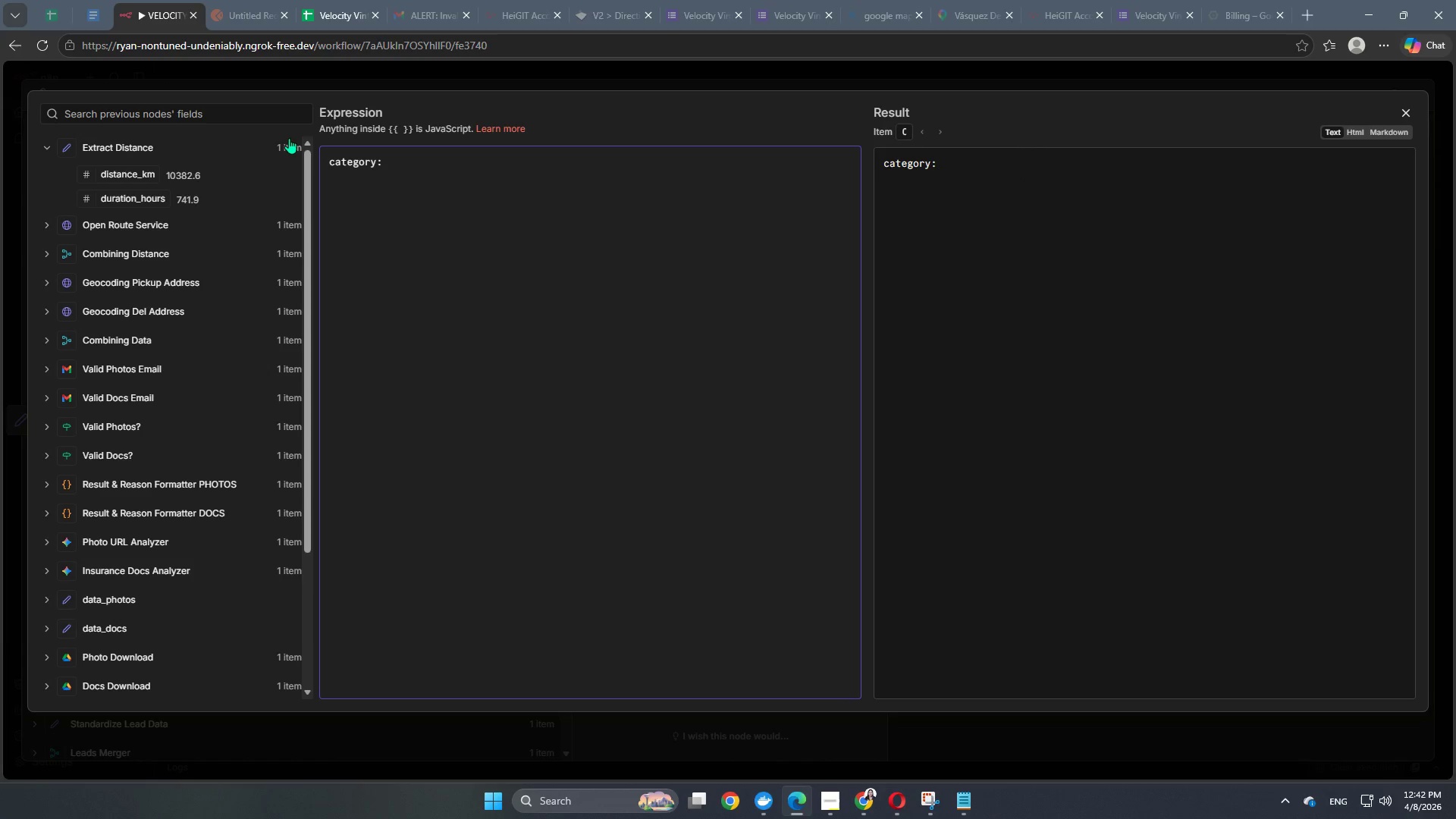 
key(Shift+BracketLeft)
 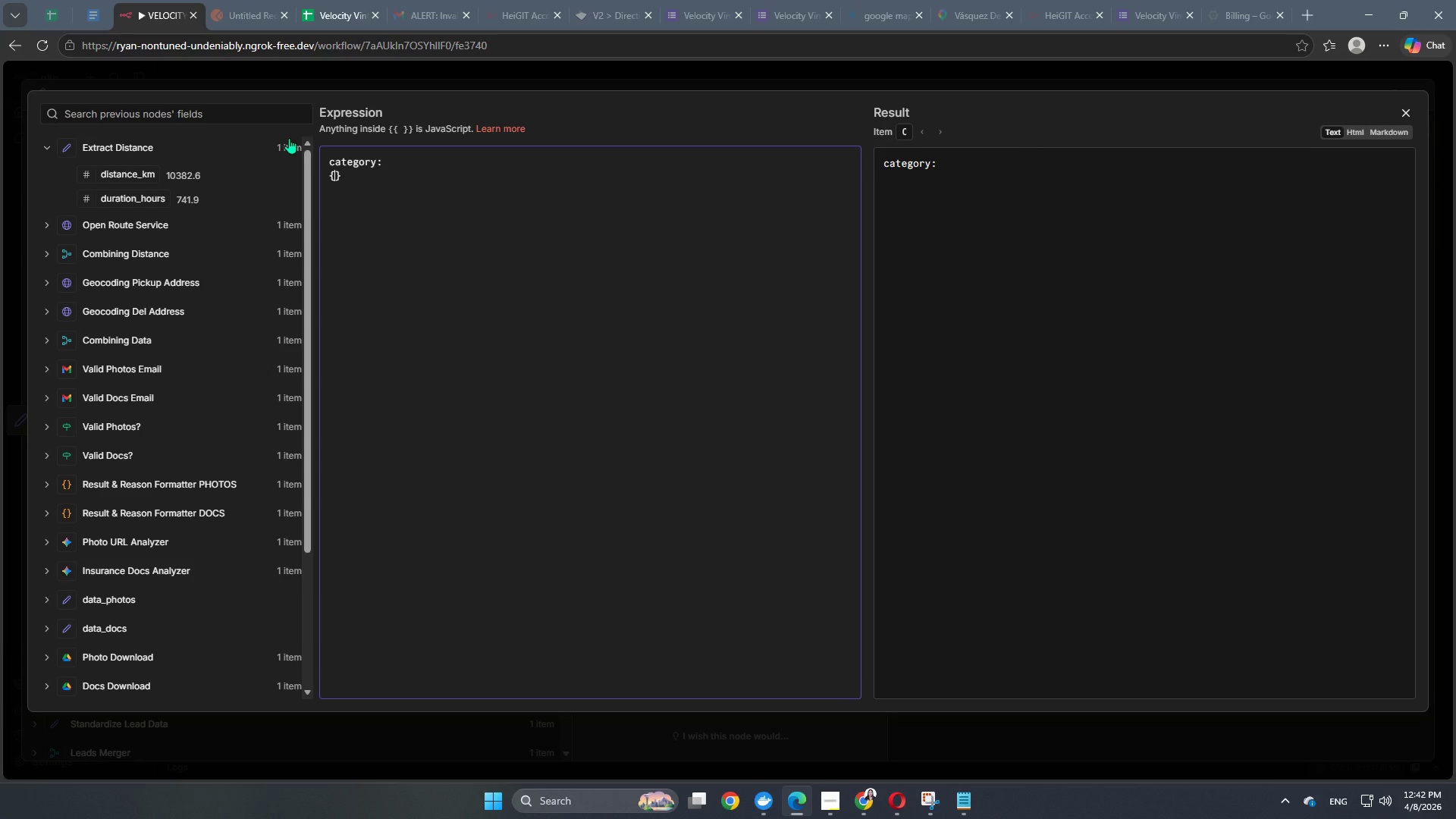 
key(Shift+BracketLeft)
 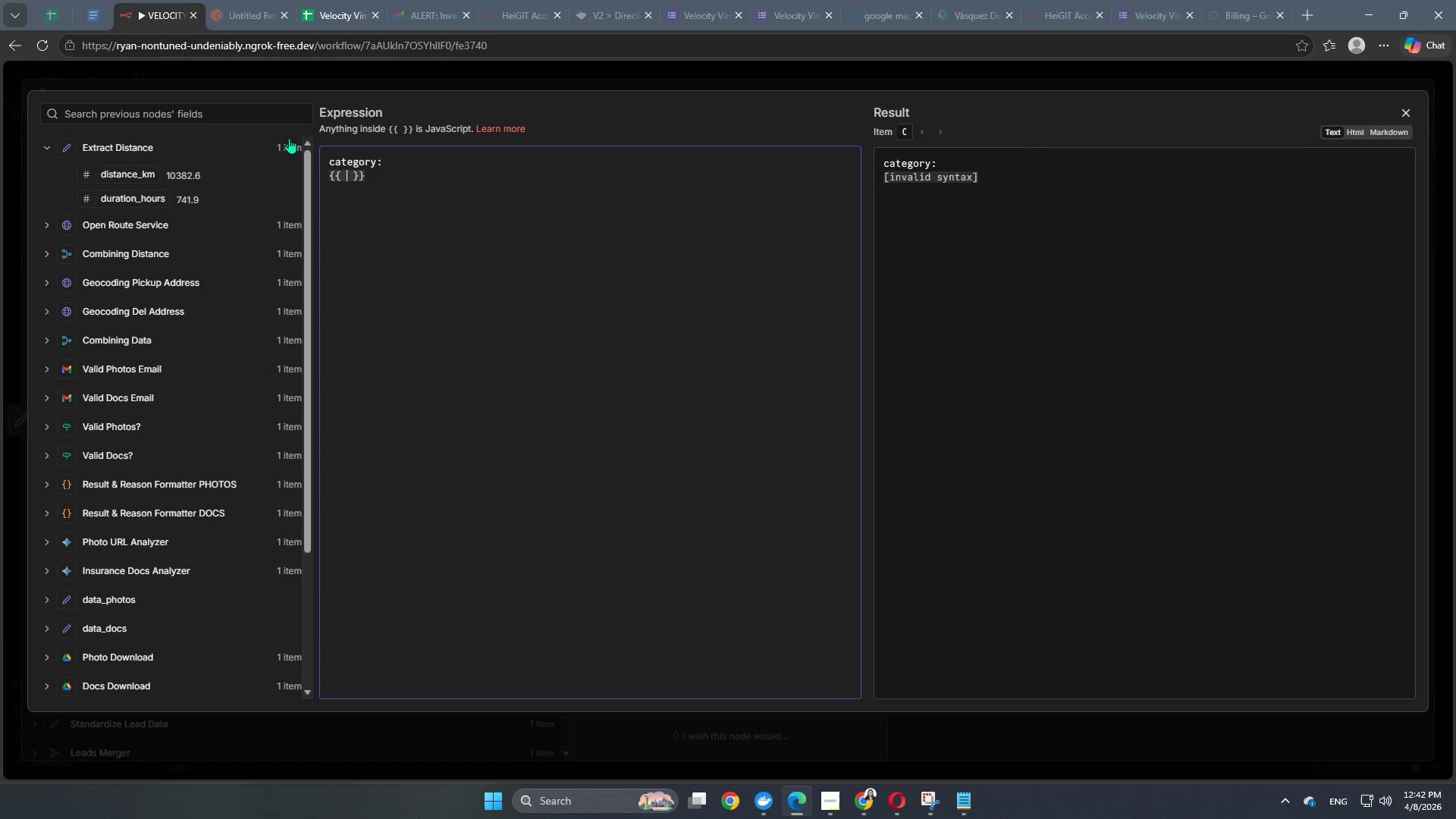 
key(Enter)
 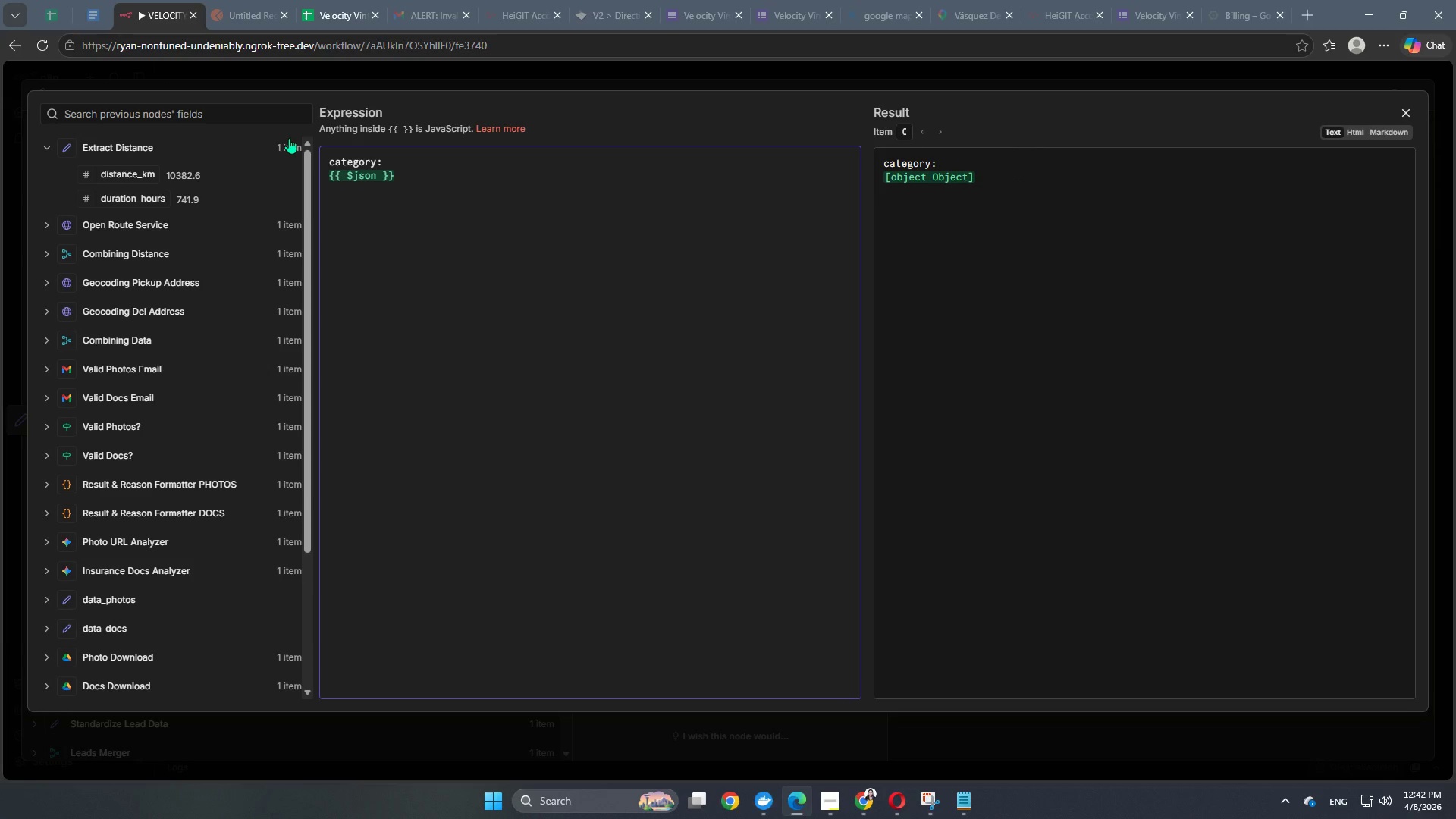 
key(Backspace)
 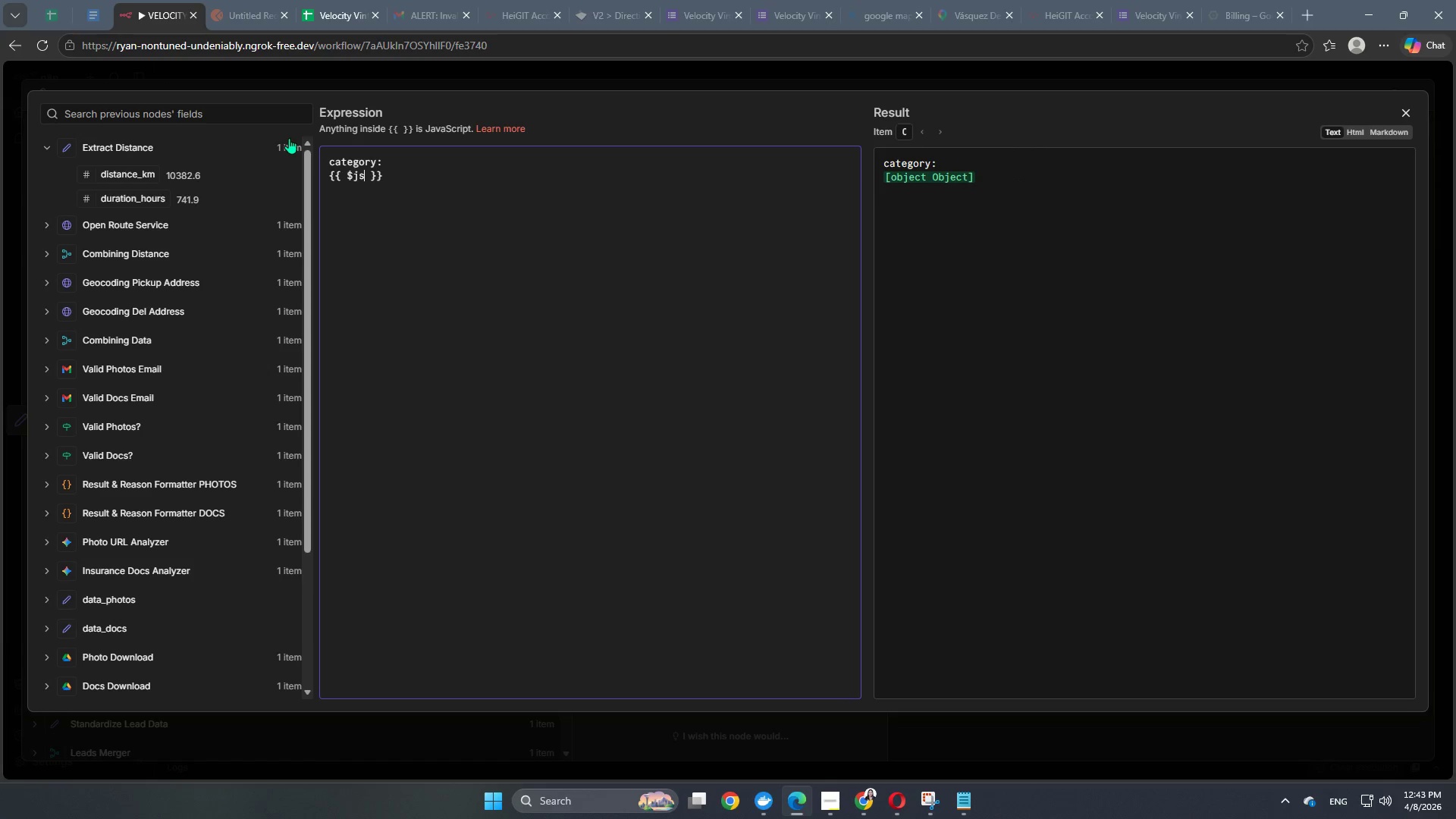 
key(Backspace)
 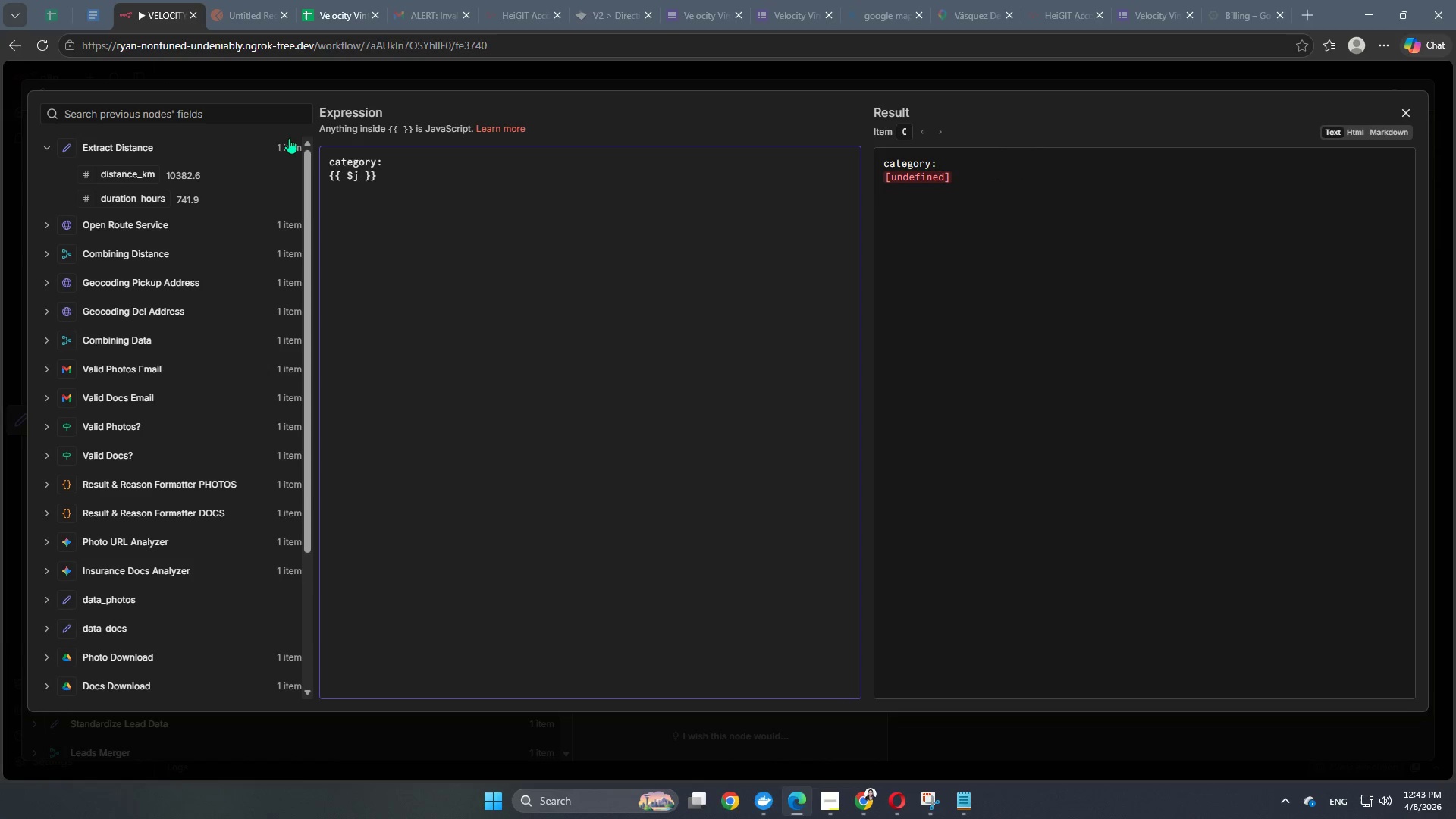 
key(Backspace)
 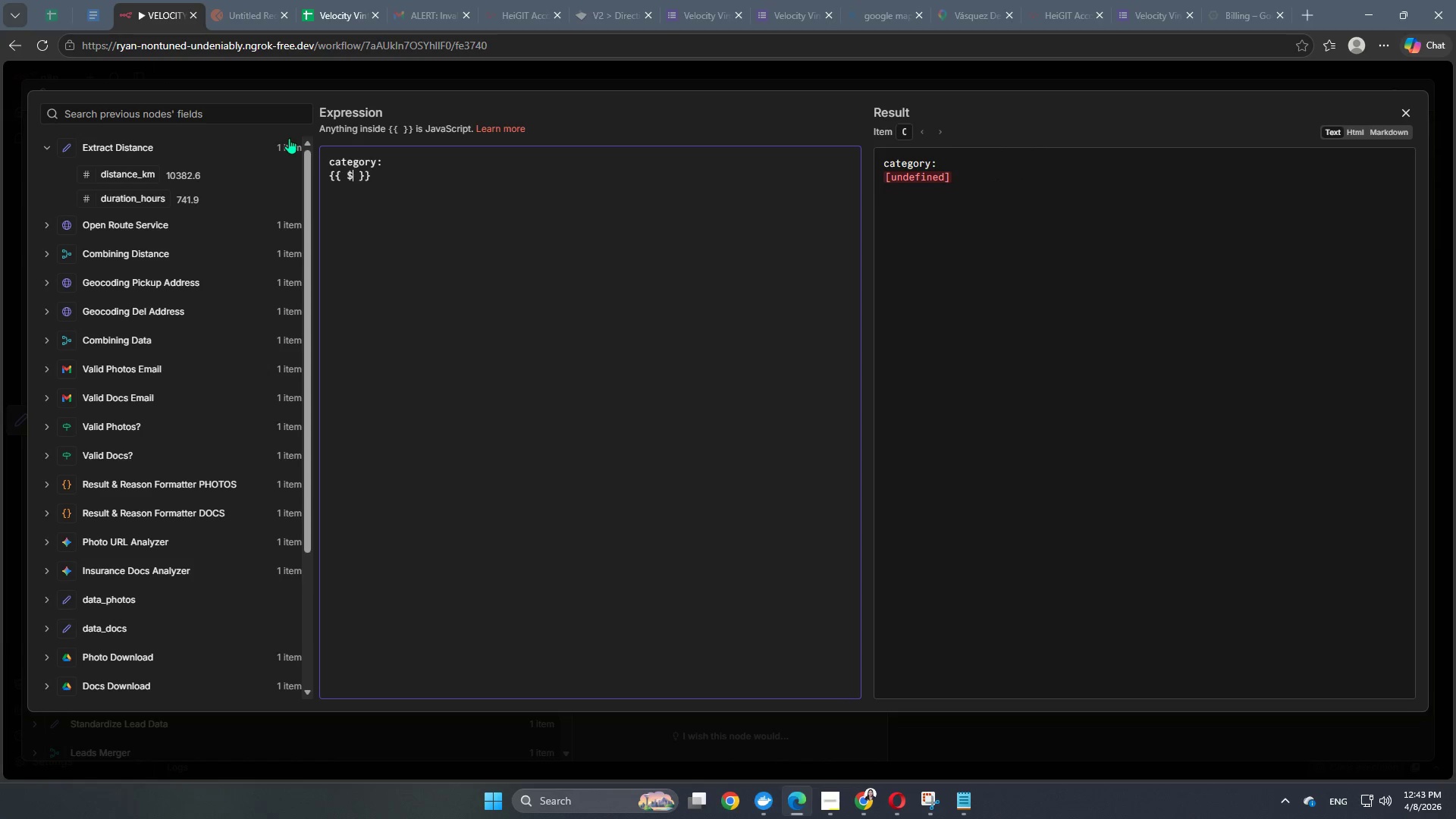 
key(Backspace)
 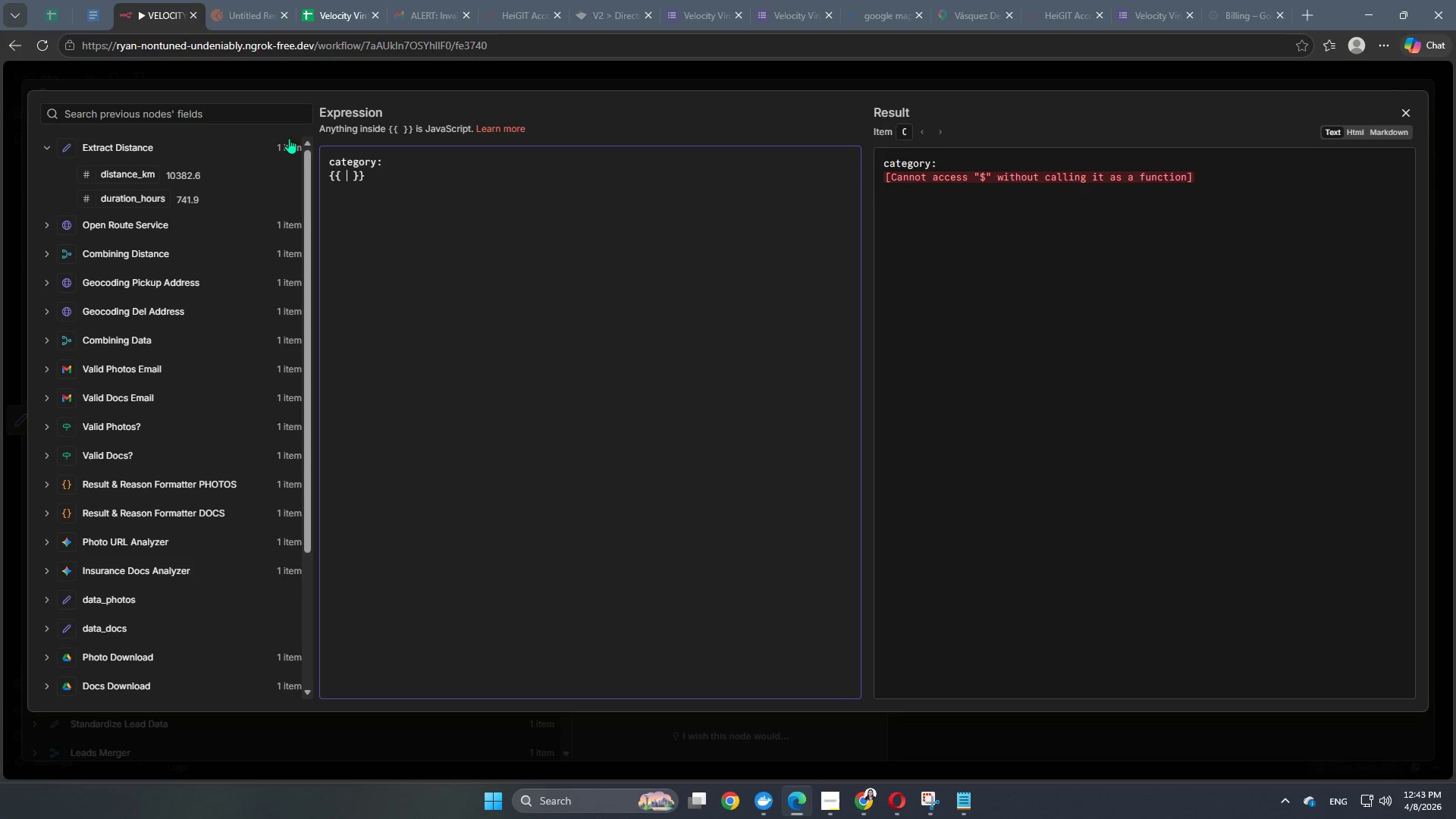 
key(Backspace)
 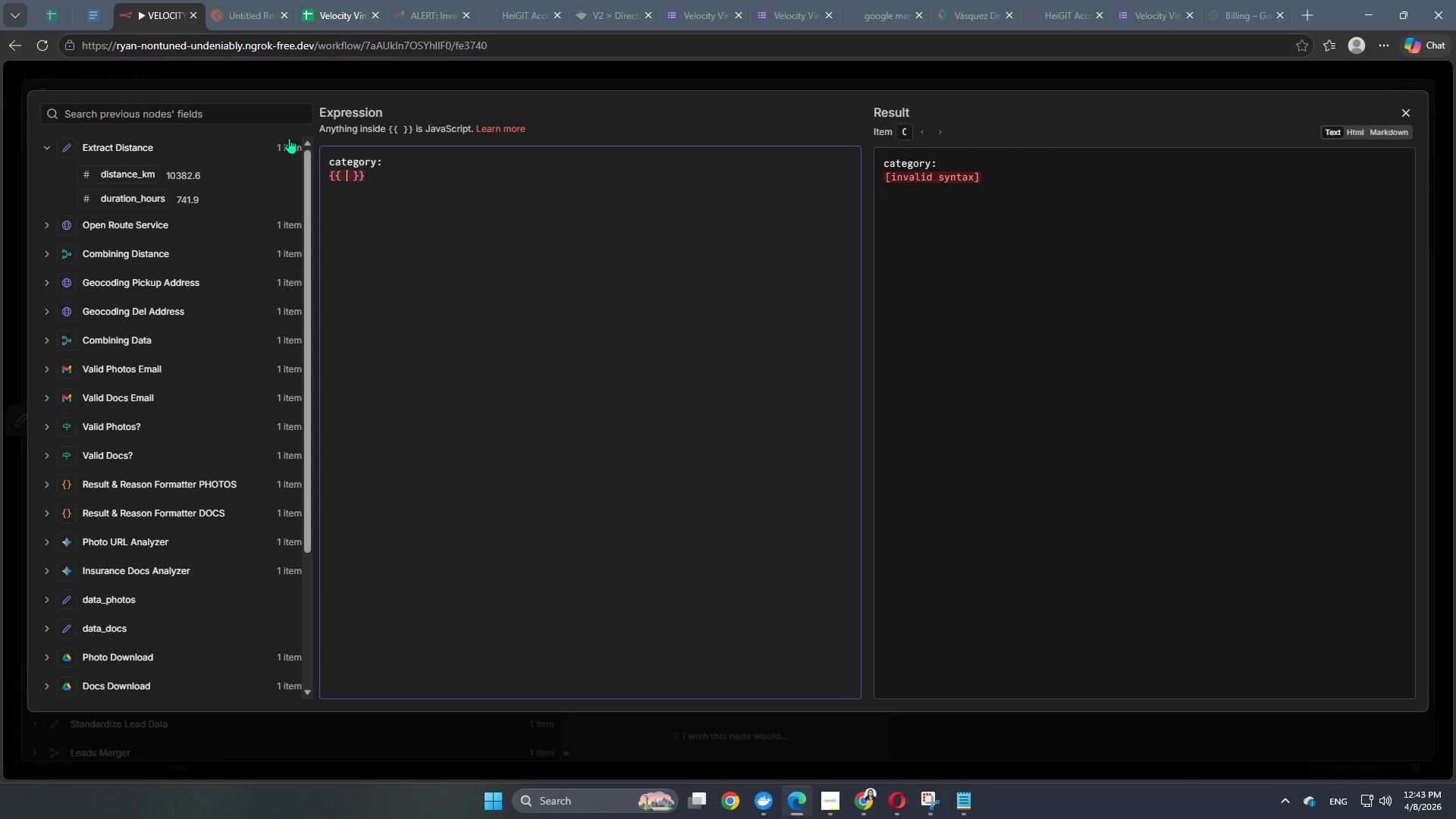 
key(Enter)
 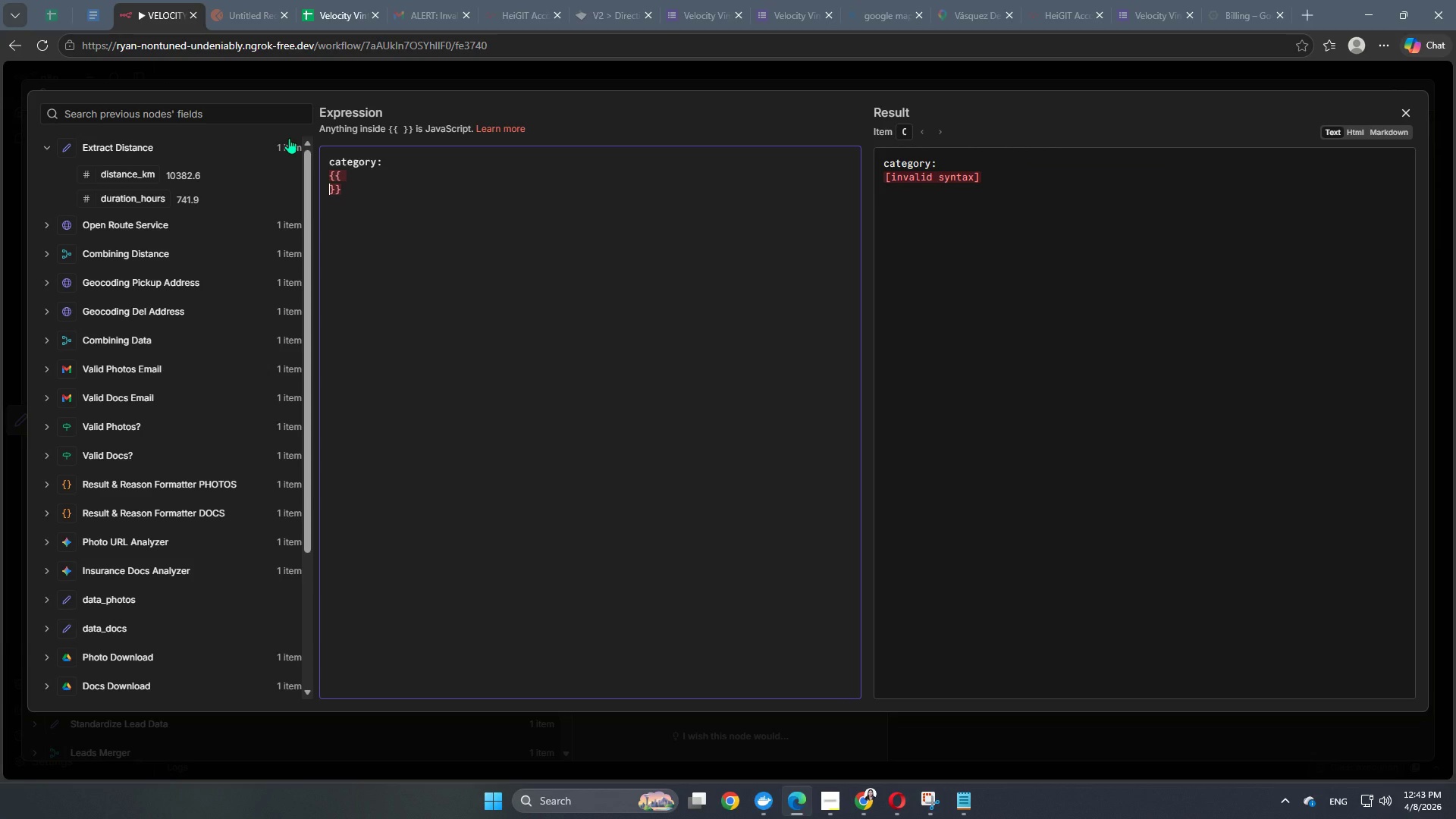 
key(Backspace)
 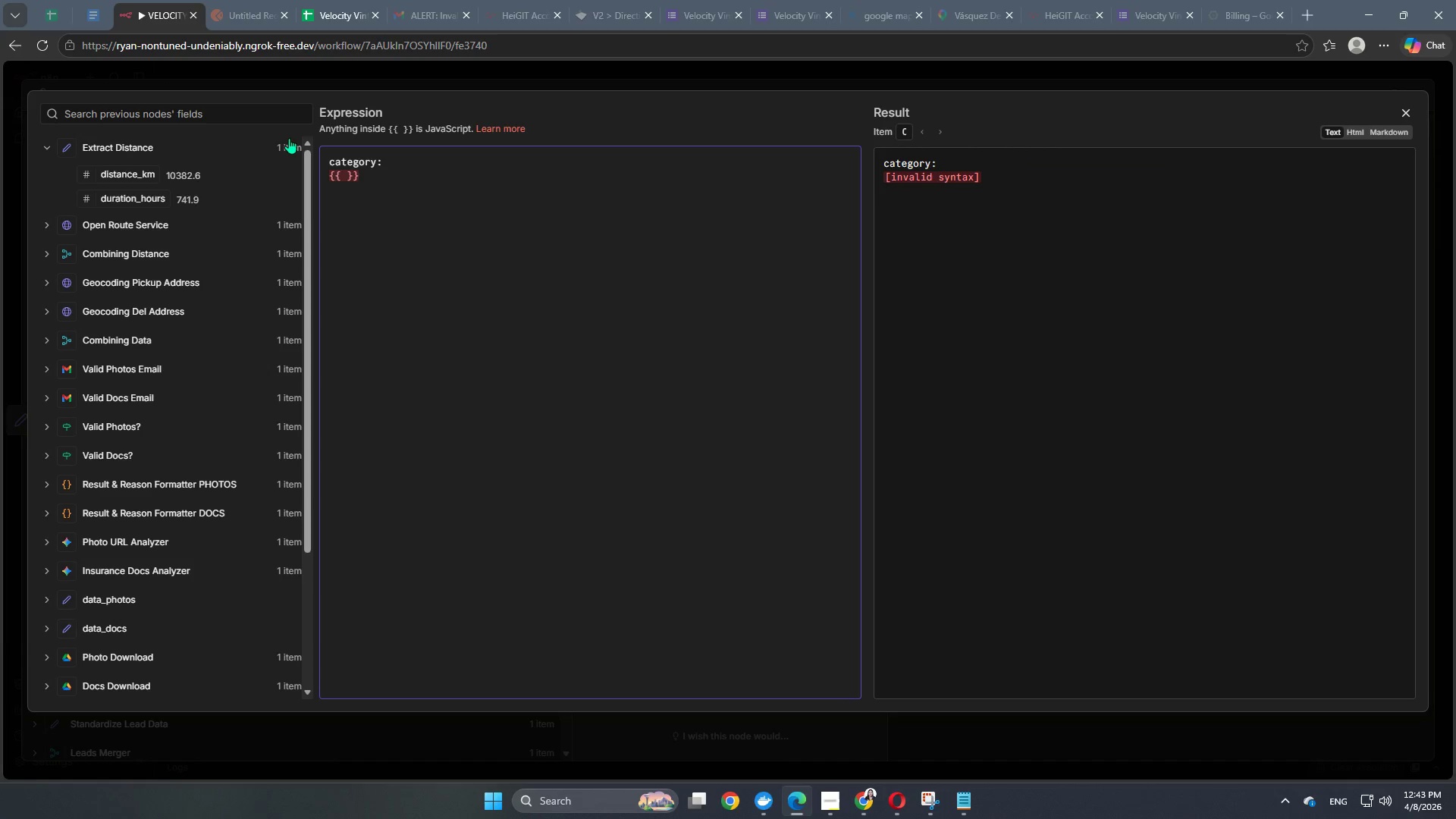 
key(ArrowRight)
 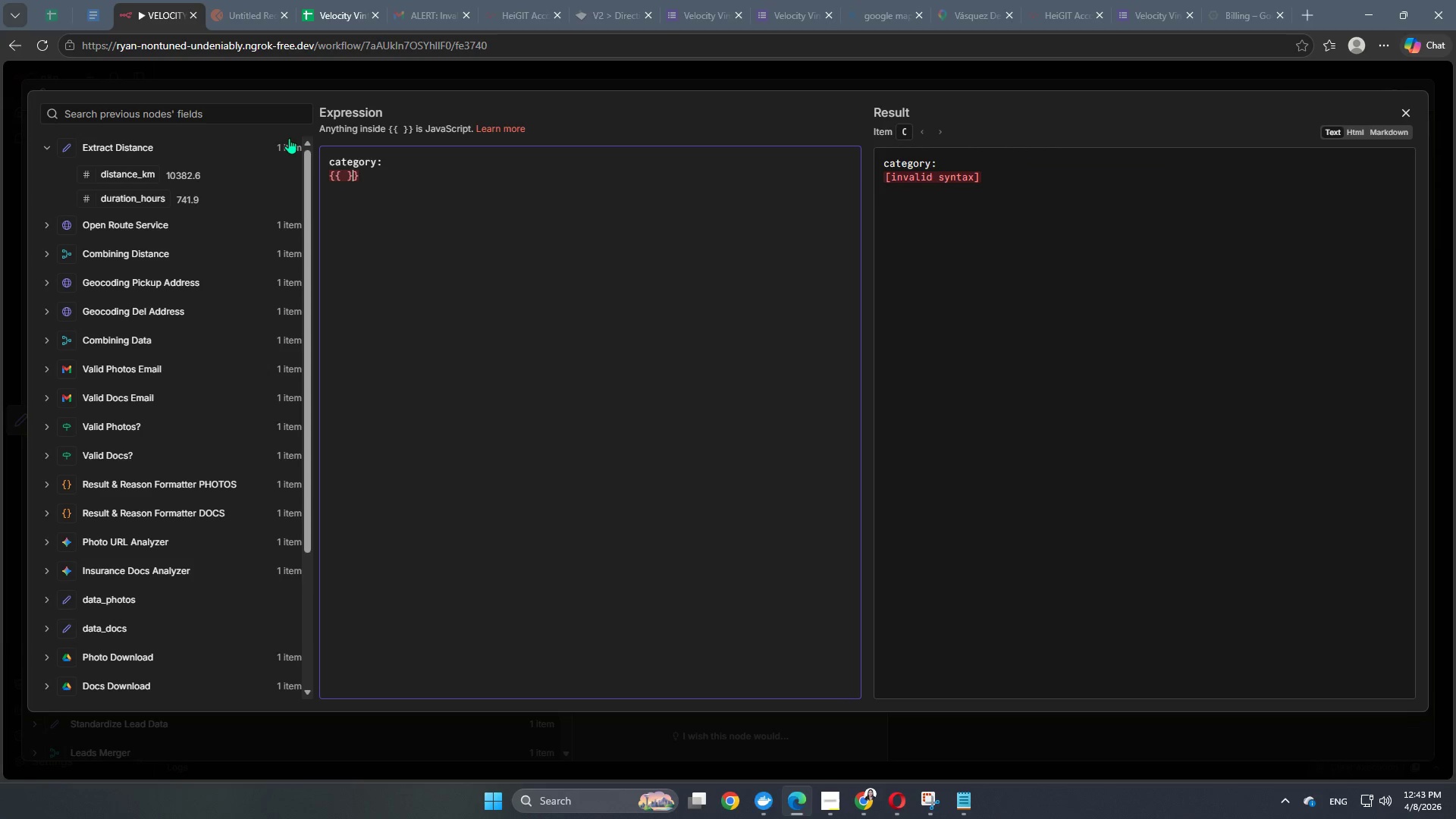 
key(ArrowRight)
 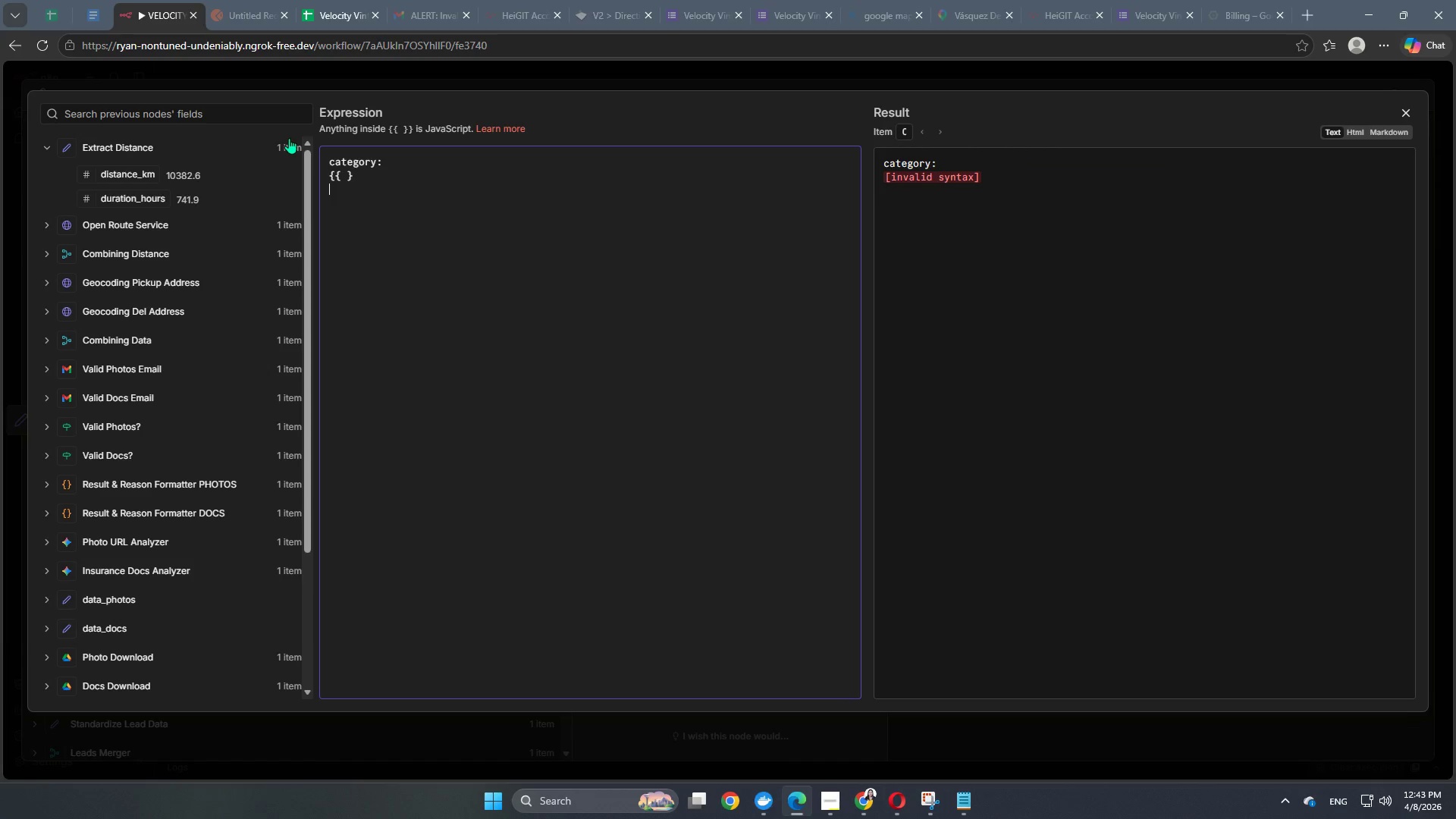 
key(Backspace)
 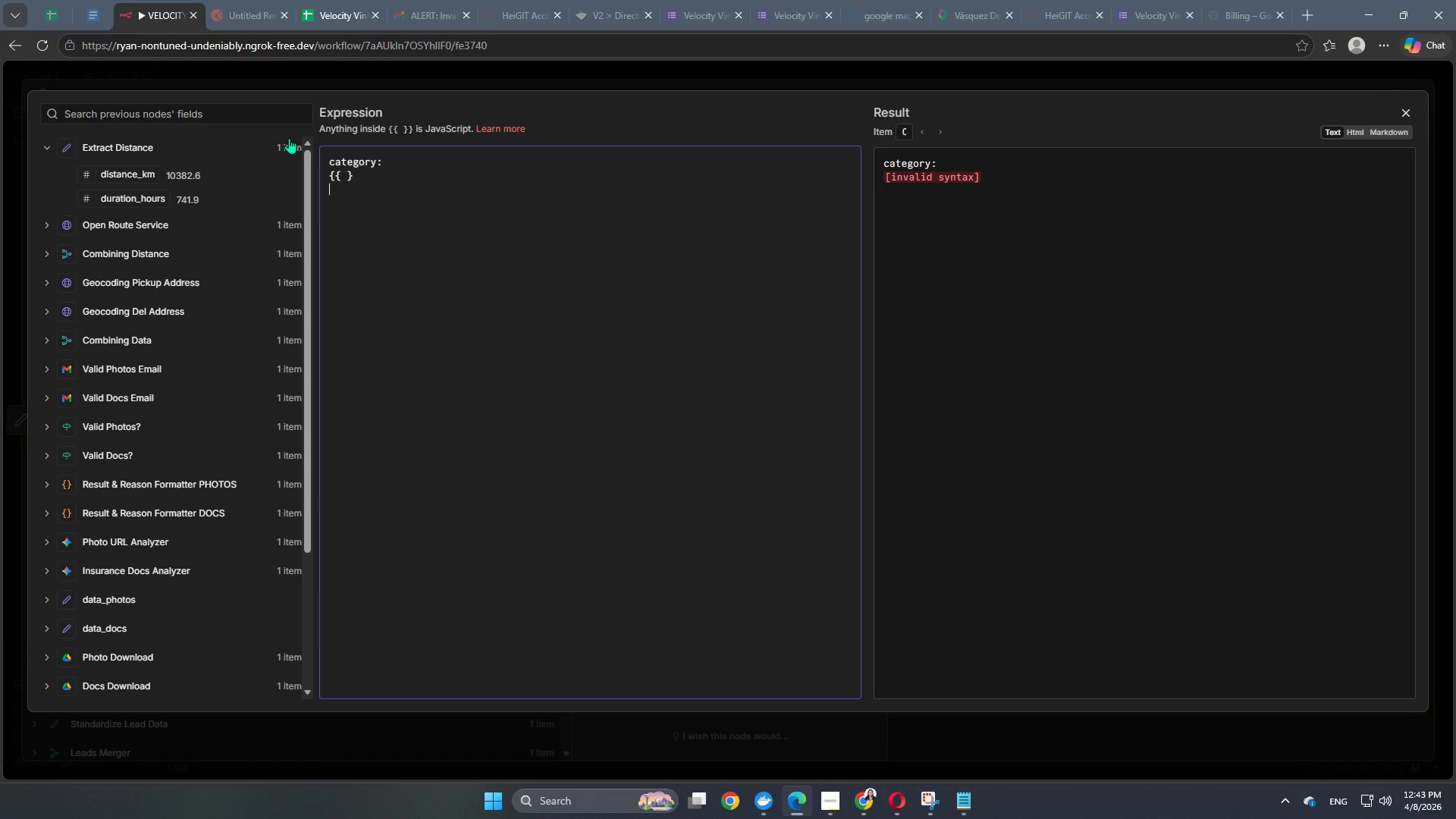 
key(Enter)
 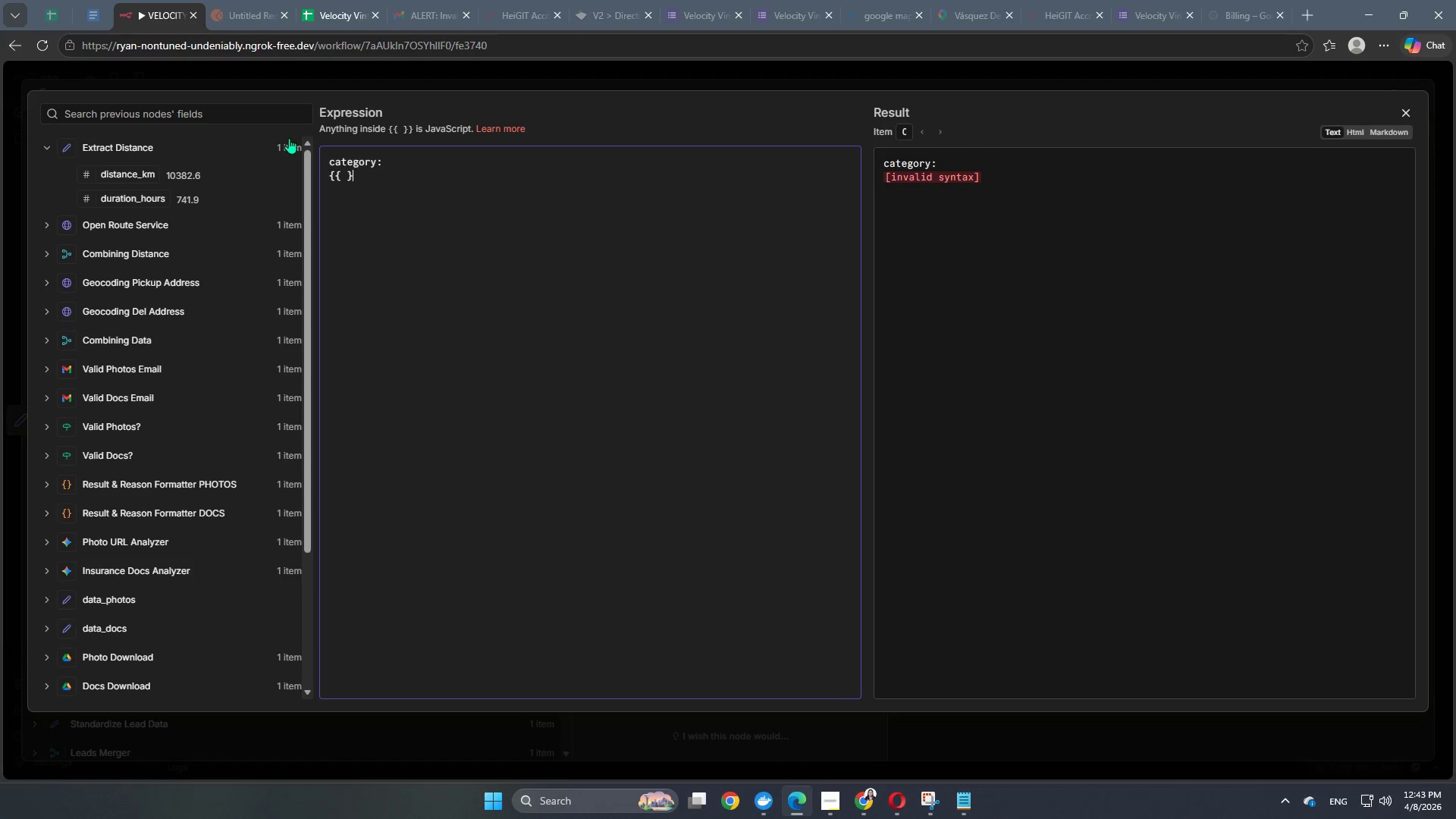 
key(Backspace)
 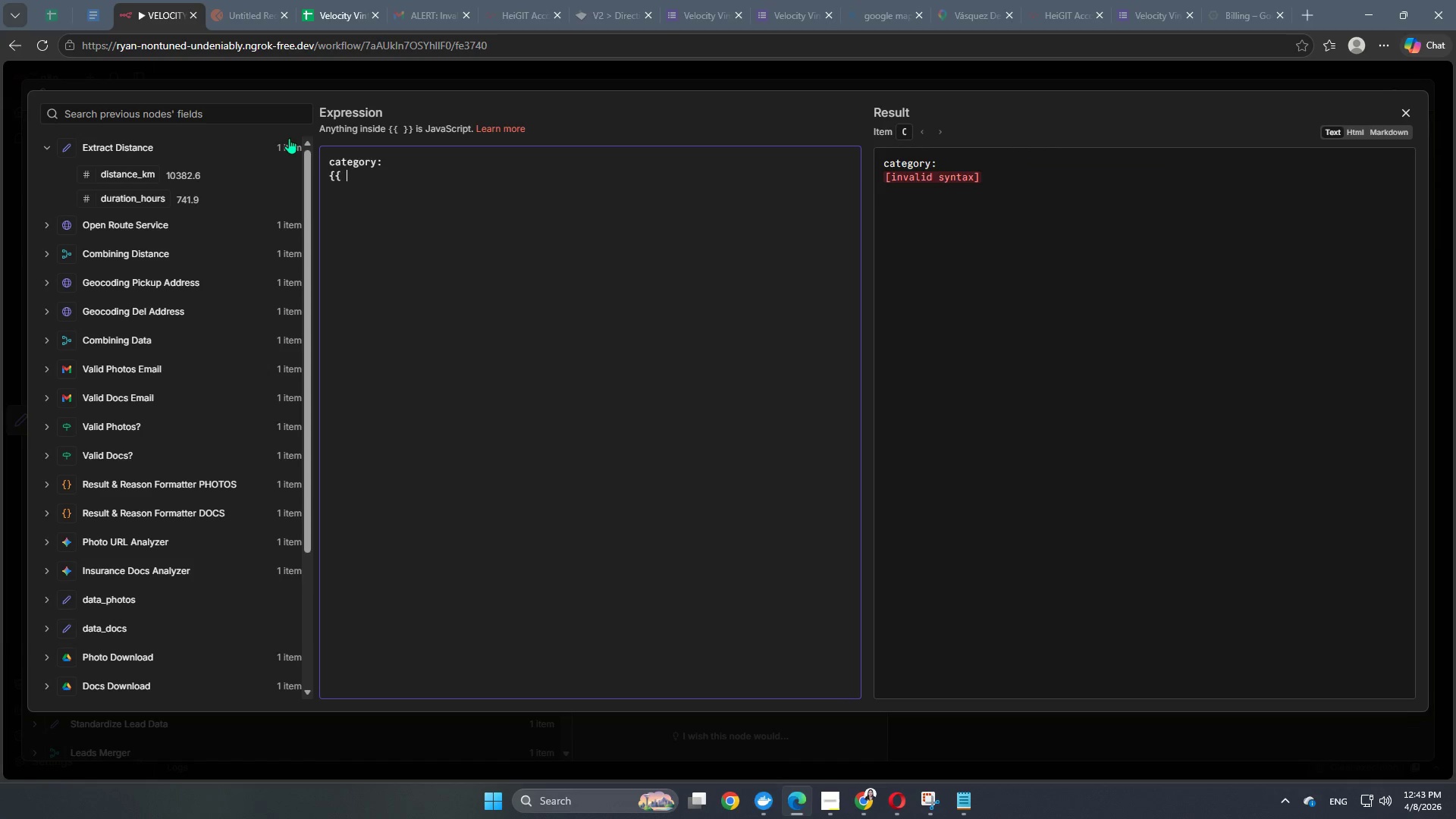 
key(Backspace)
 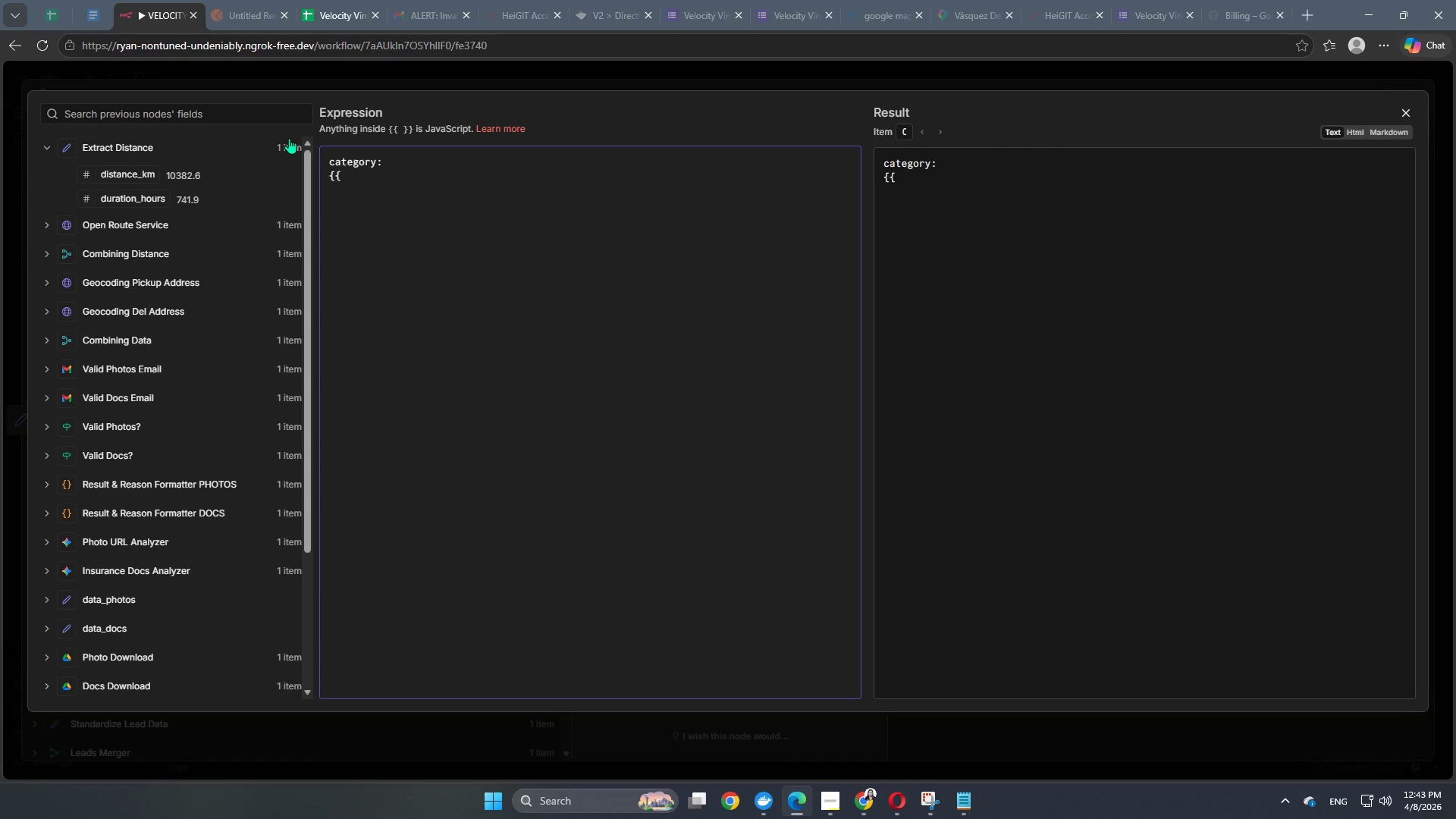 
key(Backspace)
 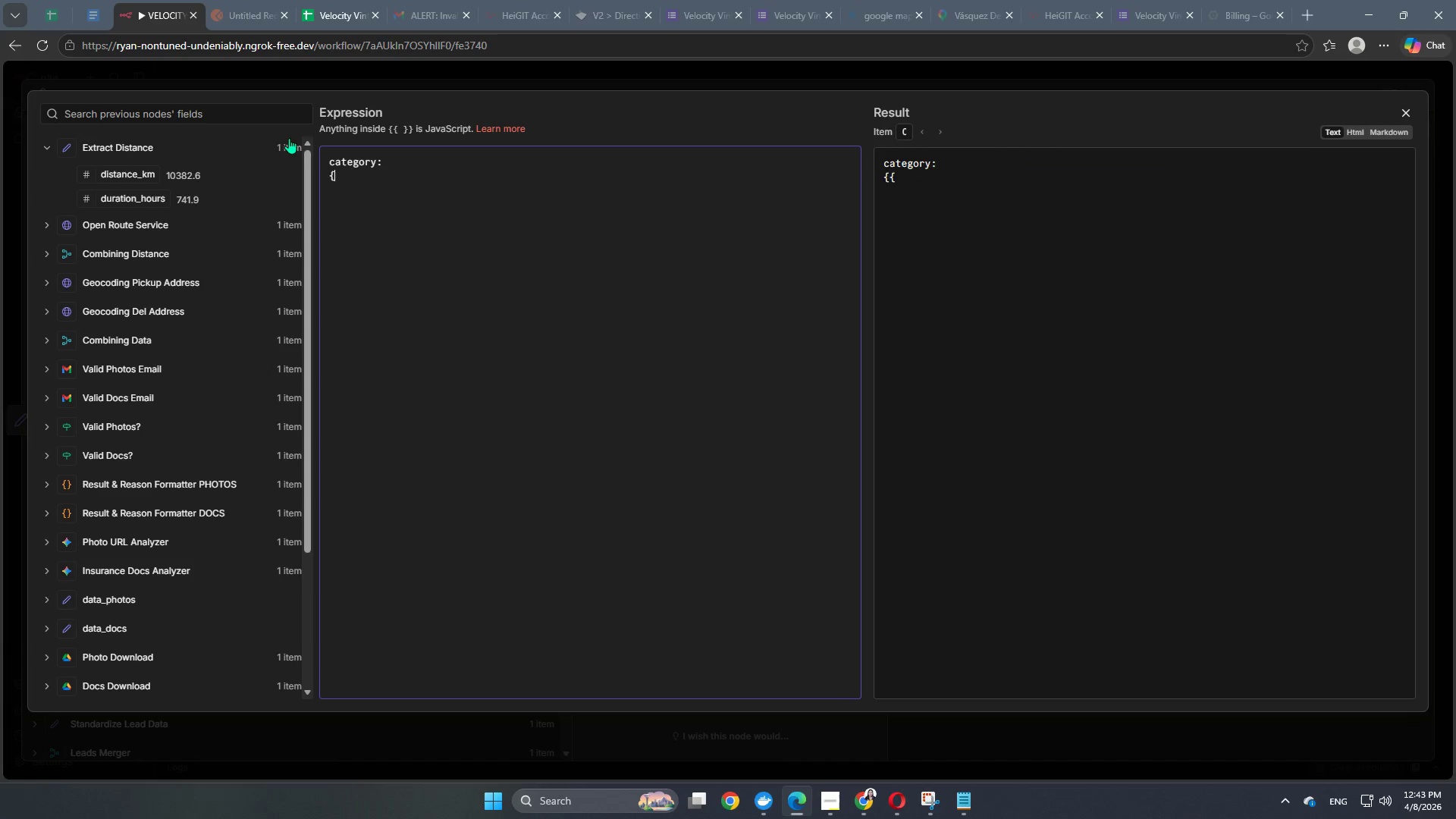 
key(Backspace)
 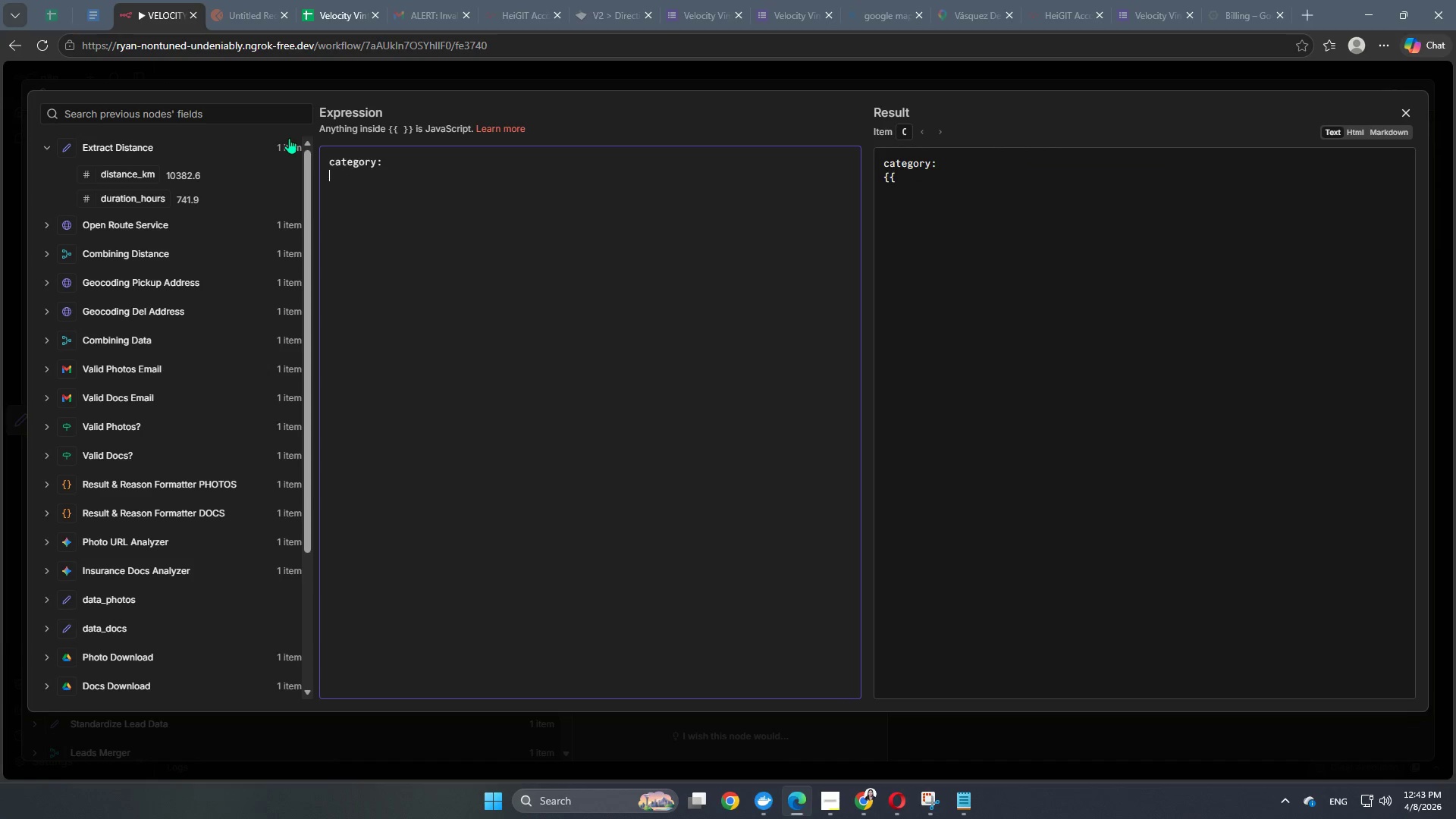 
key(Backspace)
 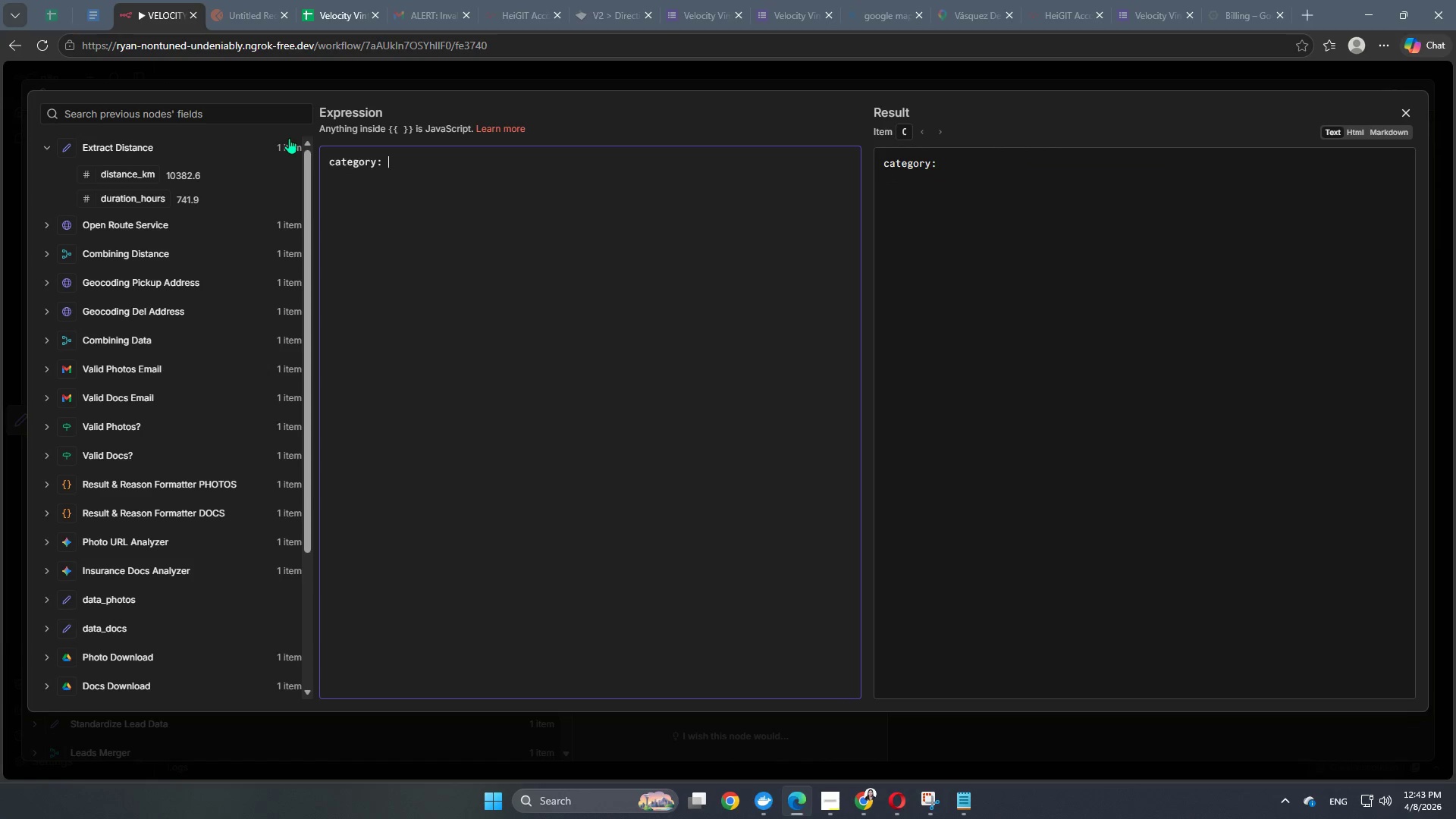 
key(Backspace)
 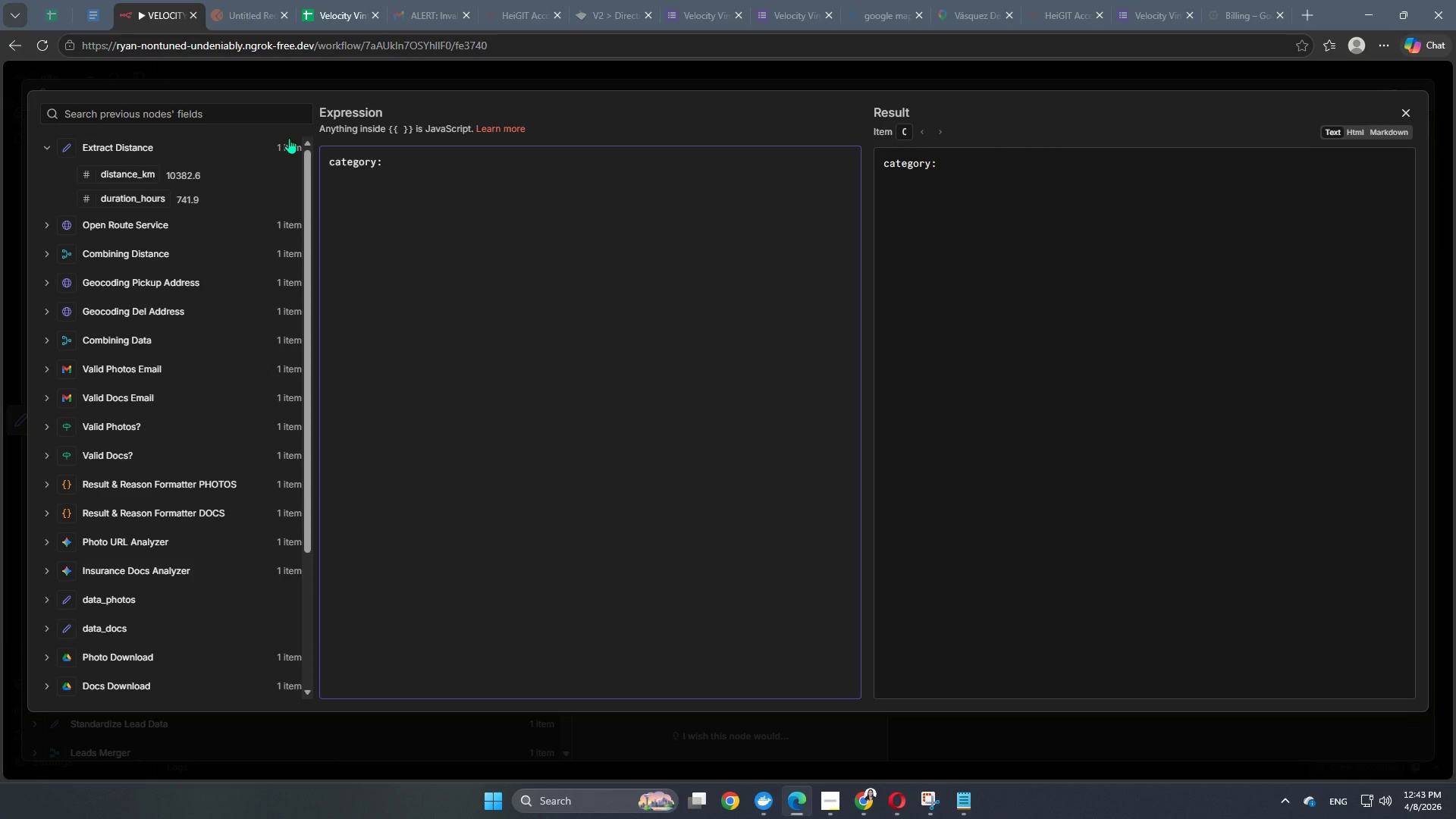 
key(Enter)
 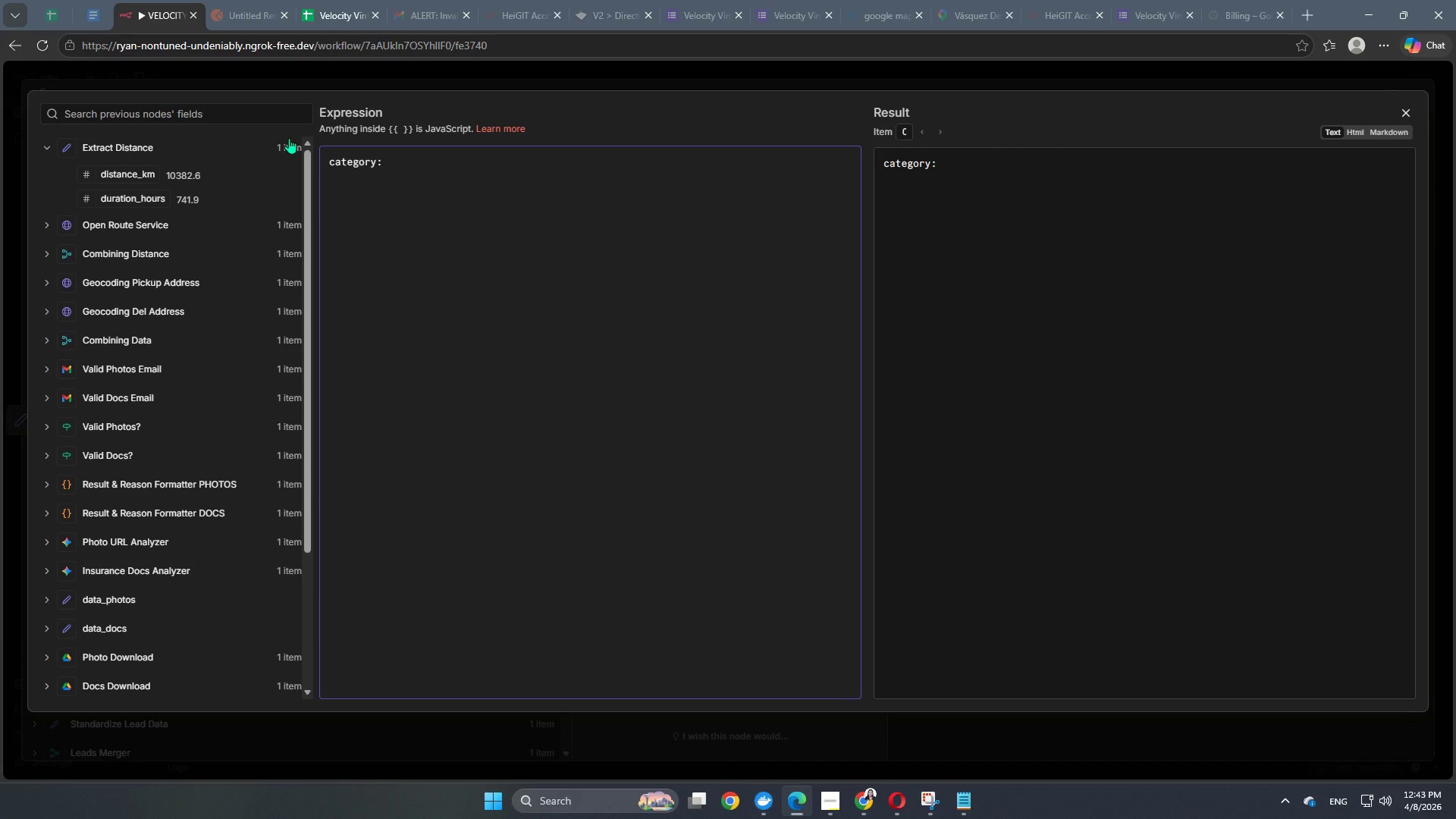 
key(Shift+BracketLeft)
 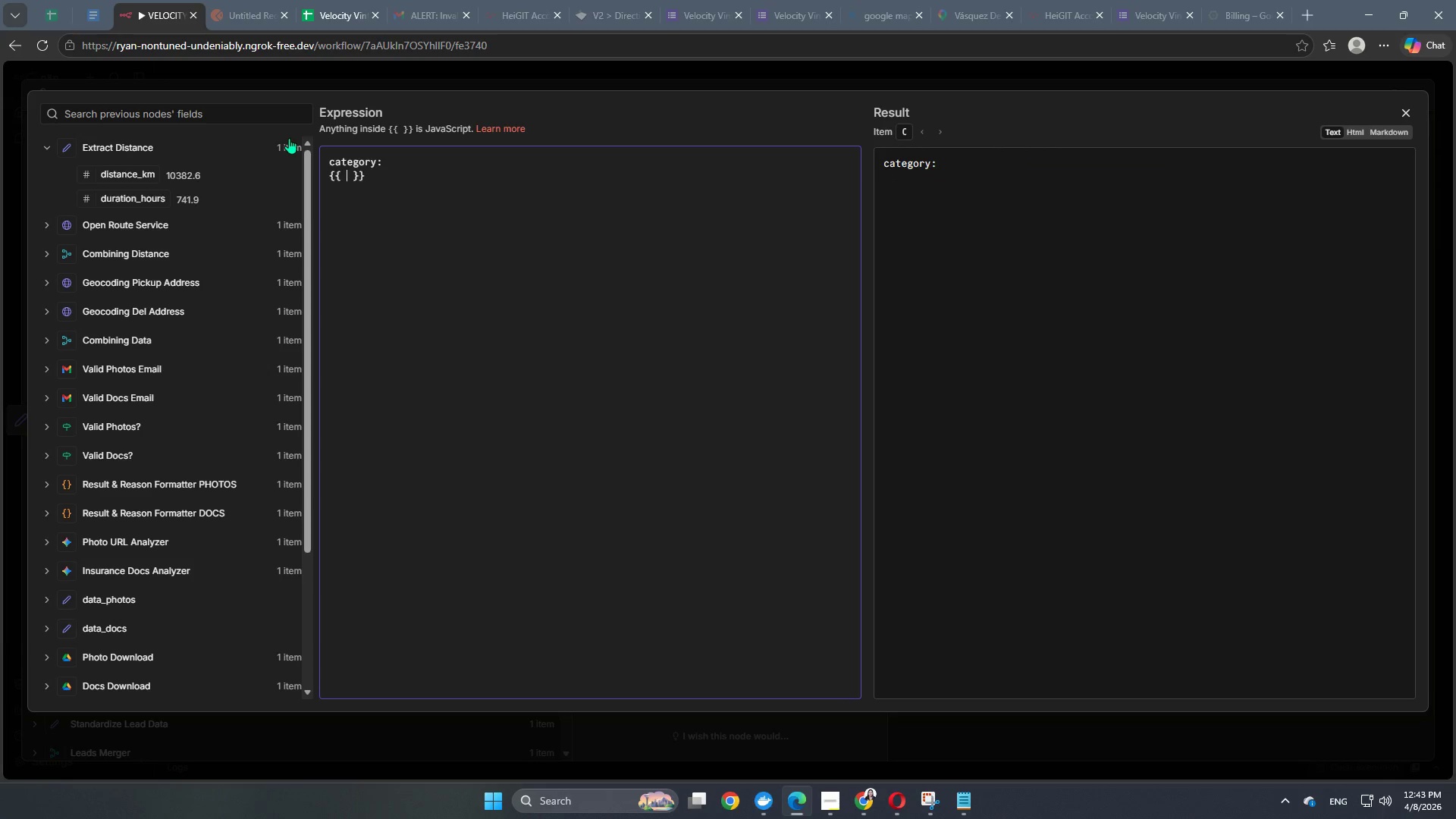 
key(Shift+BracketLeft)
 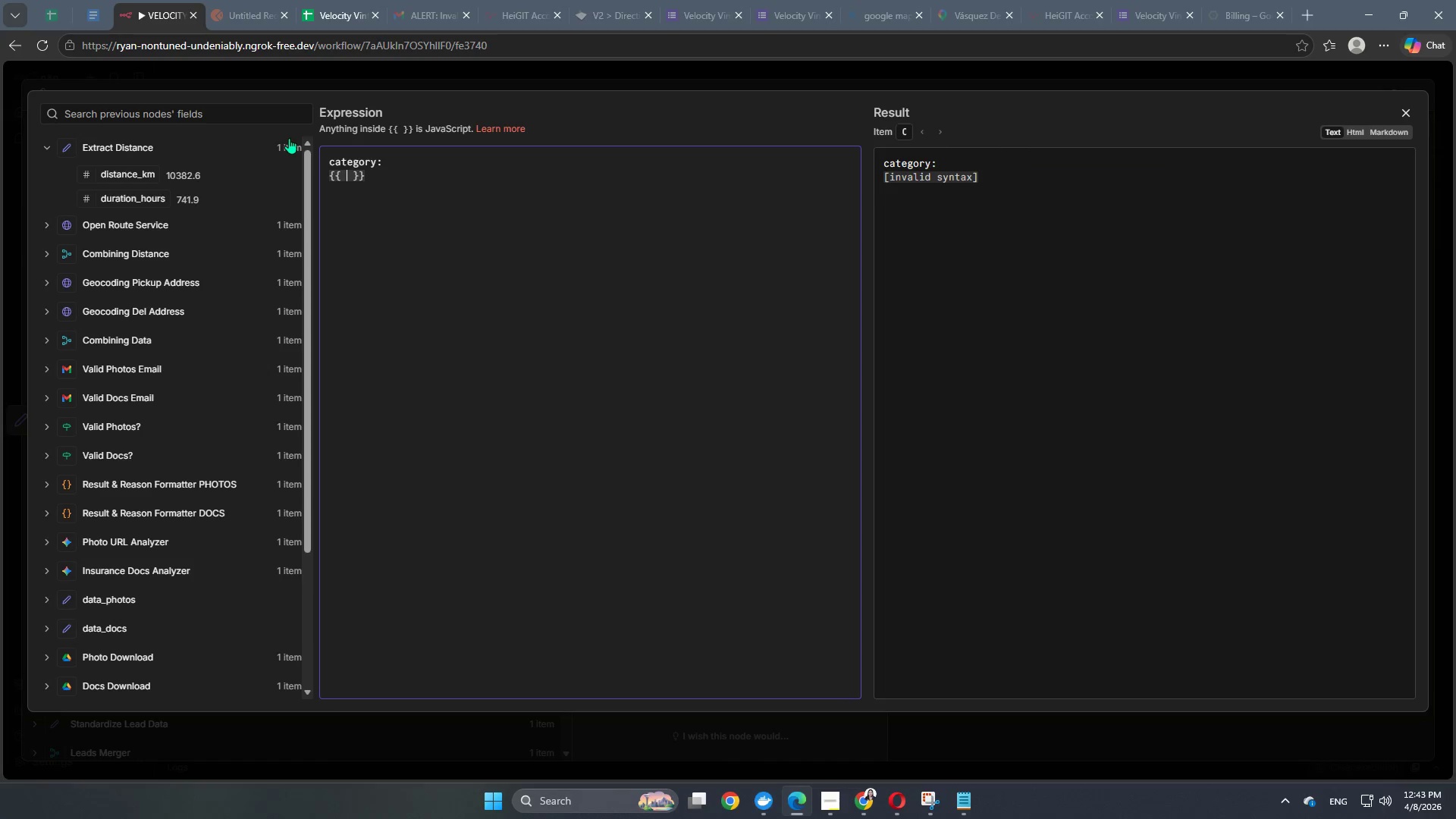 
key(Enter)
 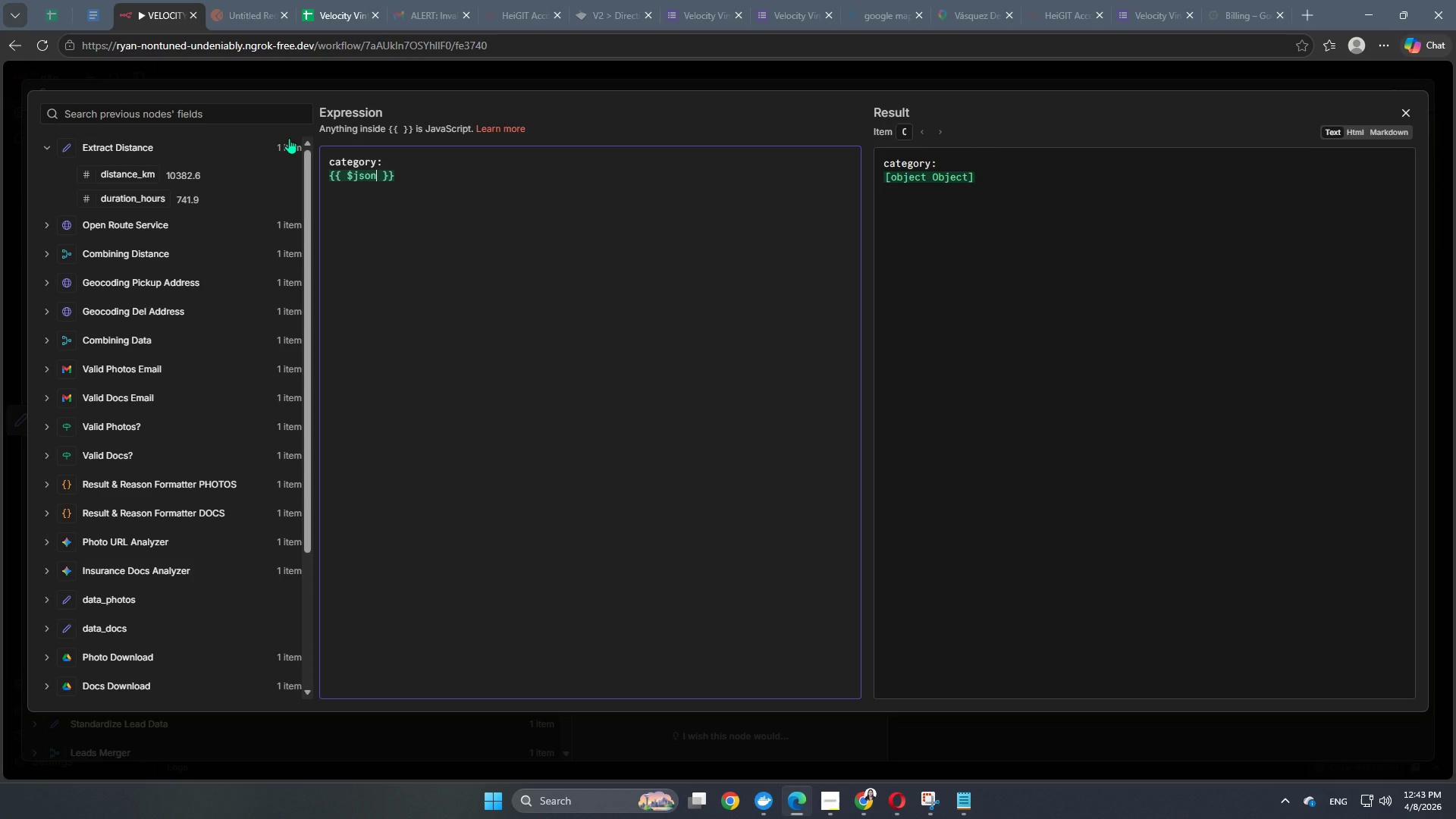 
hold_key(key=Backspace, duration=0.44)
 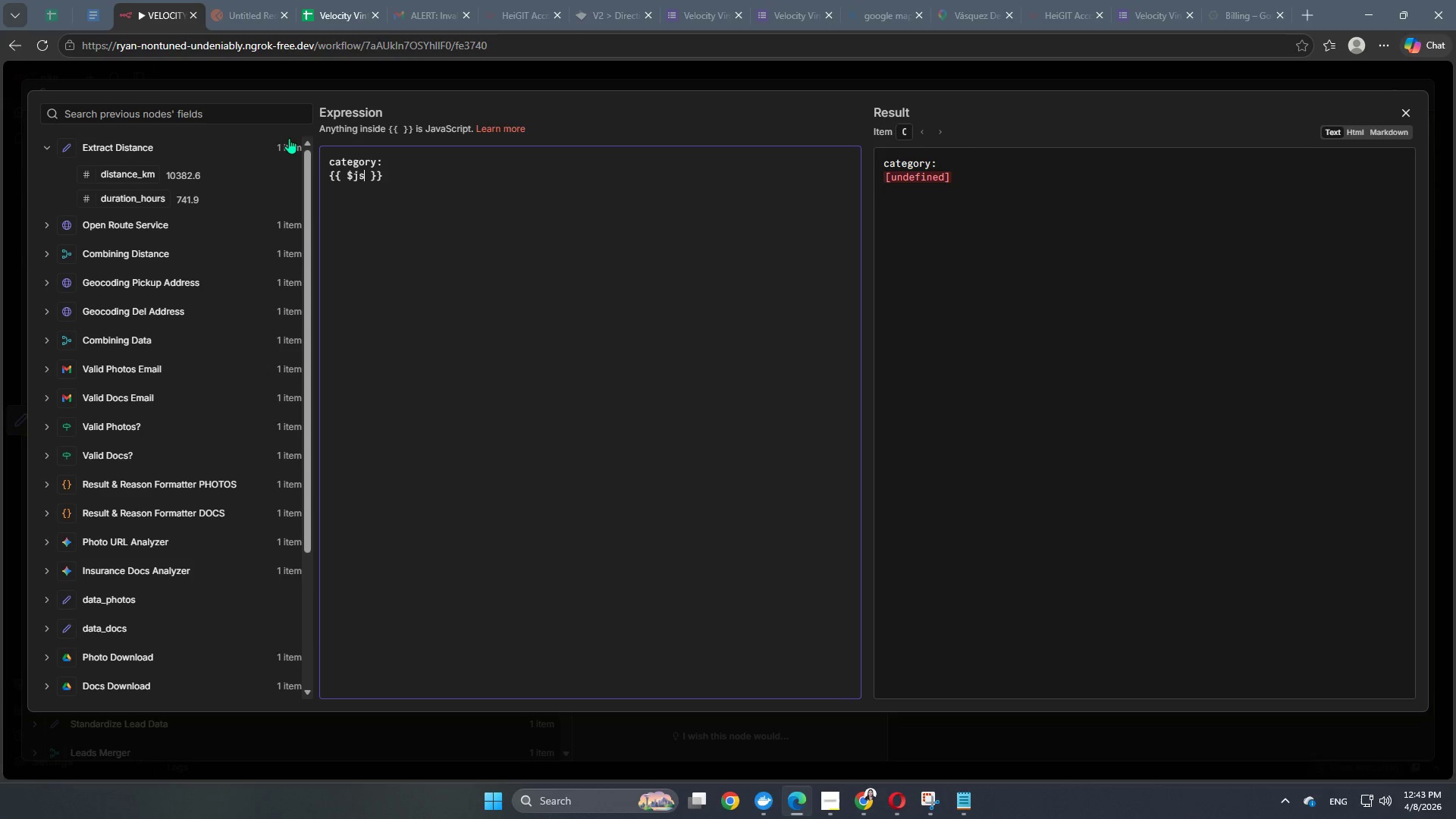 
key(Backspace)
 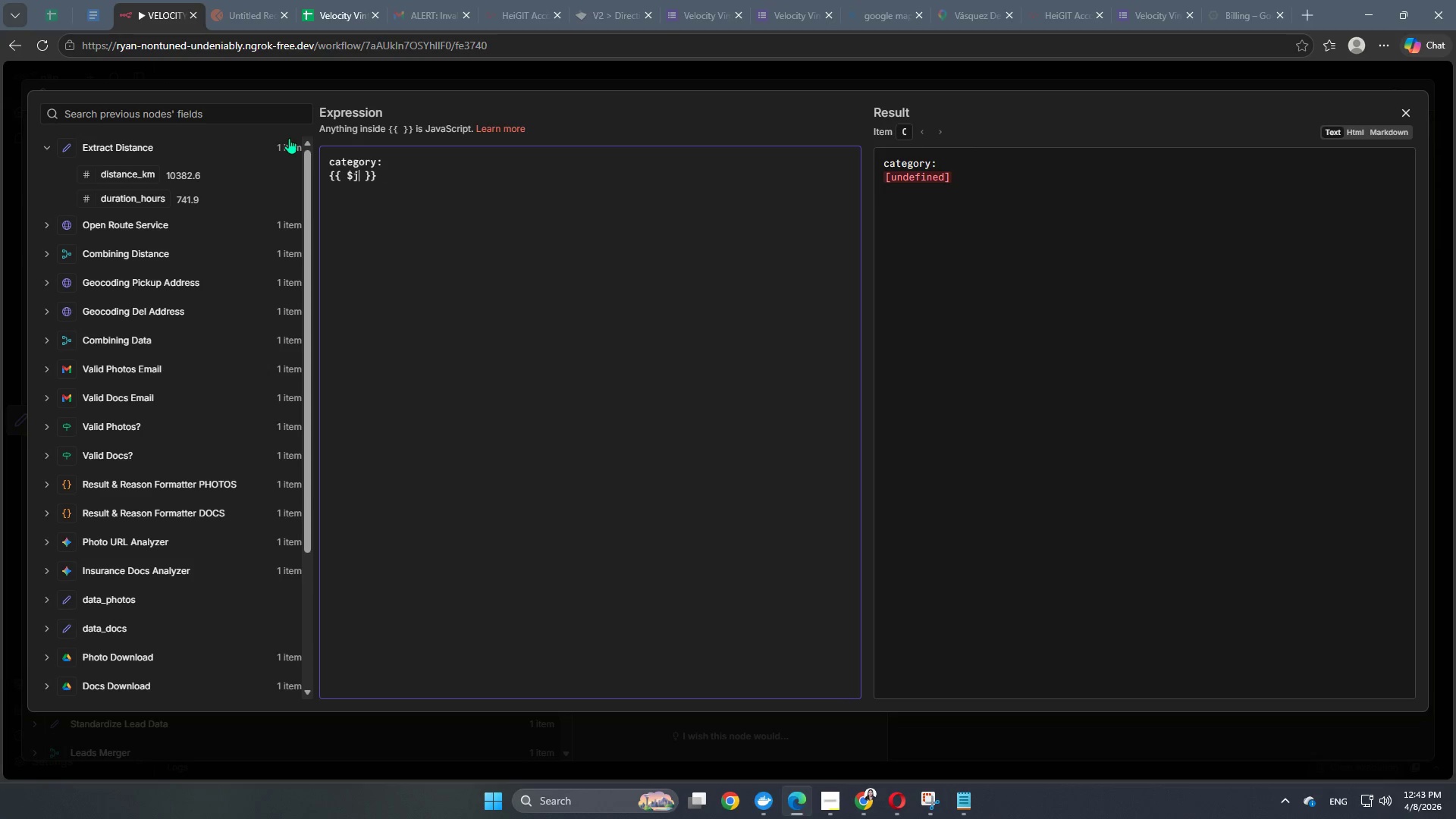 
key(Backspace)
 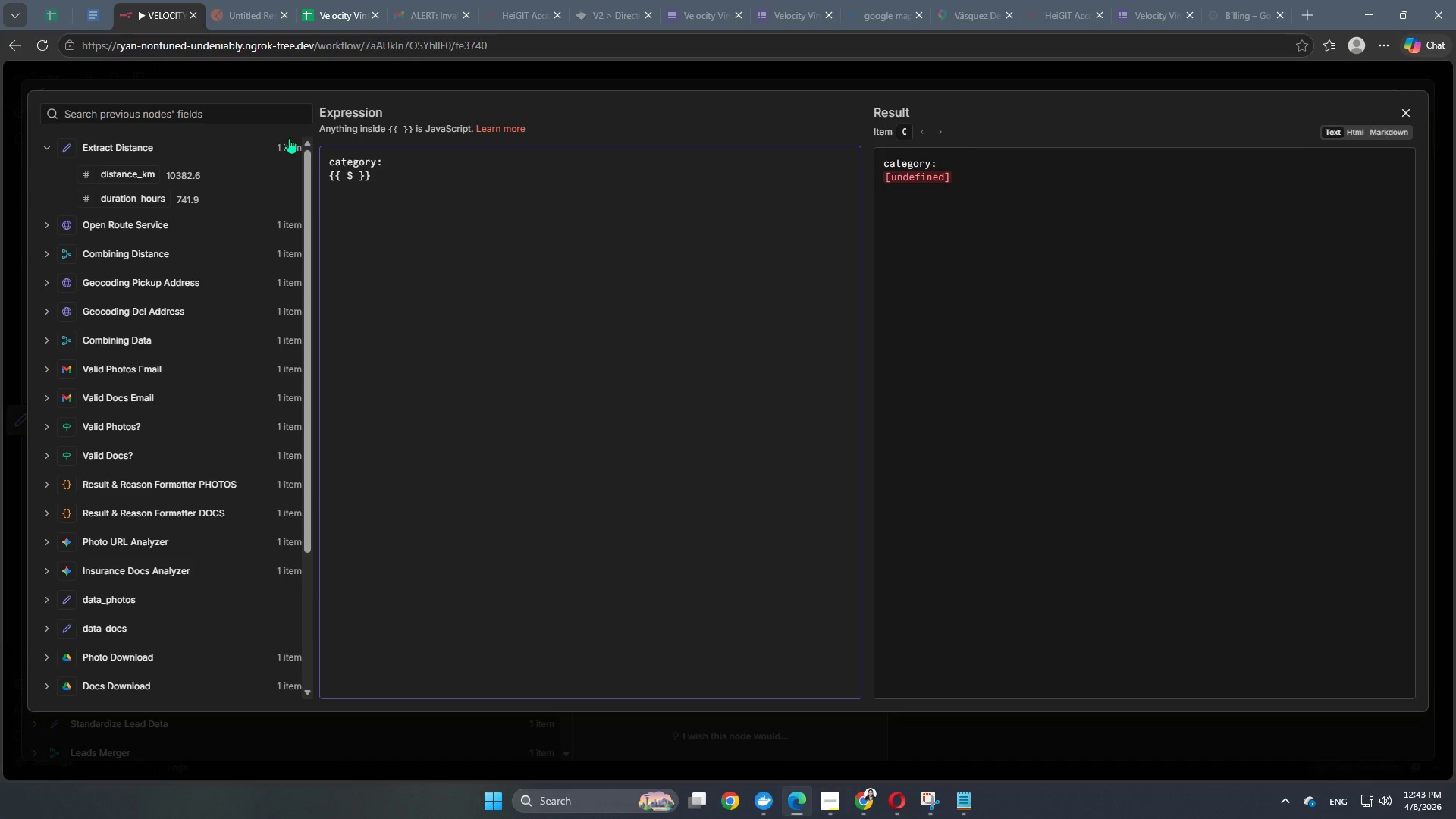 
key(Backspace)
 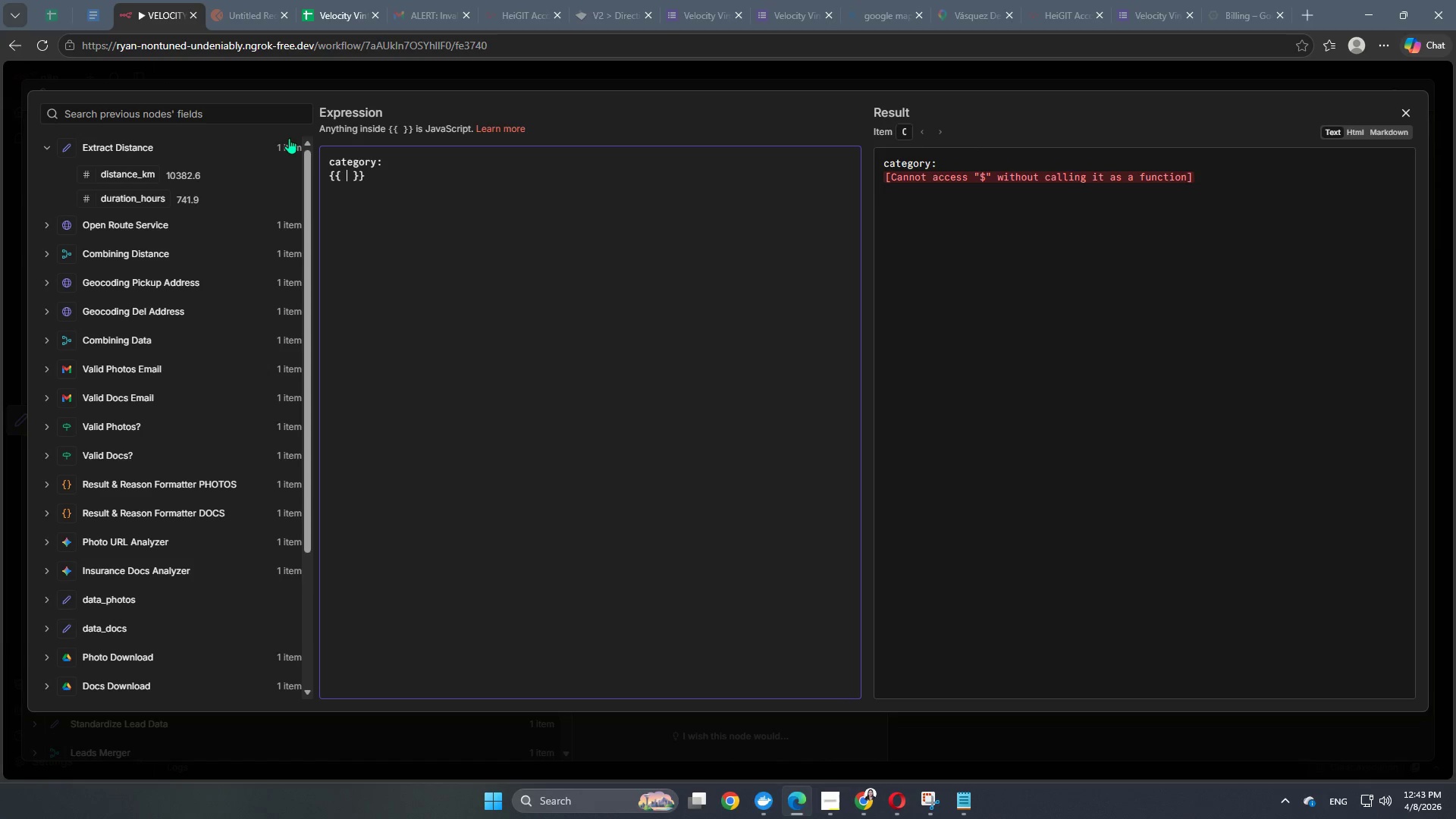 
key(Backspace)
 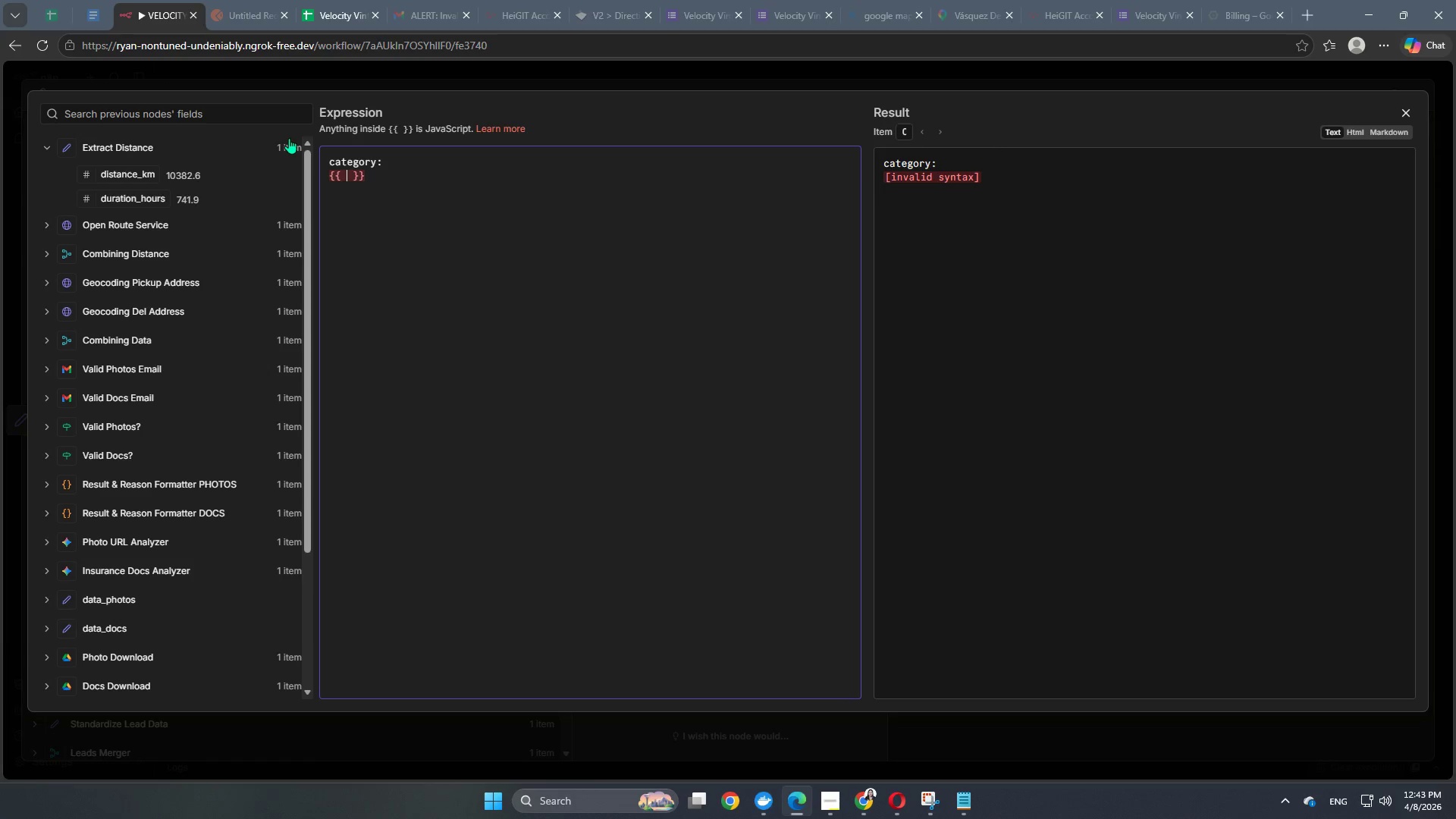 
key(Enter)
 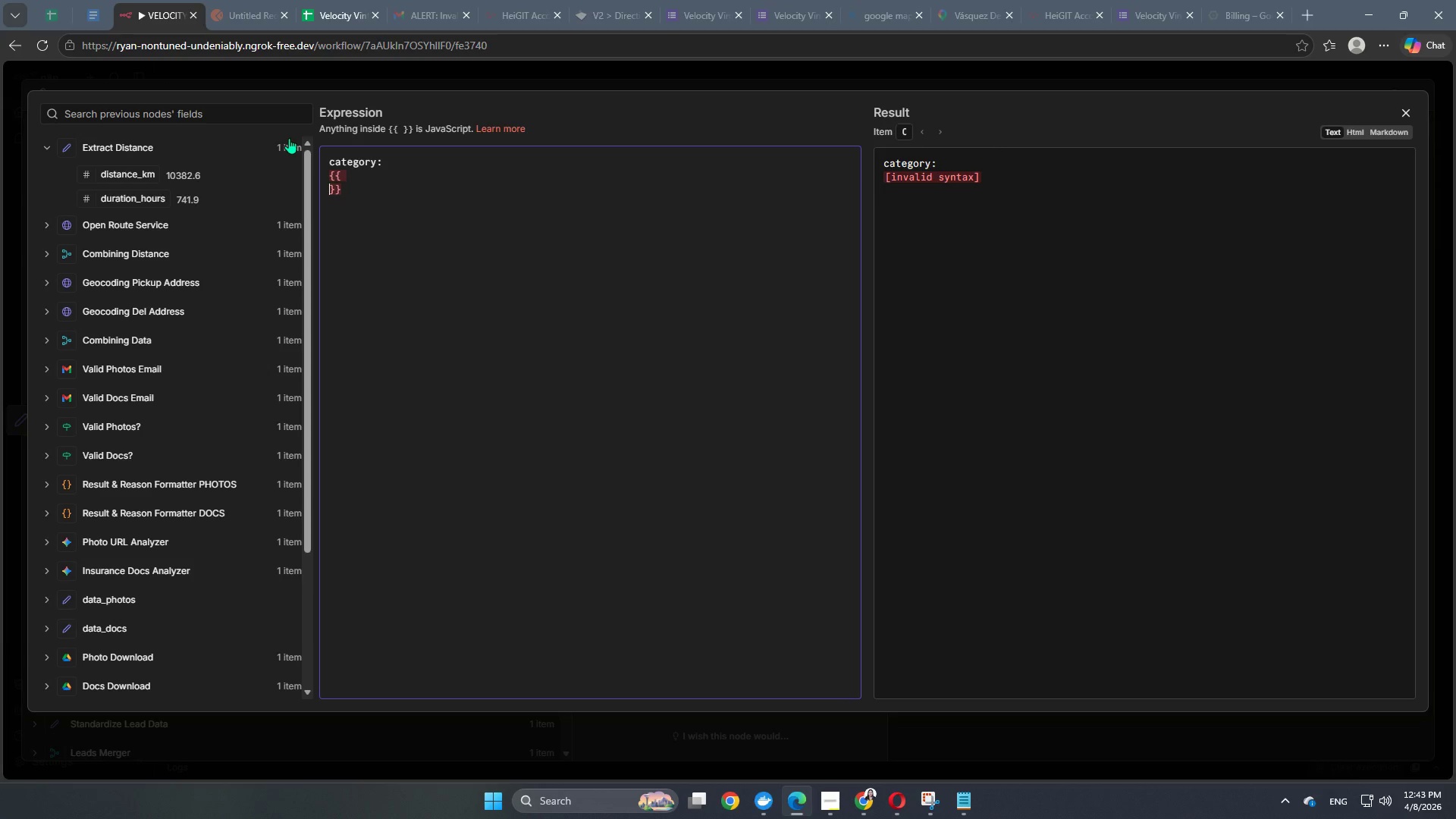 
key(Enter)
 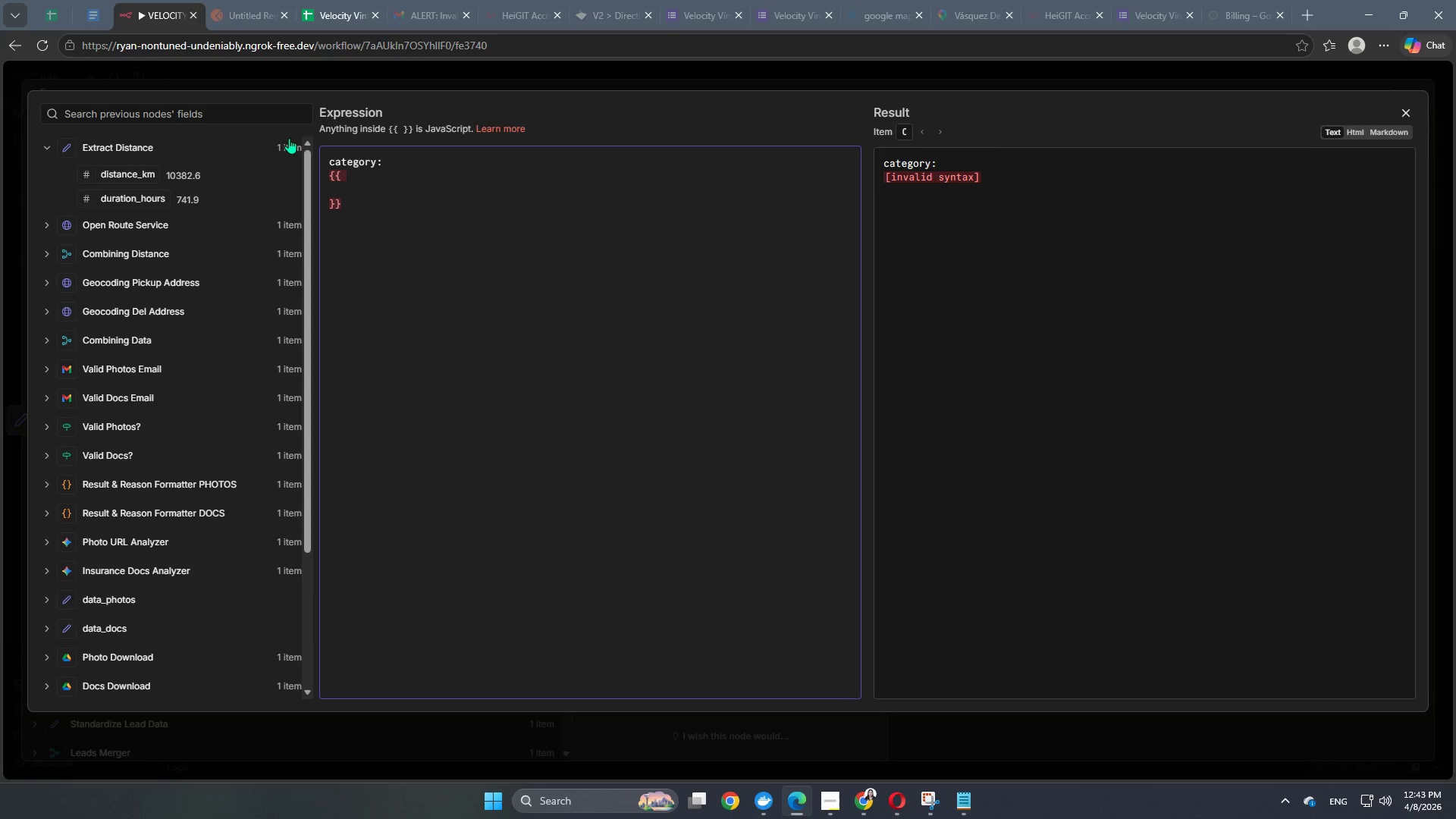 
key(ArrowUp)
 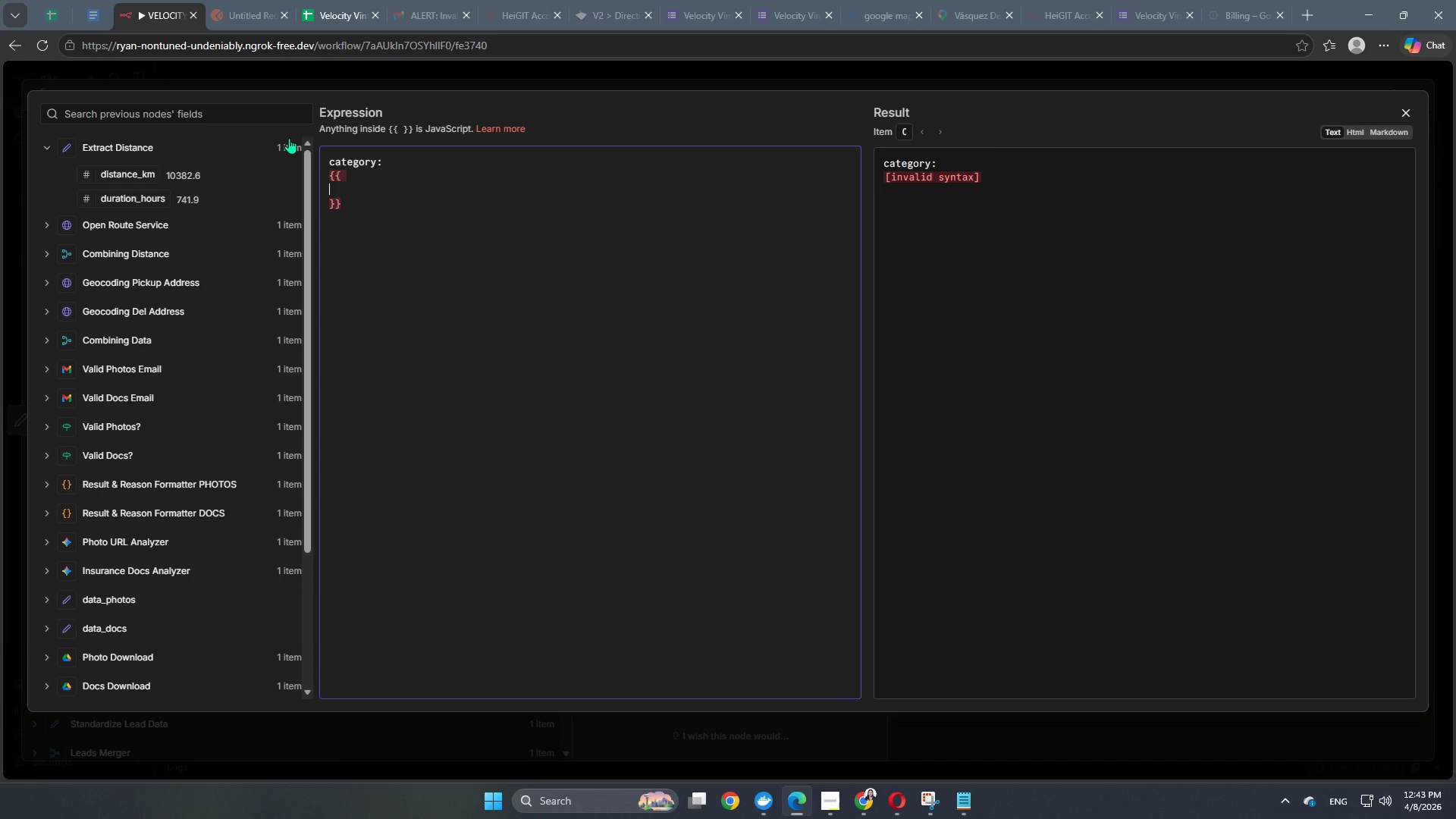 
key(CapsLock)
 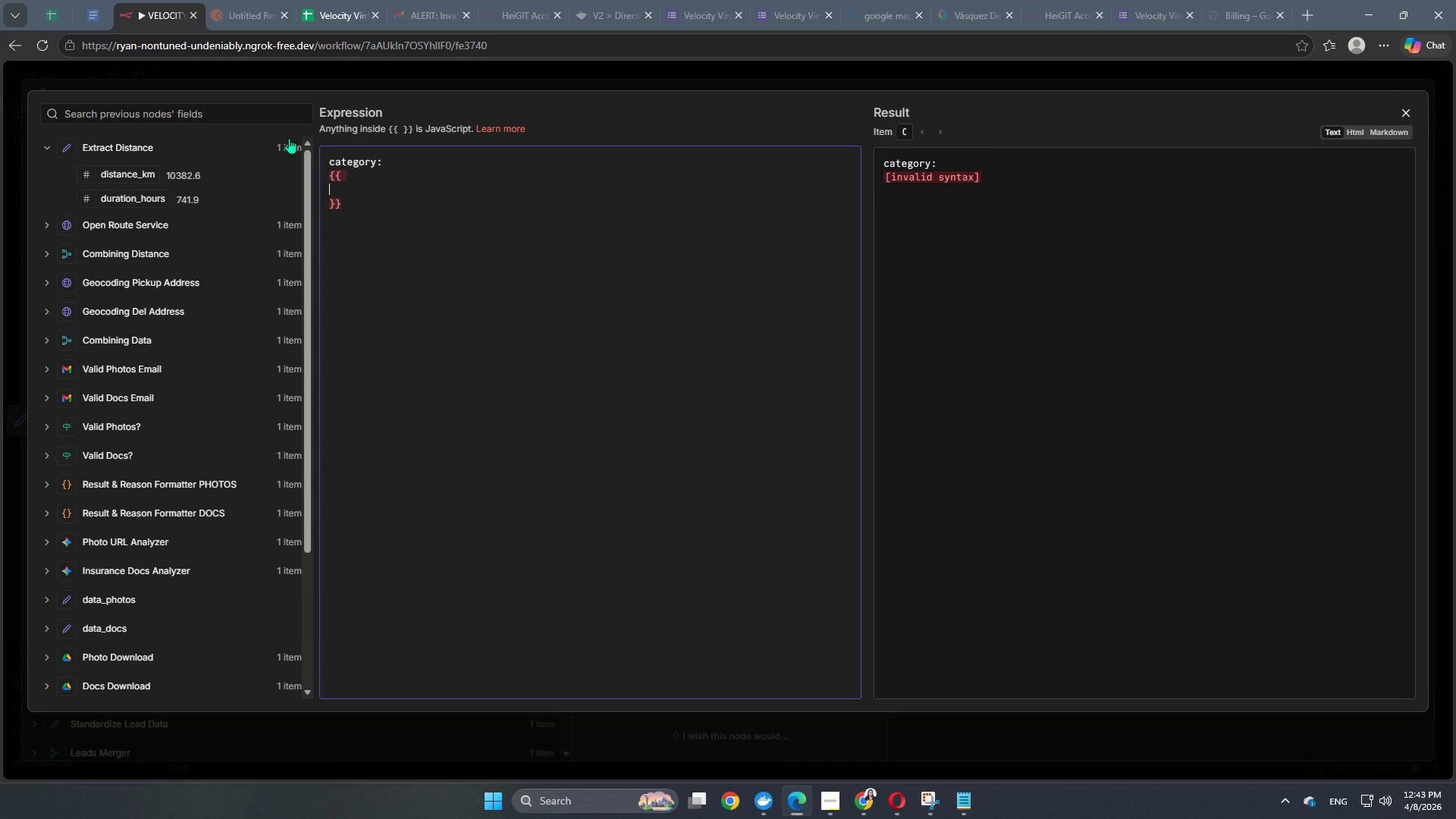 
key(CapsLock)
 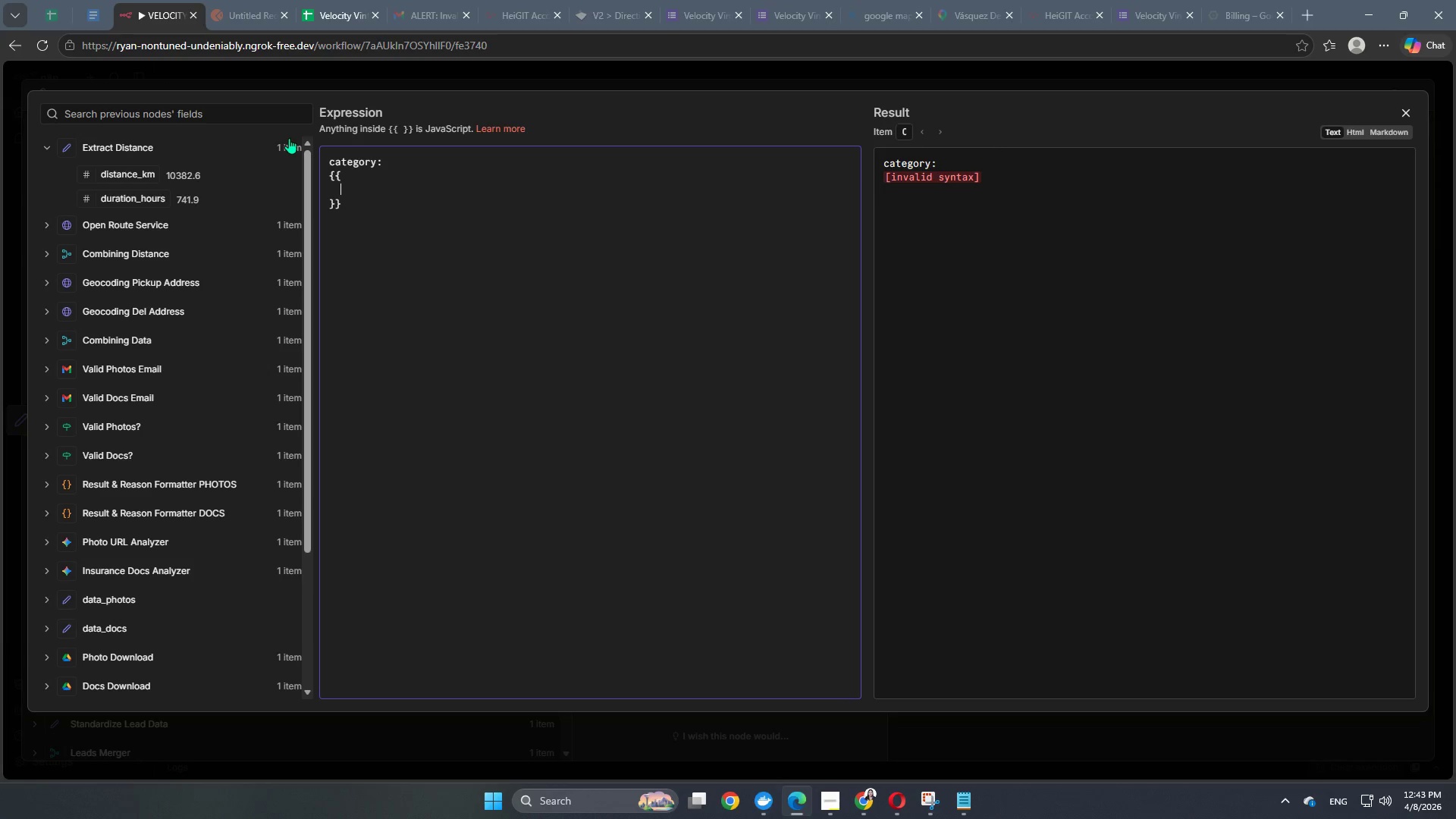 
key(Tab)
 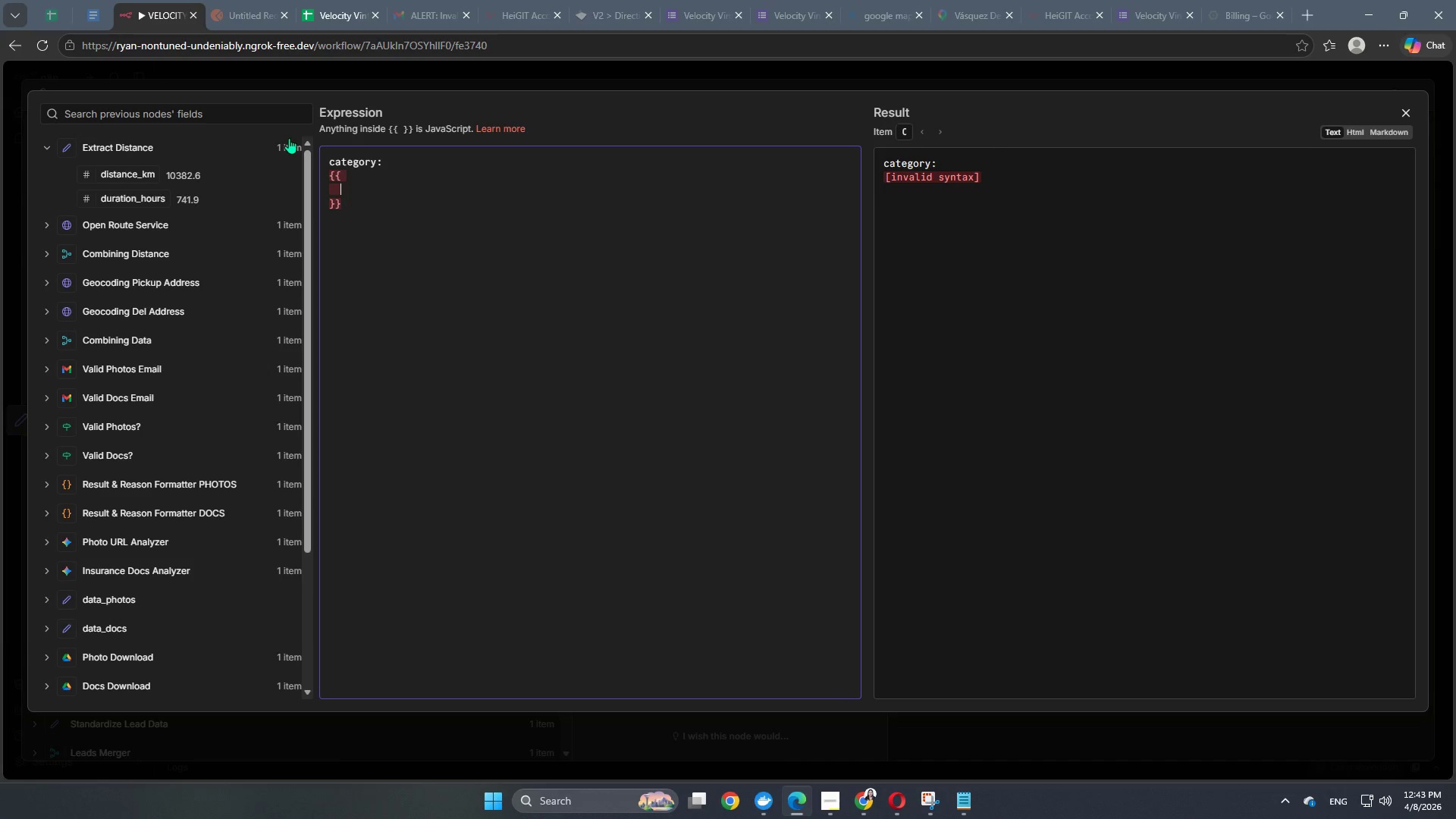 
key(Tab)
 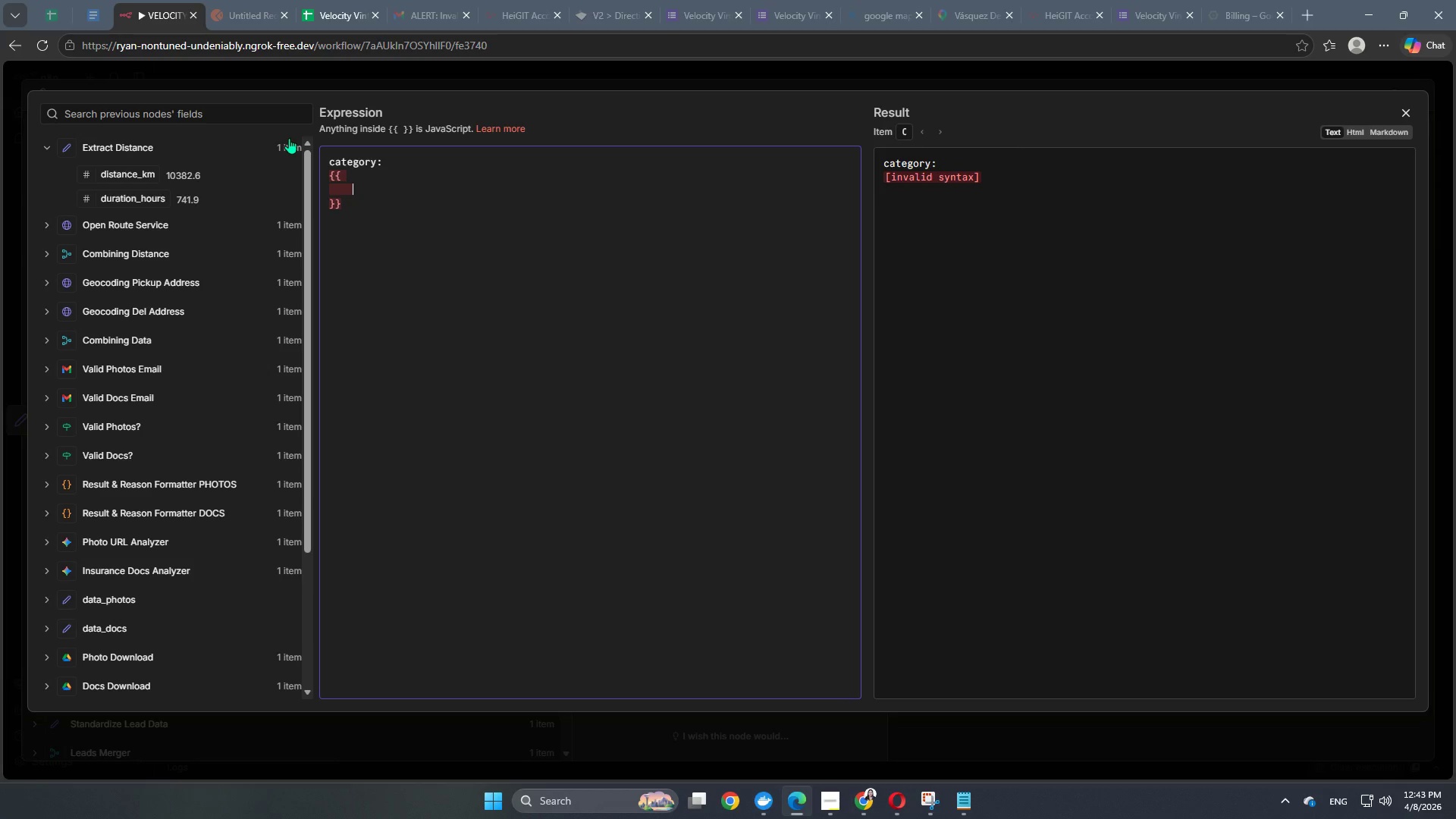 
key(Backspace)
 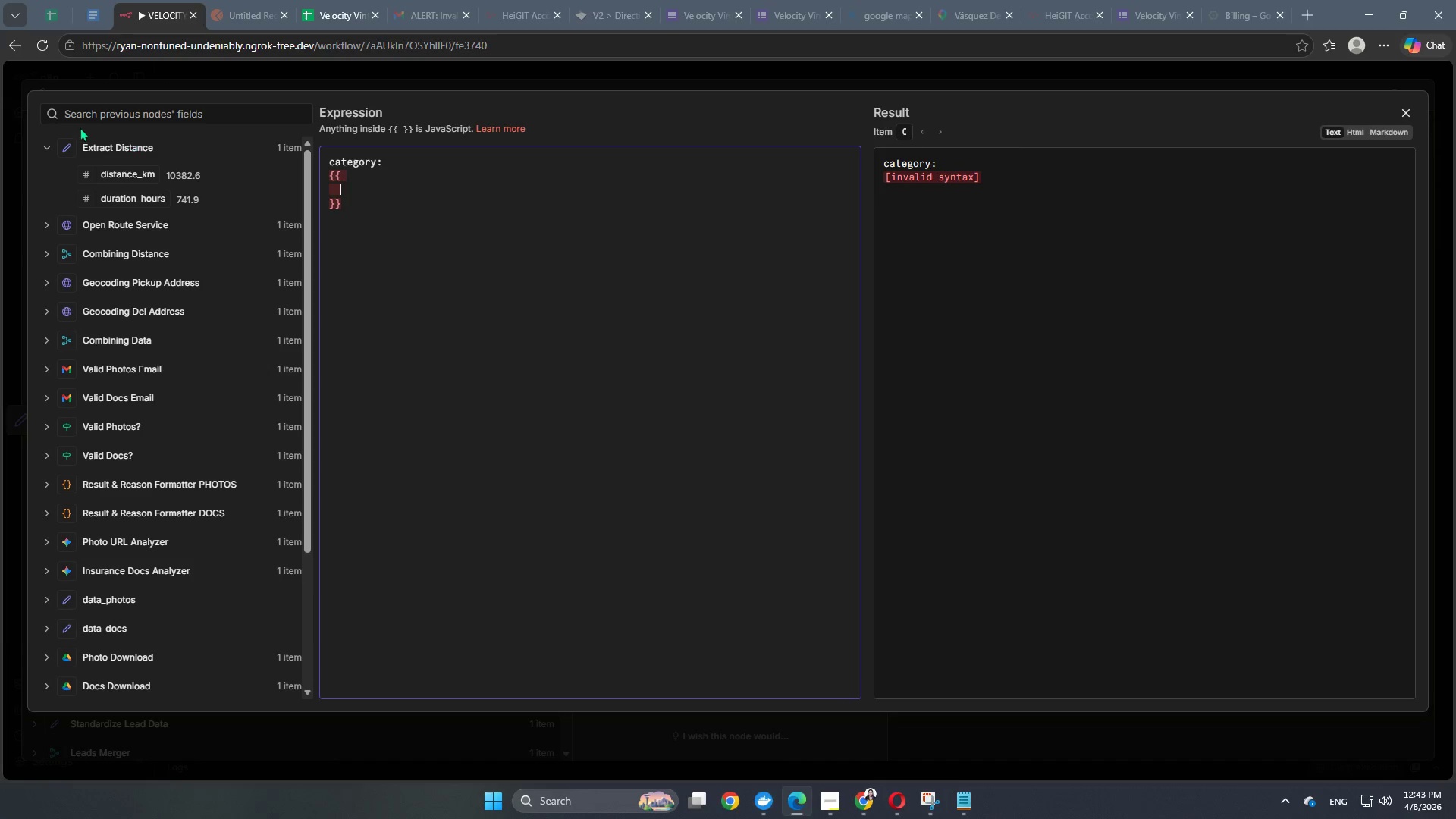 
left_click_drag(start_coordinate=[133, 180], to_coordinate=[362, 196])
 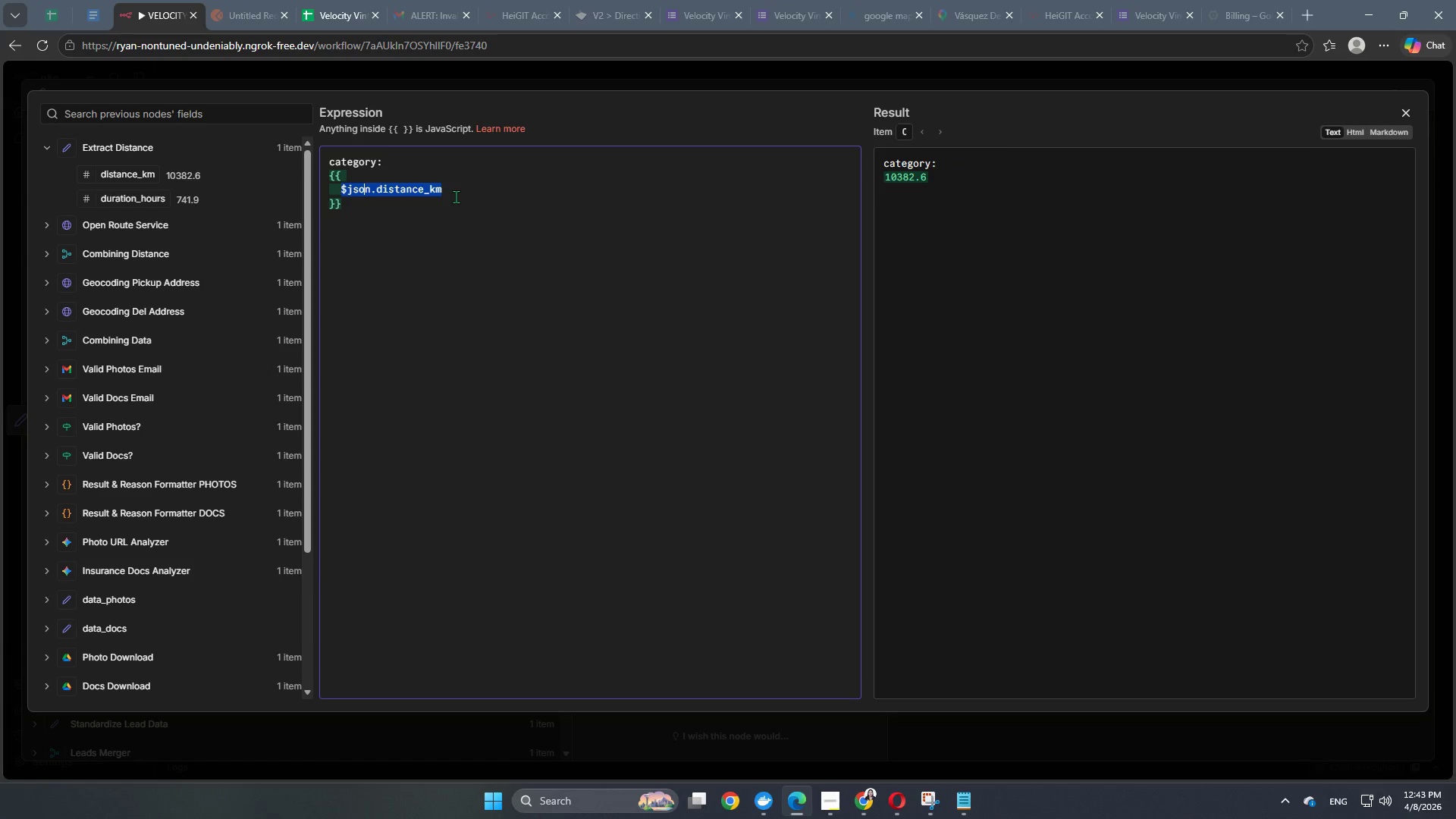 
left_click([458, 194])
 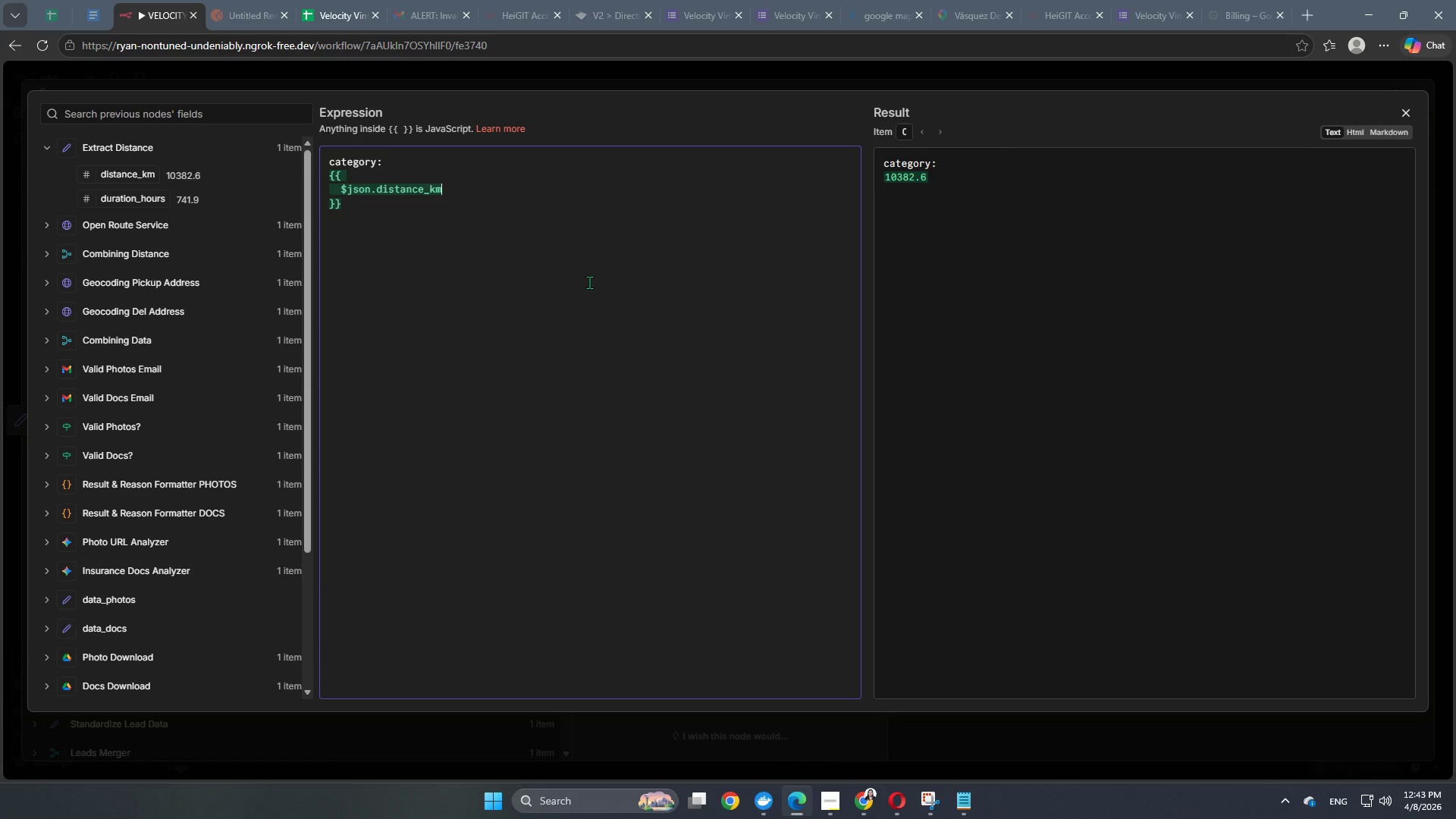 
type( < 500 ? "Regional" :)
 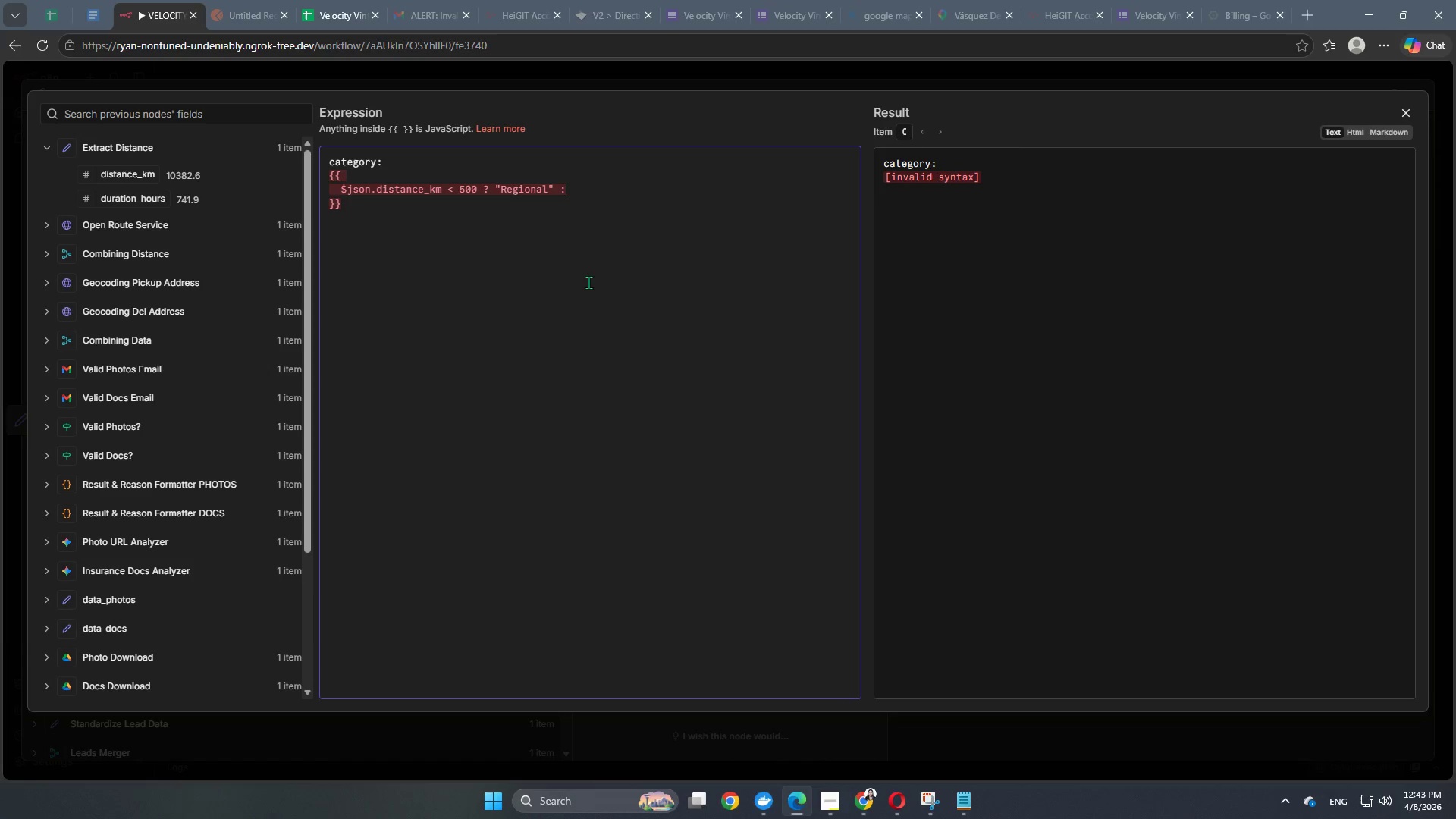 
key(Enter)
 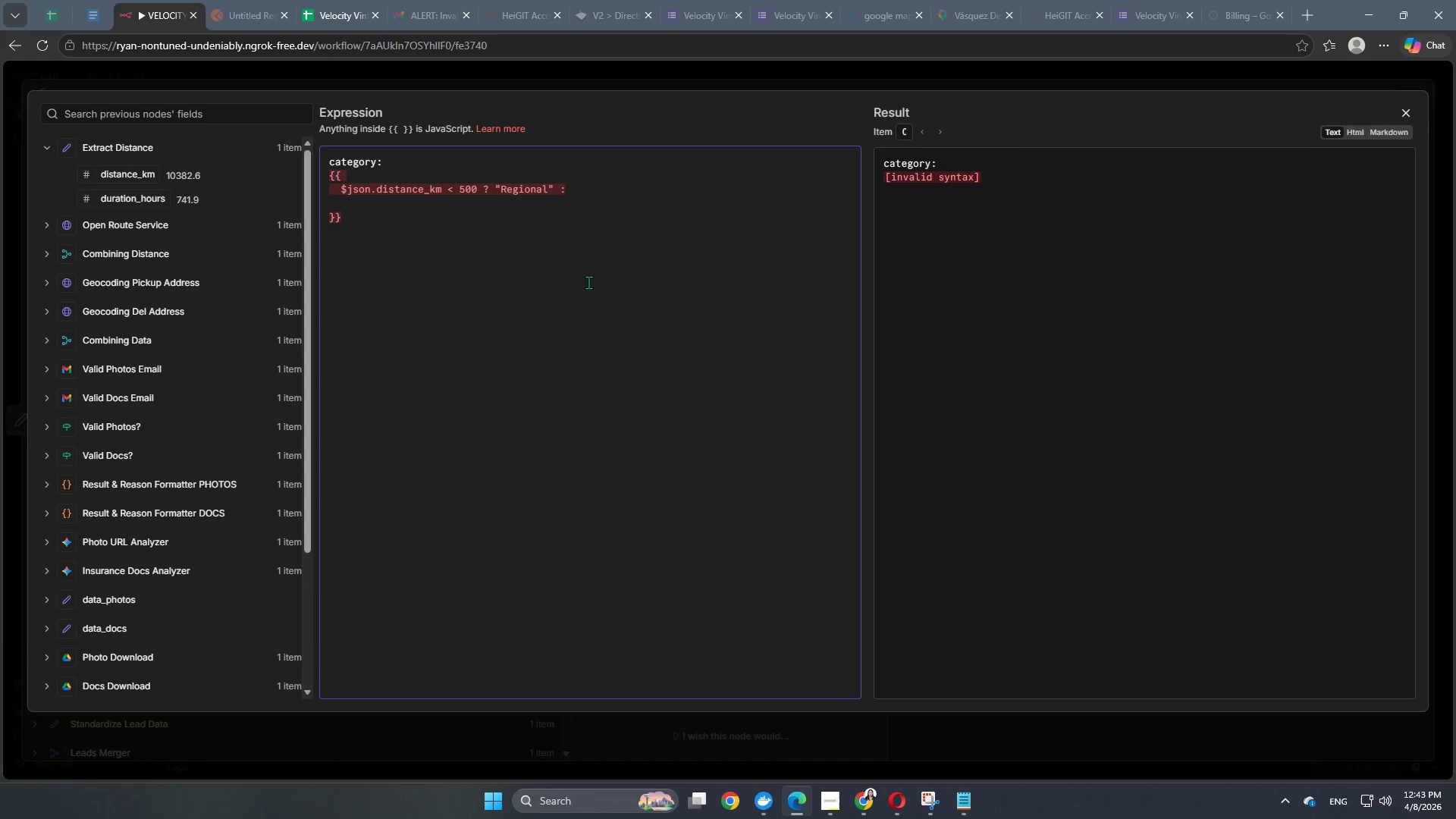 
key(Tab)
 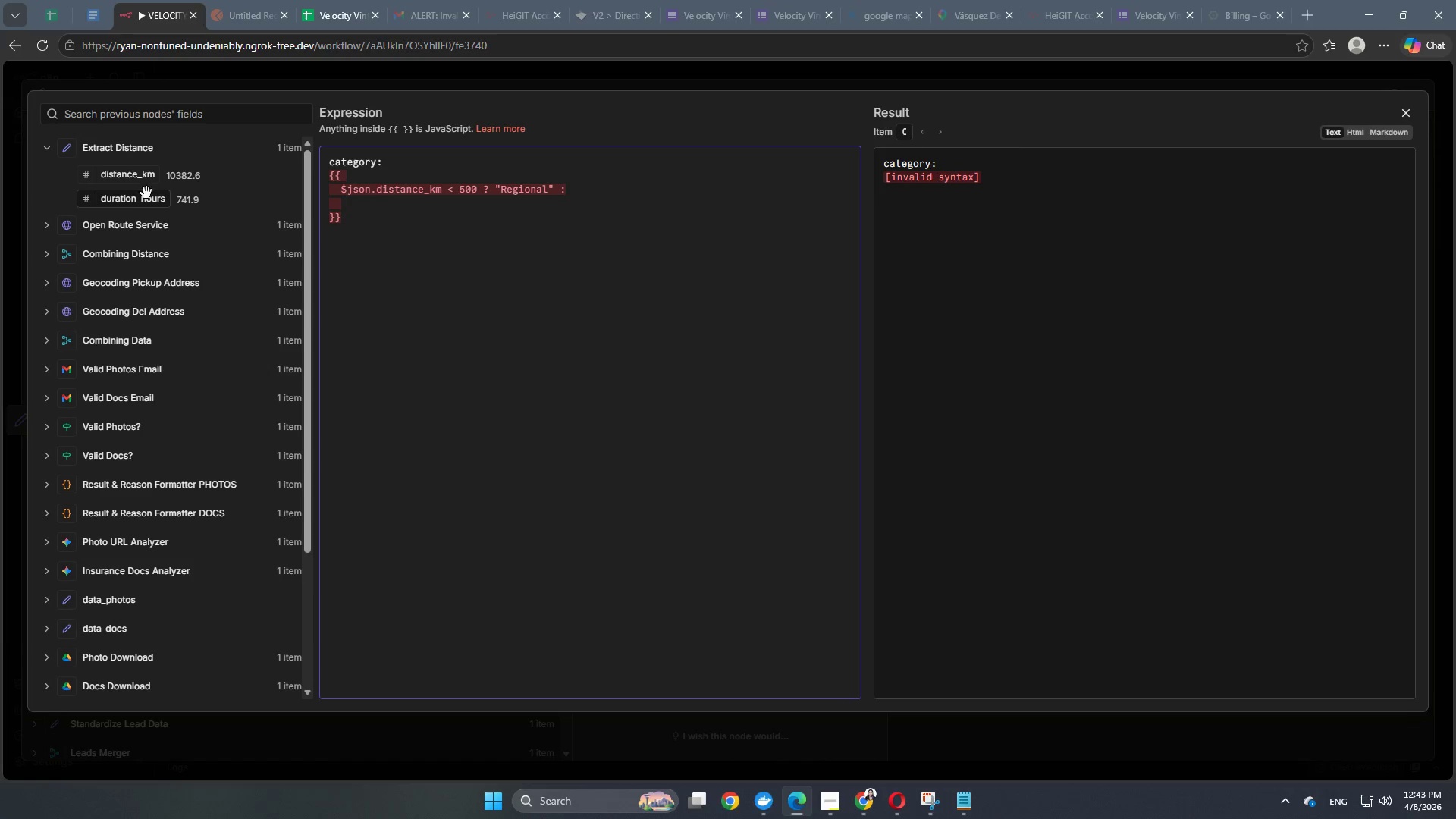 
left_click_drag(start_coordinate=[146, 206], to_coordinate=[382, 197])
 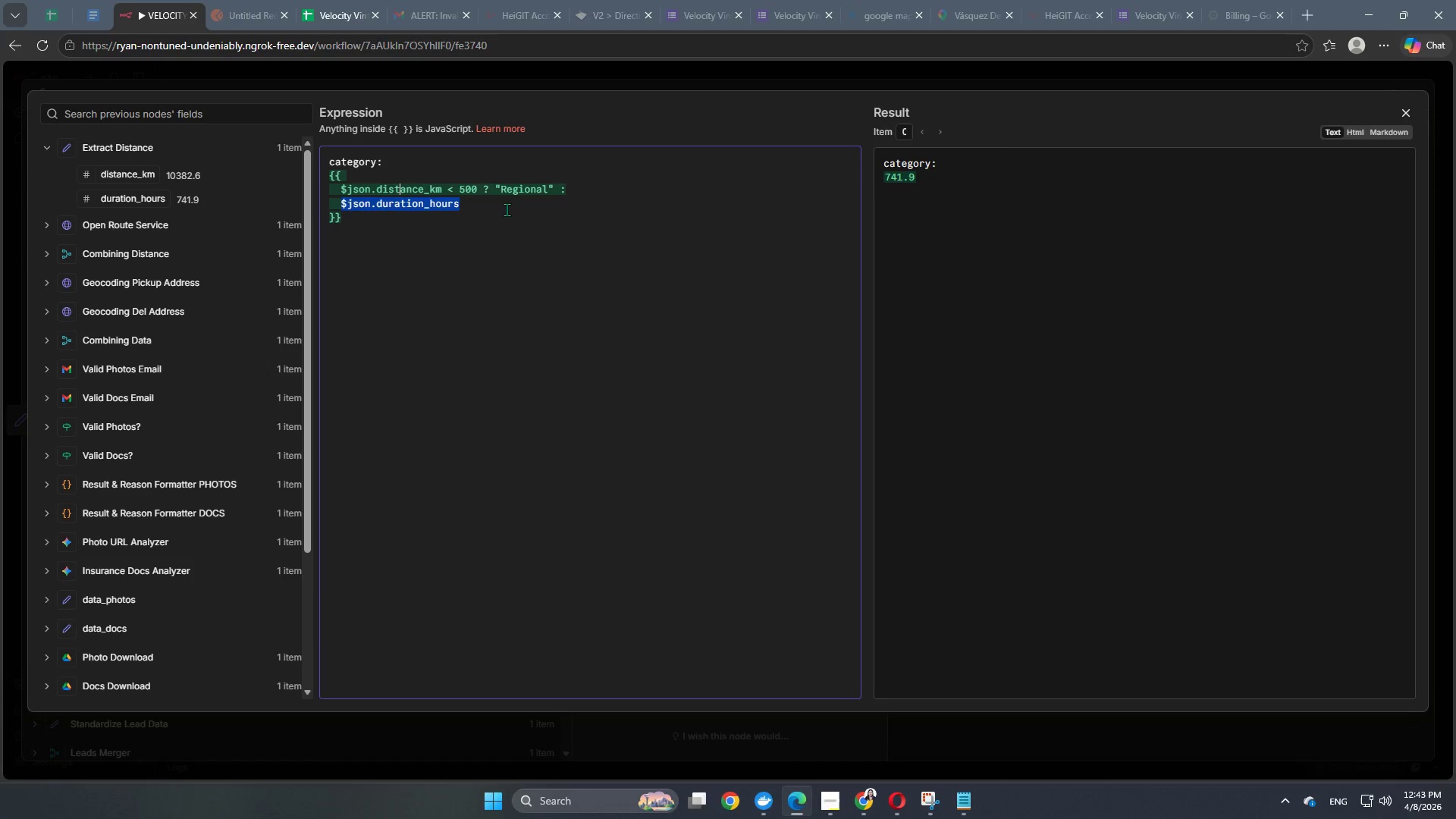 
left_click([507, 209])
 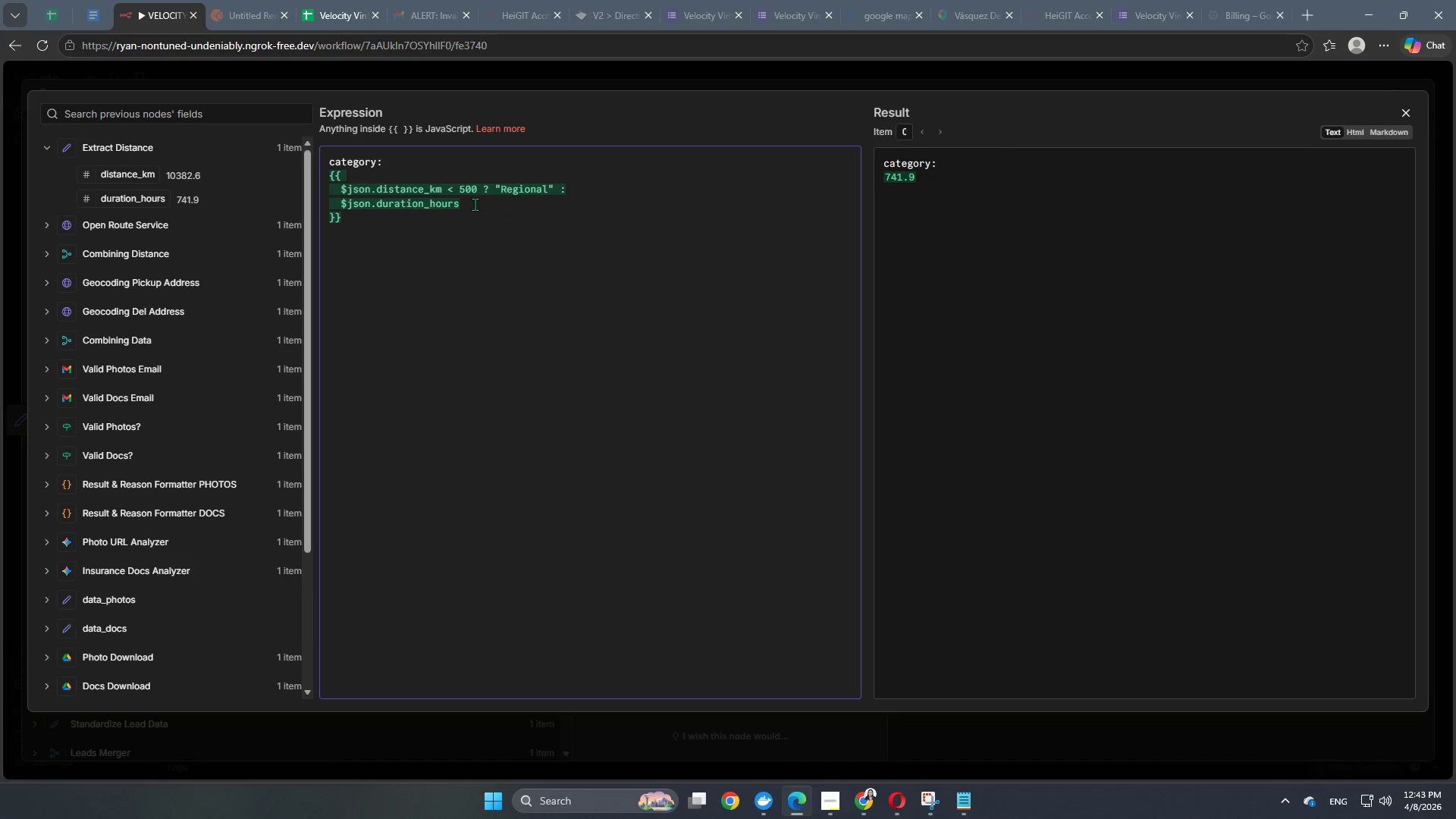 
left_click_drag(start_coordinate=[474, 204], to_coordinate=[332, 206])
 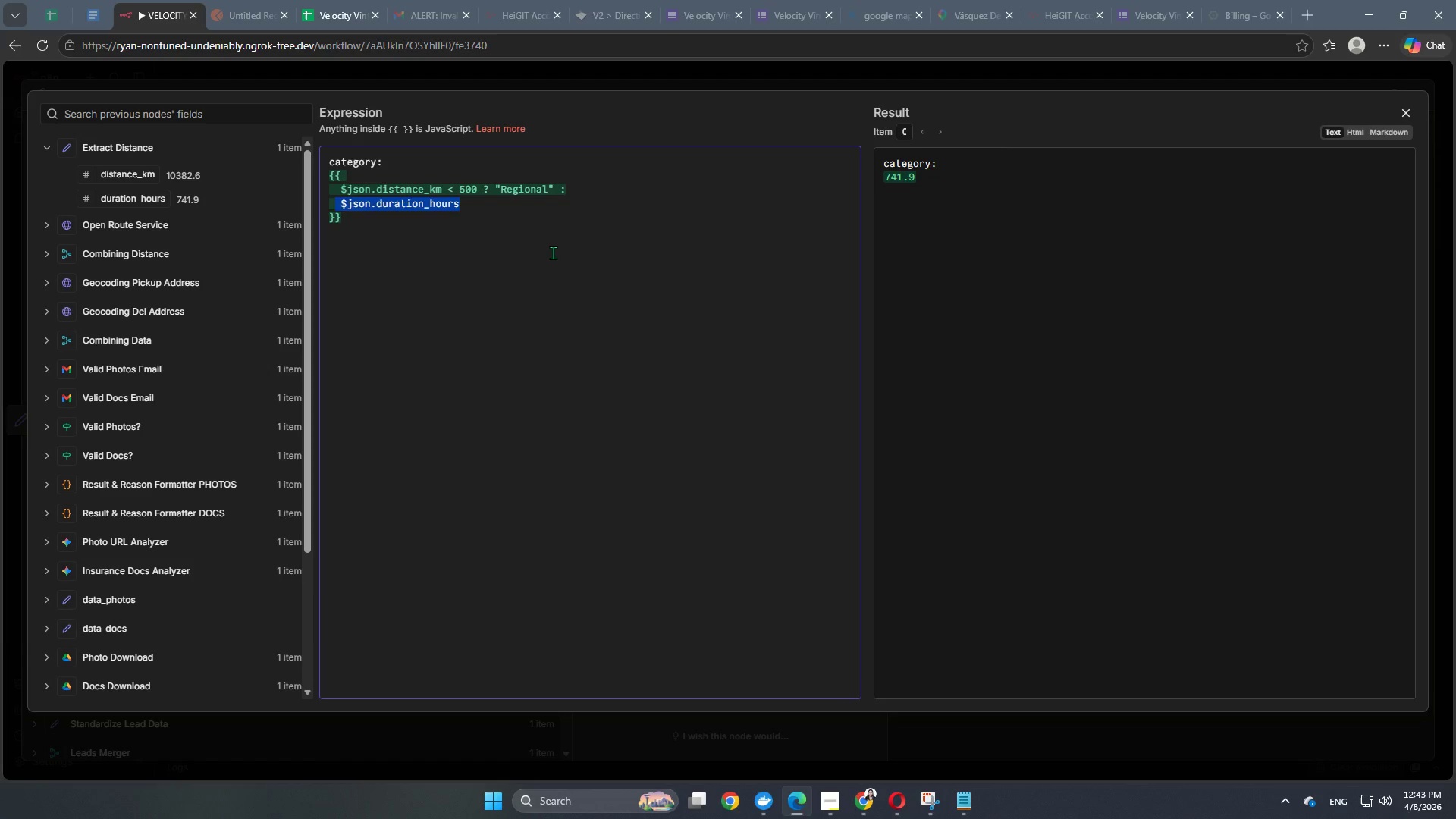 
key(Backspace)
 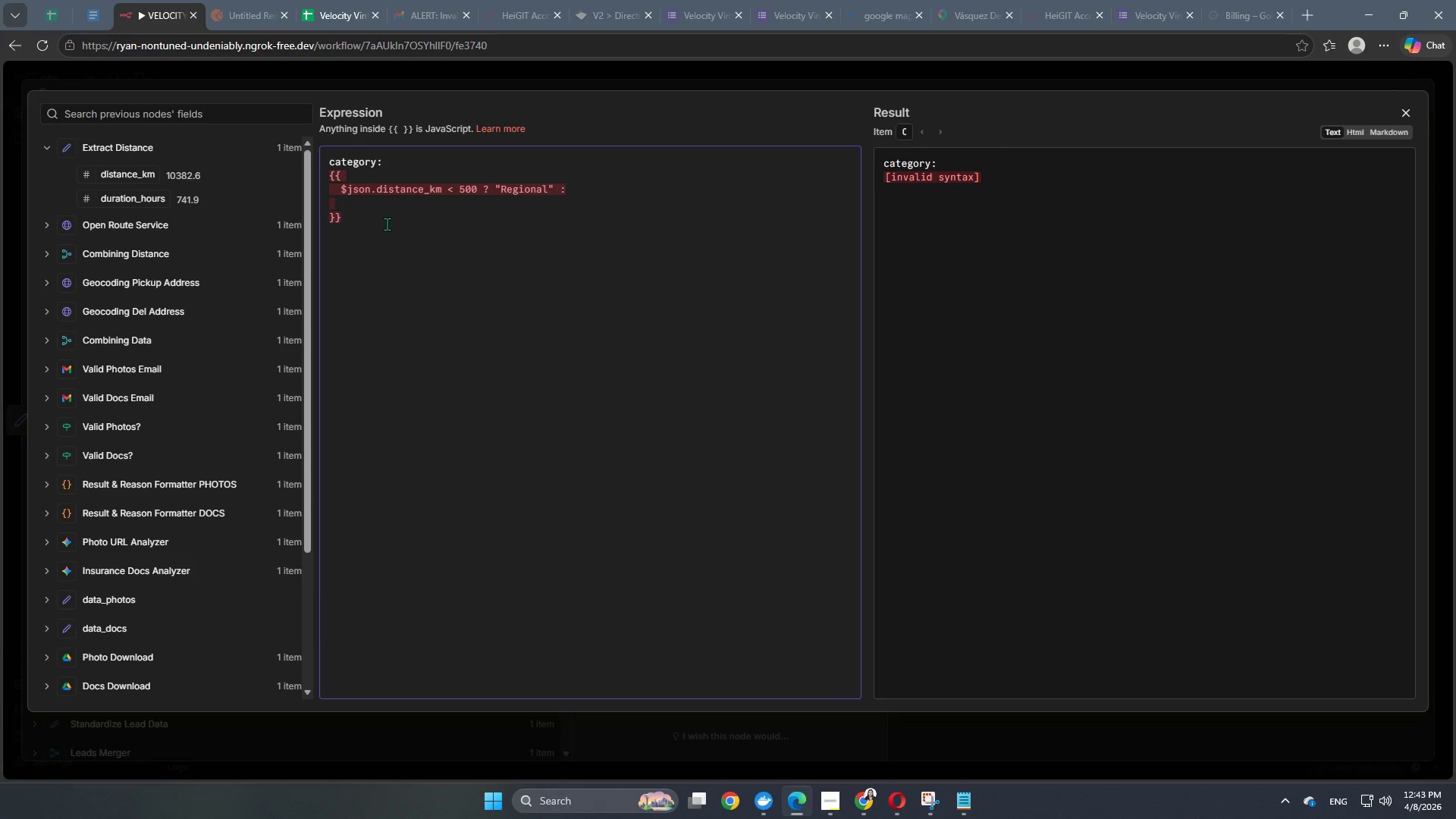 
key(Backspace)
 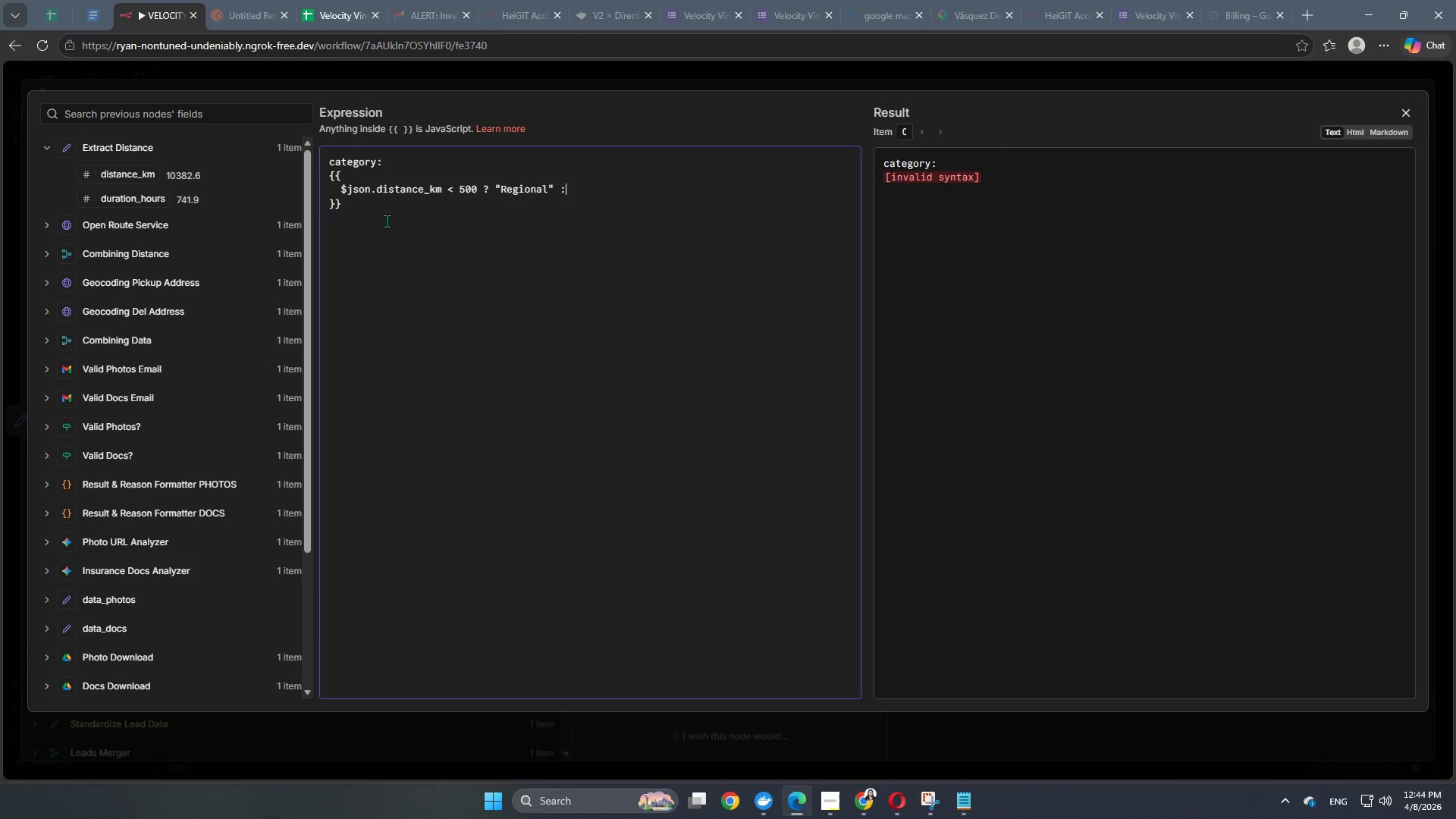 
key(Backspace)
 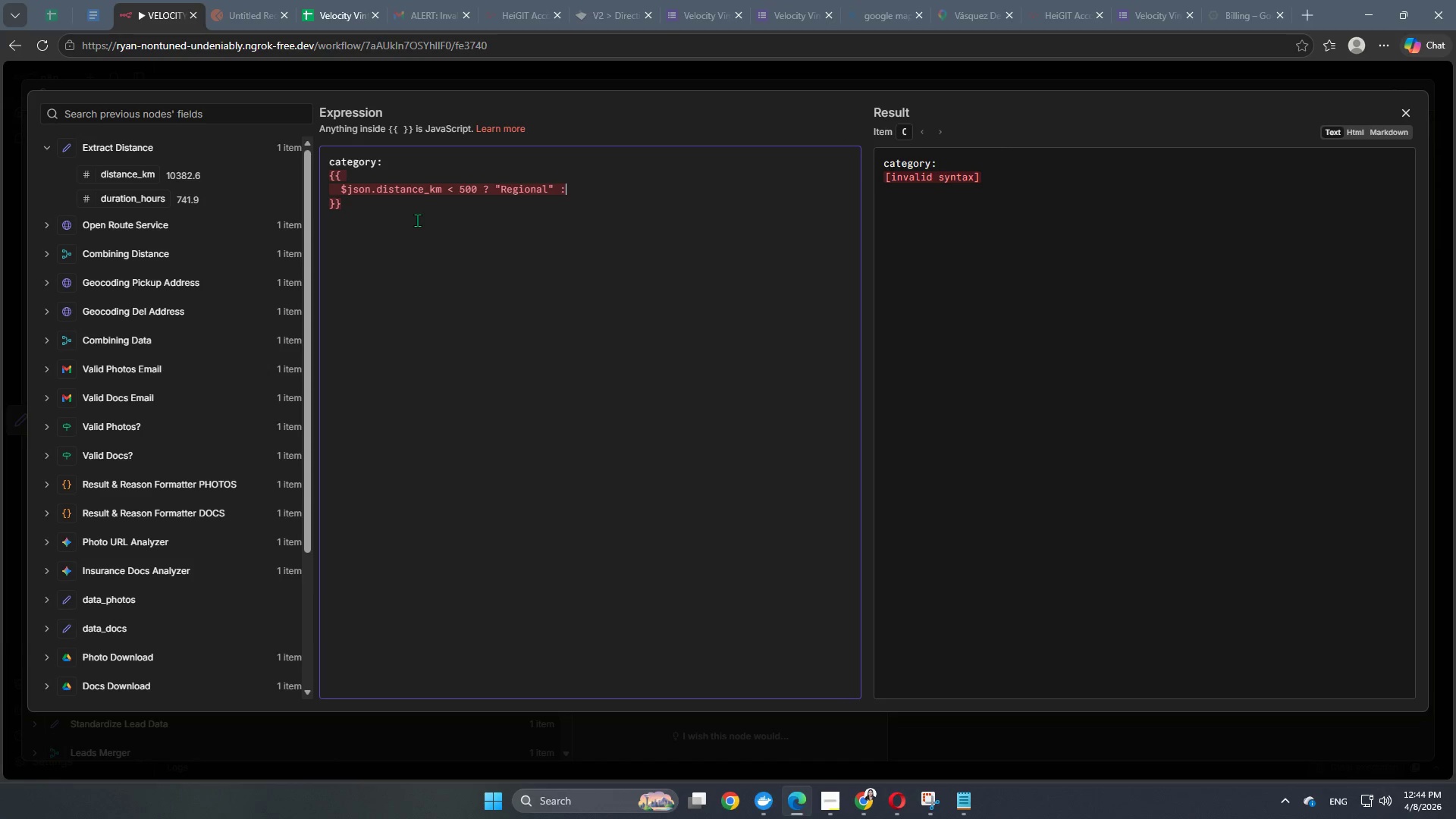 
key(Enter)
 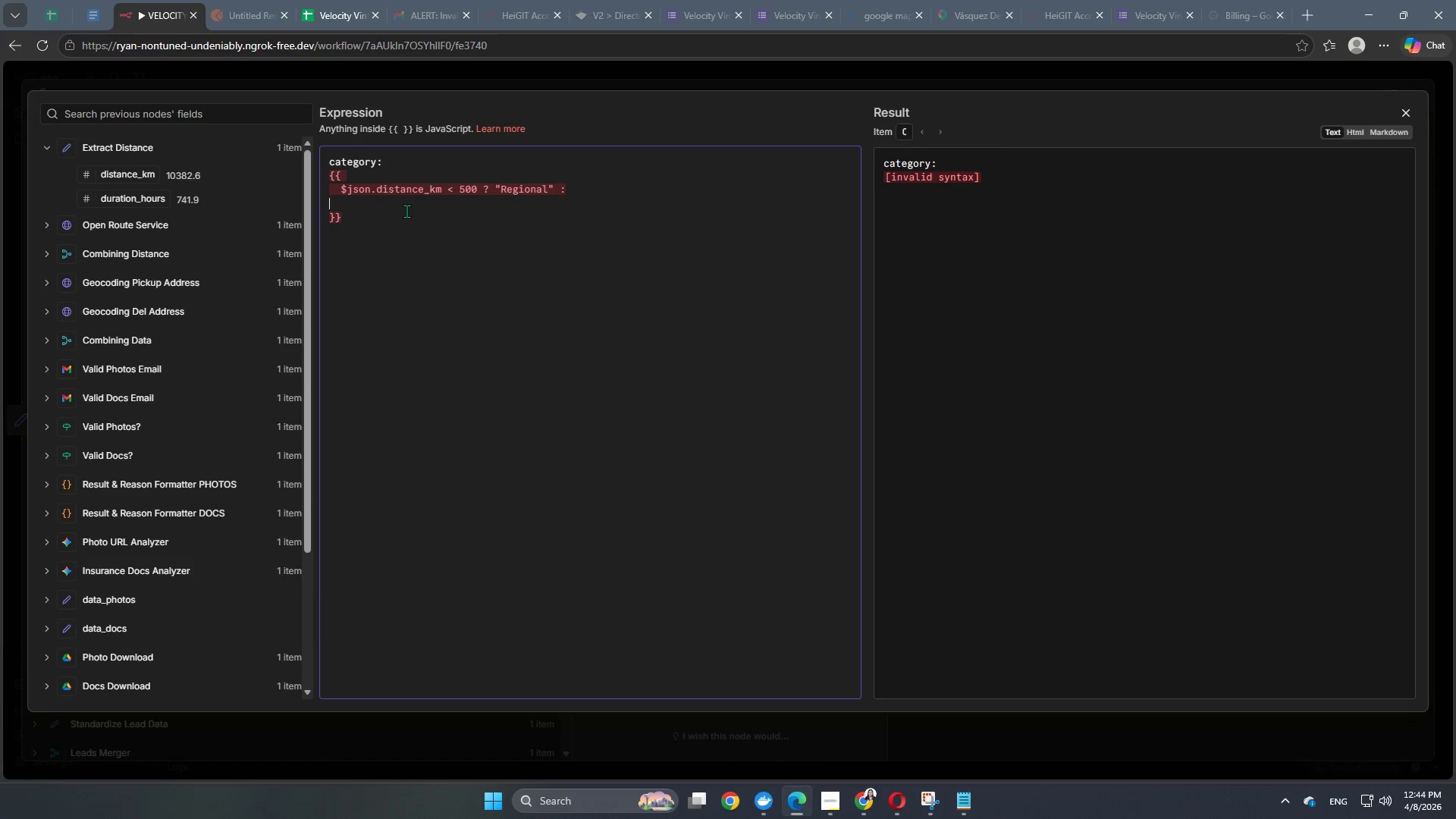 
key(Tab)
 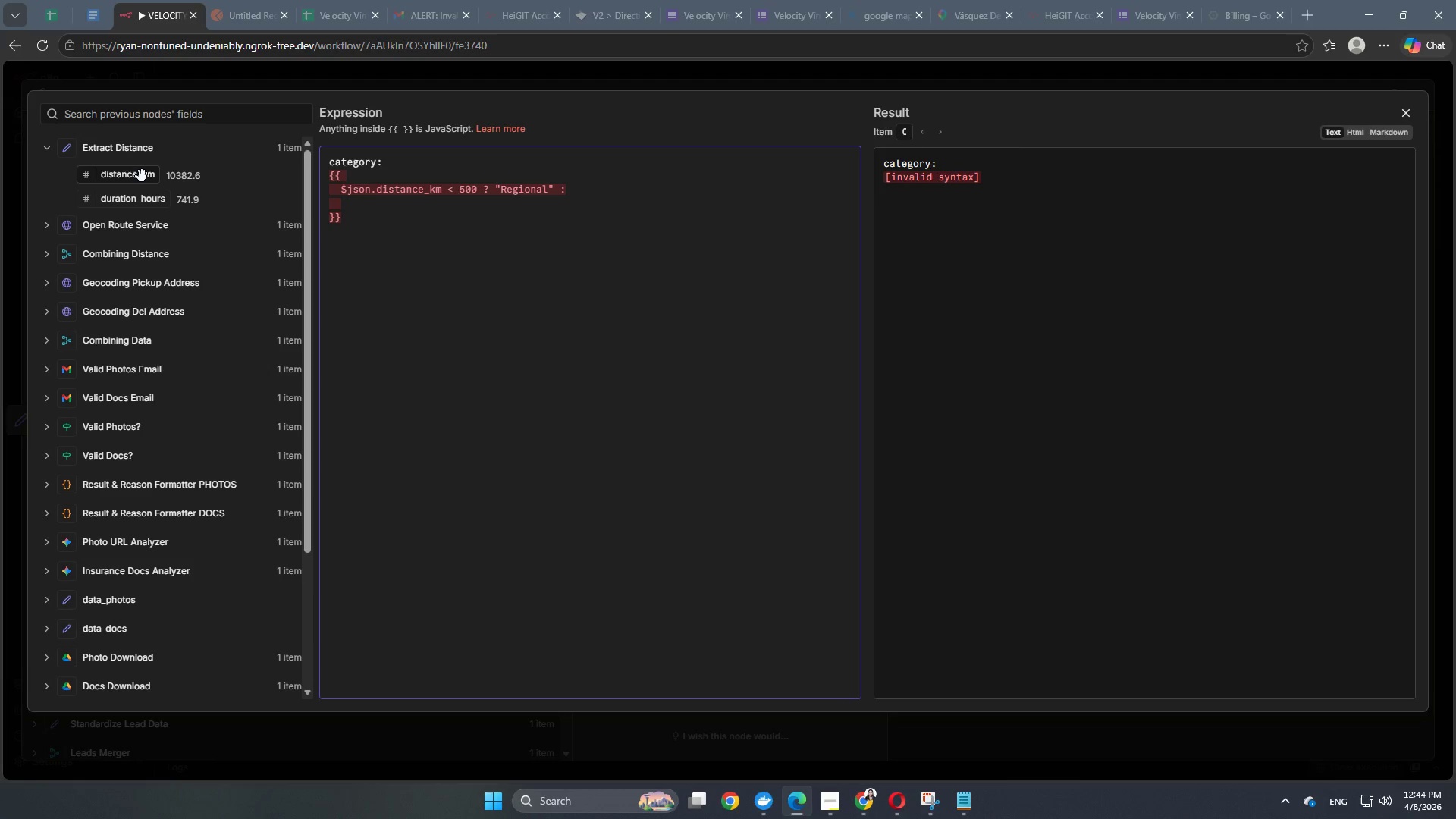 
left_click_drag(start_coordinate=[142, 177], to_coordinate=[375, 203])
 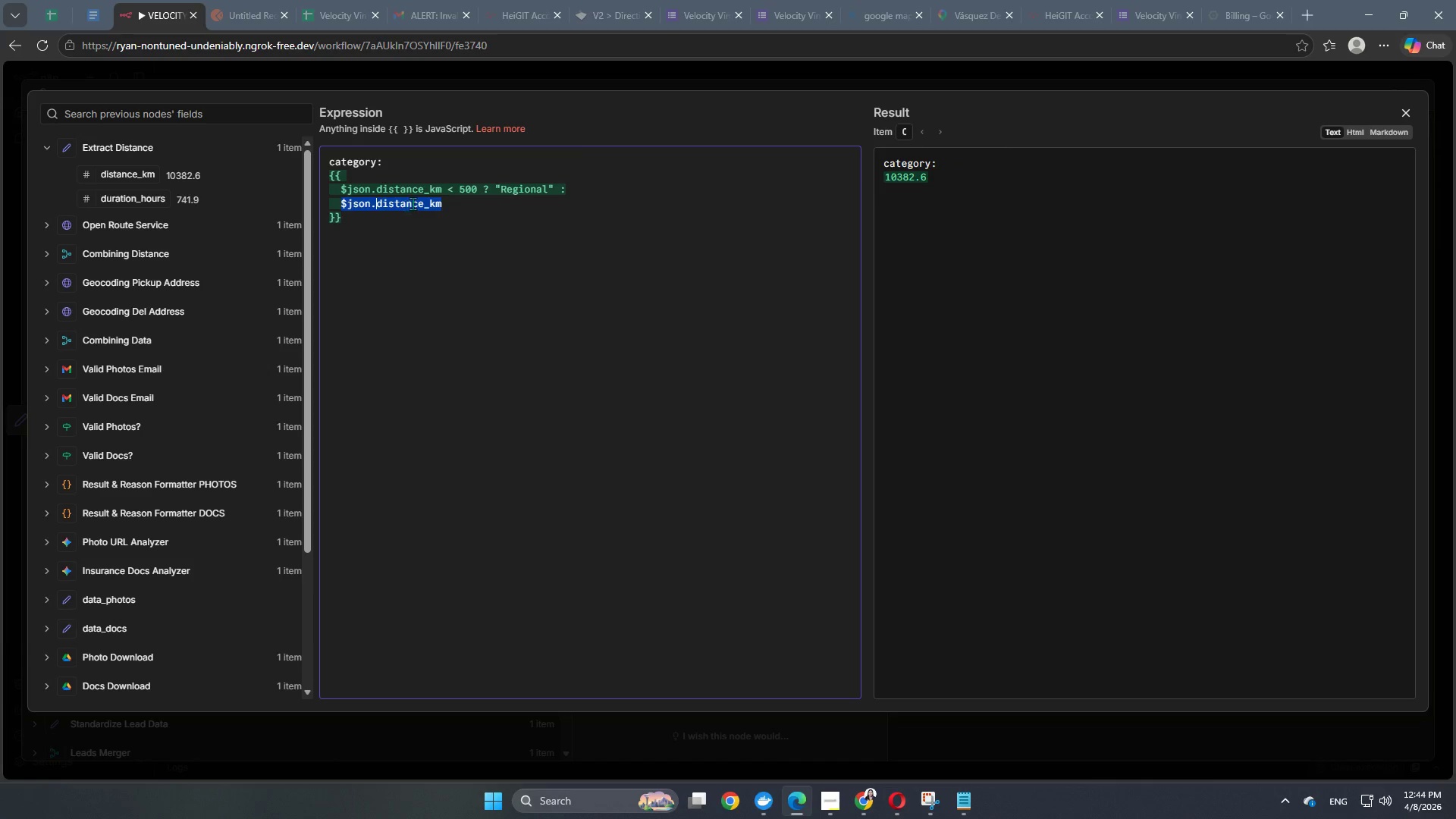 
left_click([416, 202])
 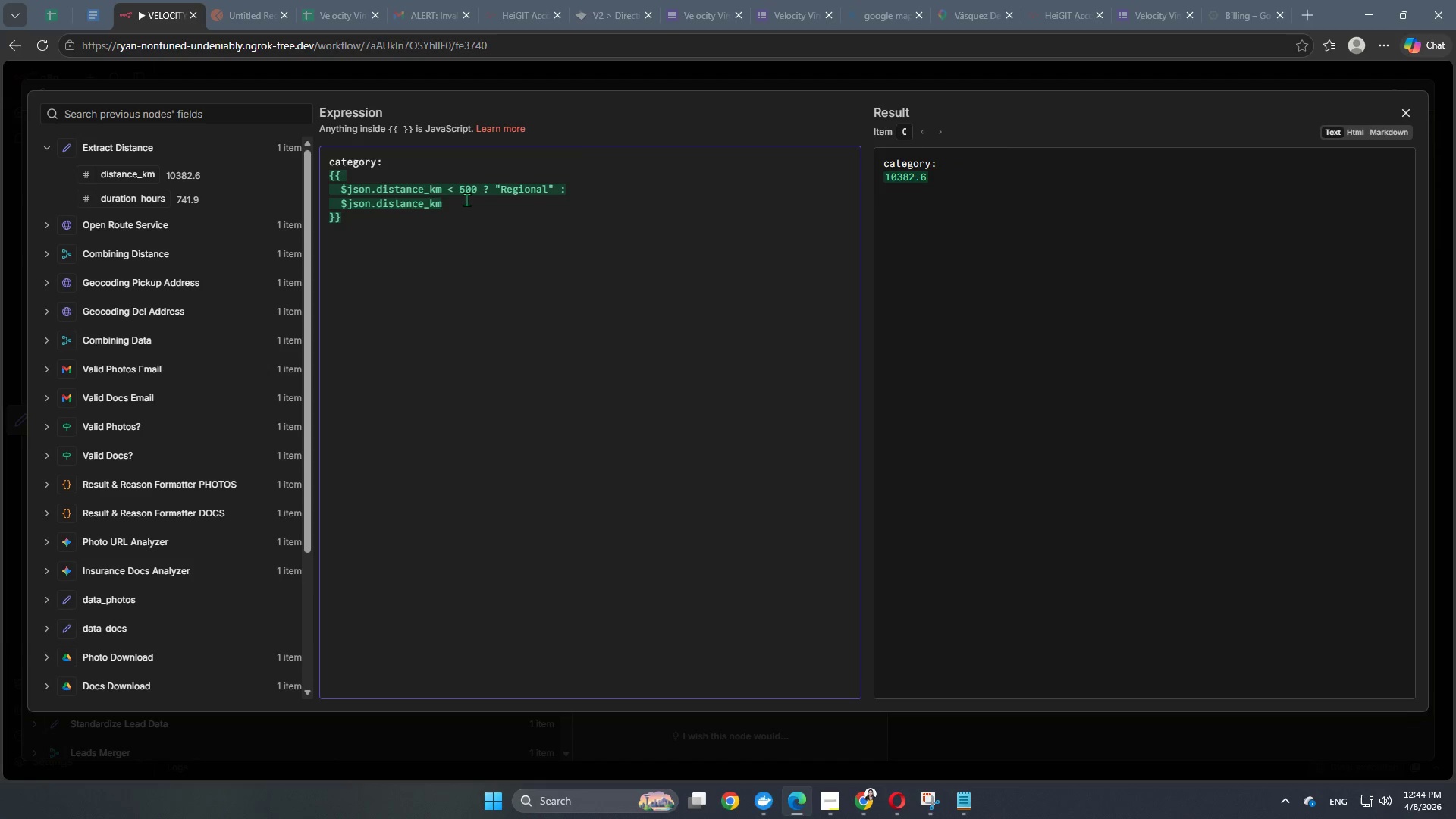 
left_click([466, 199])
 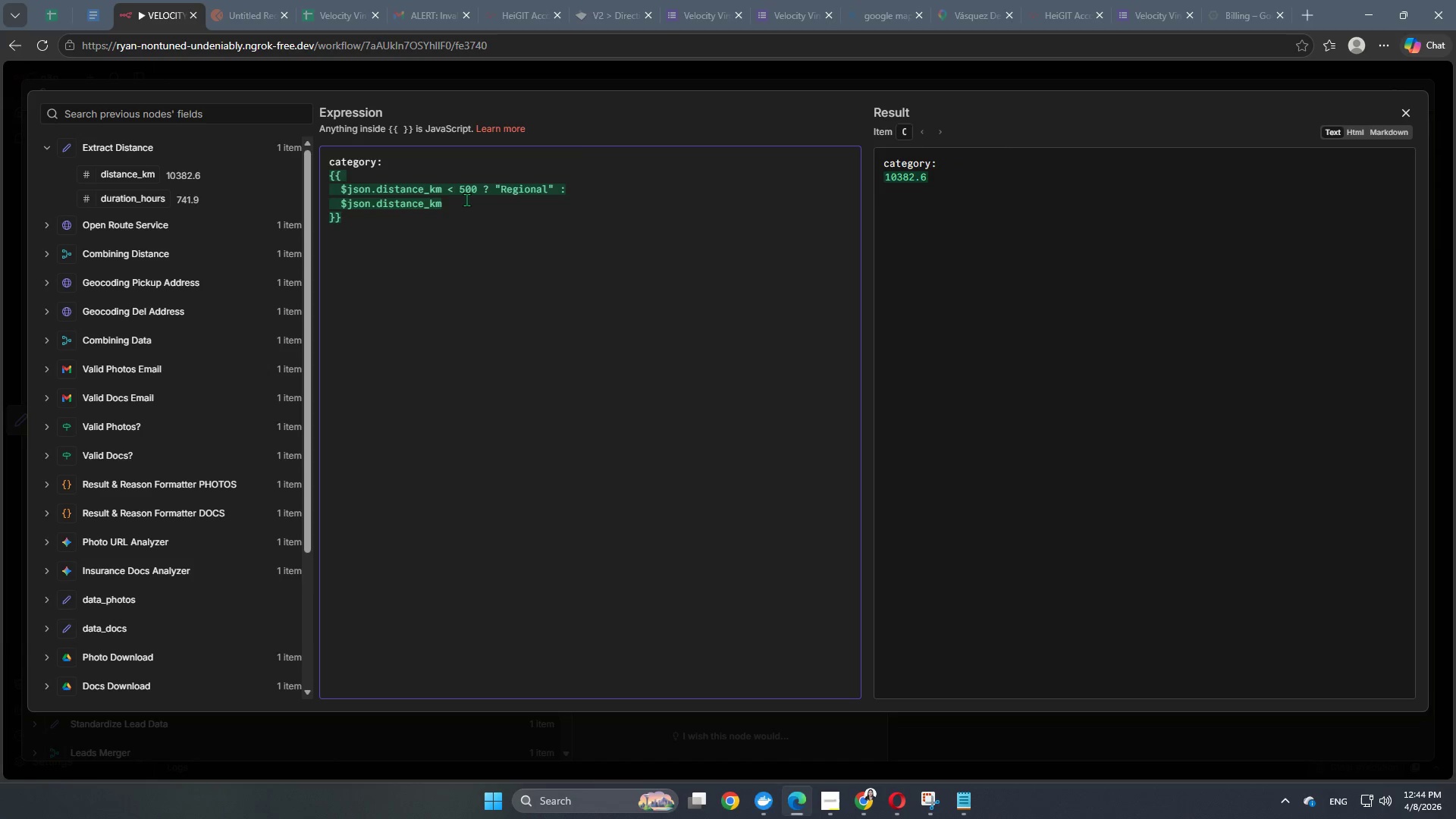 
key(Space)
 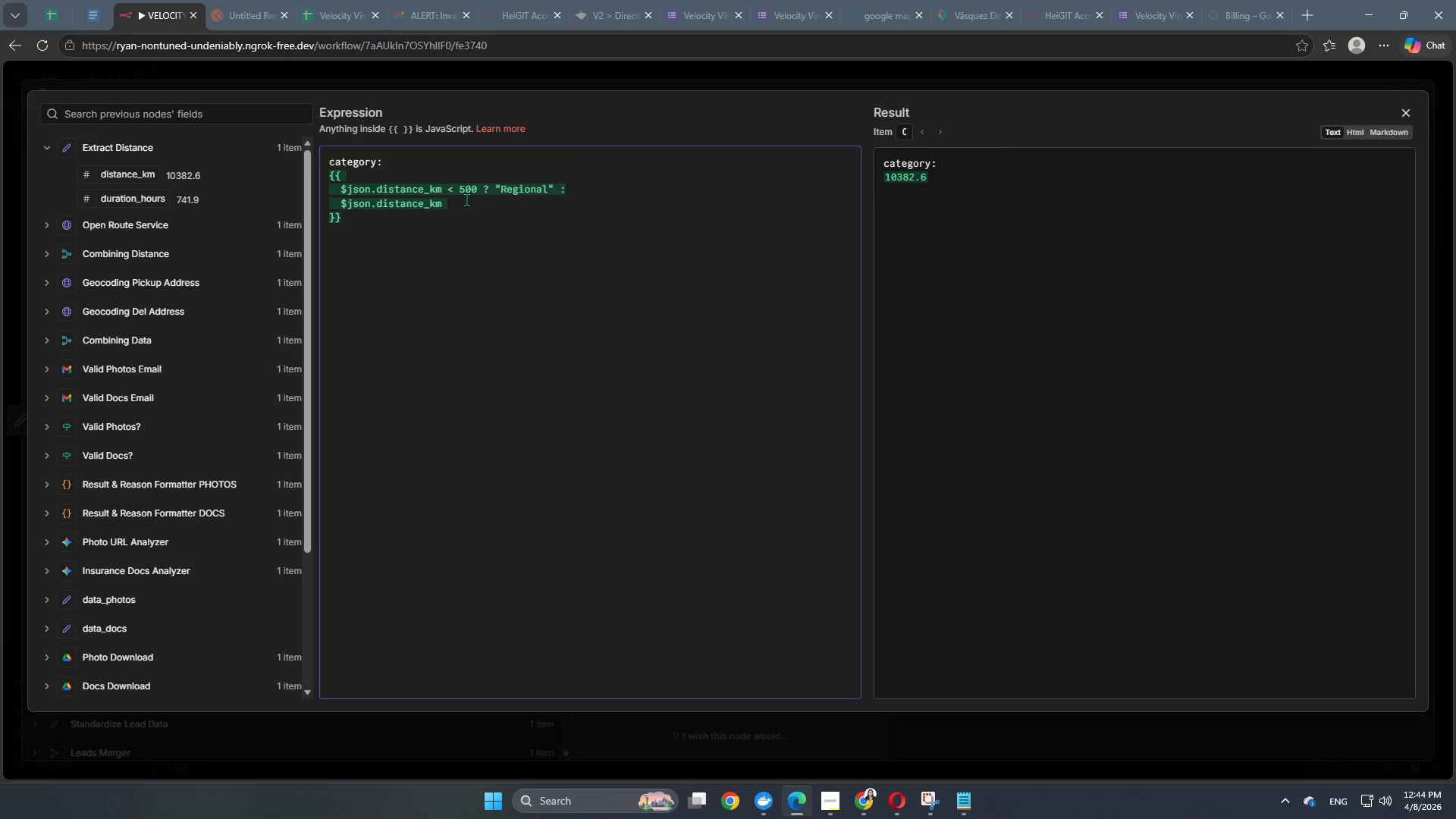 
key(Shift+Comma)
 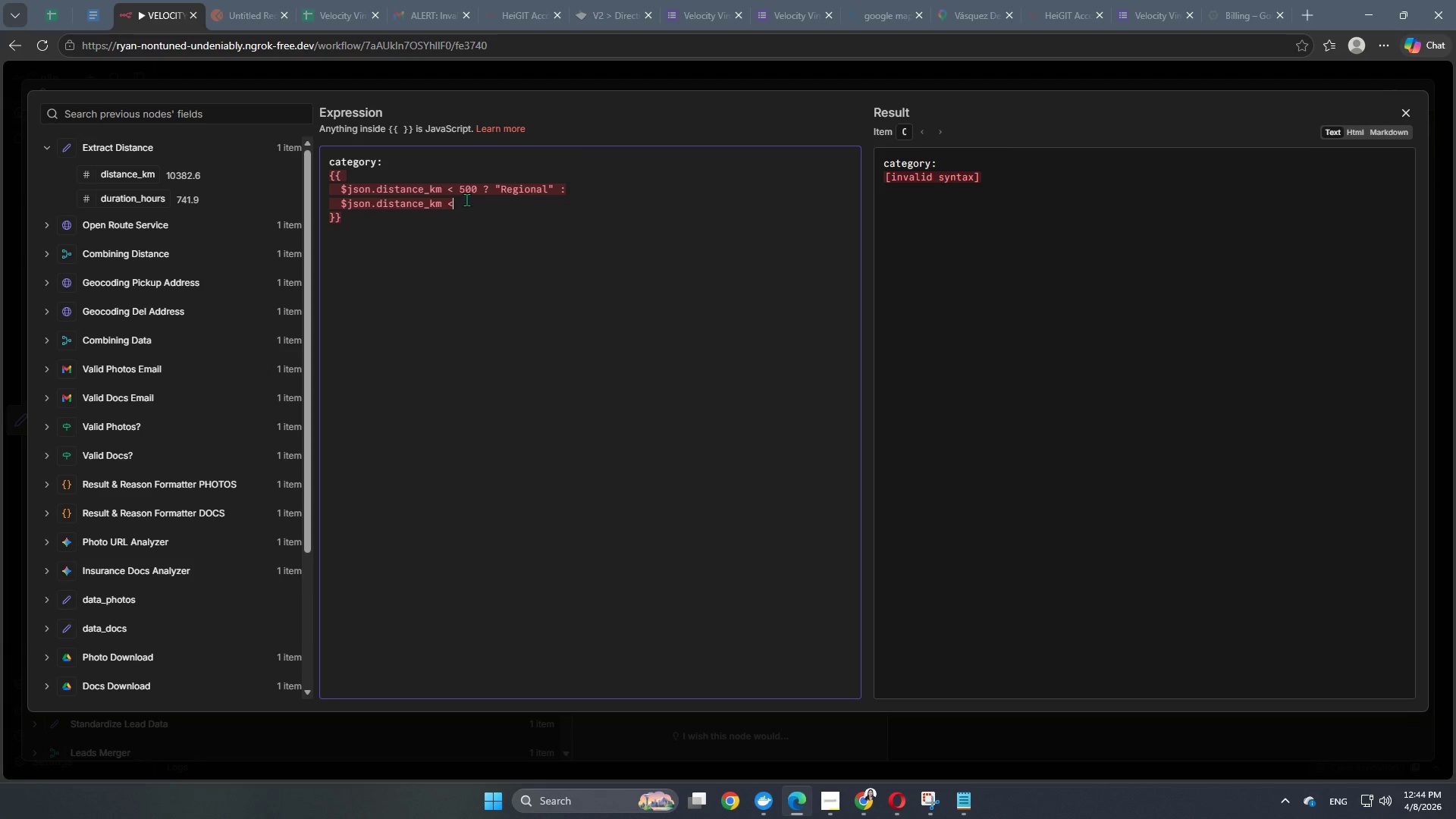 
key(Equal)
 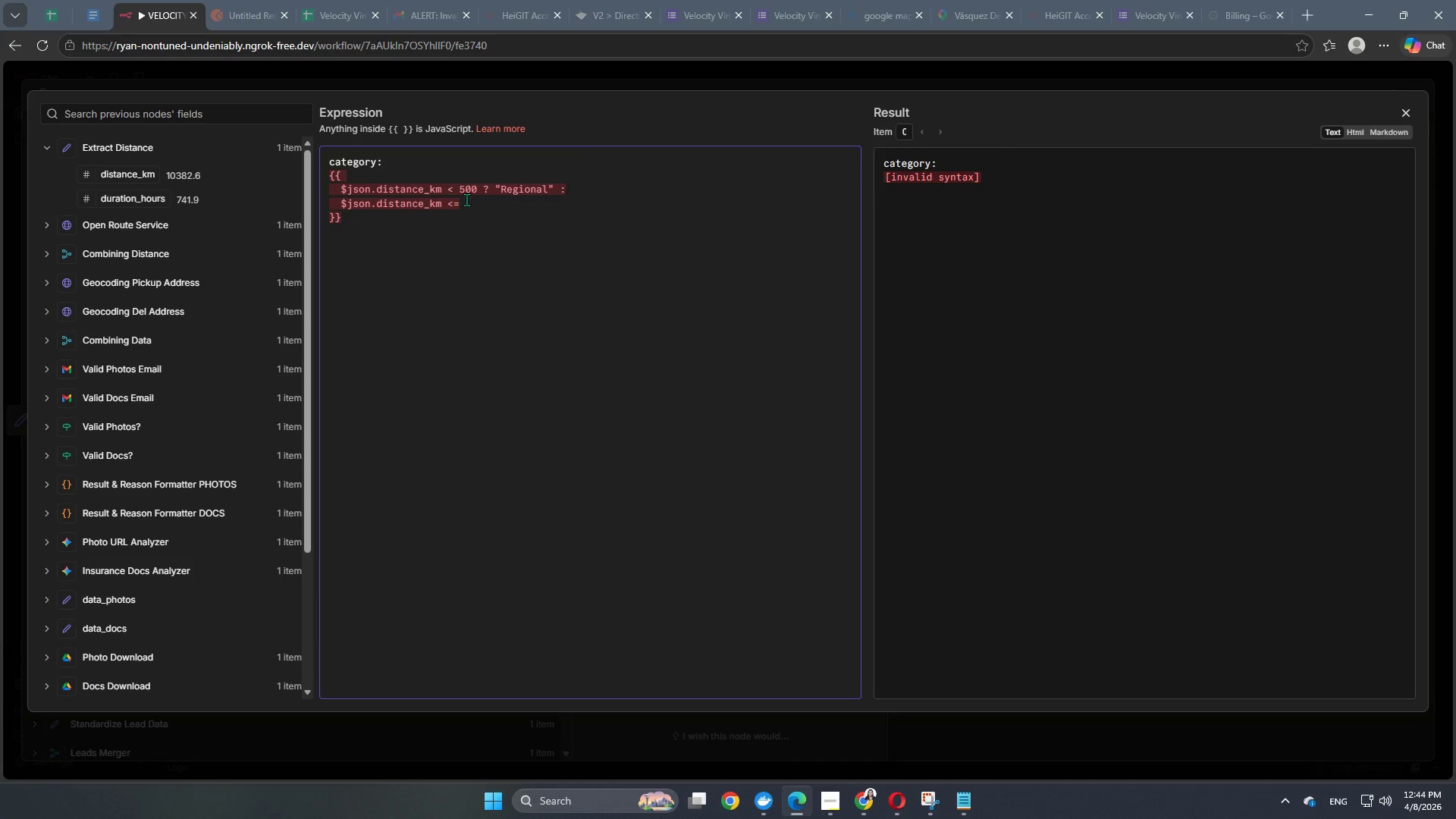 
key(Space)
 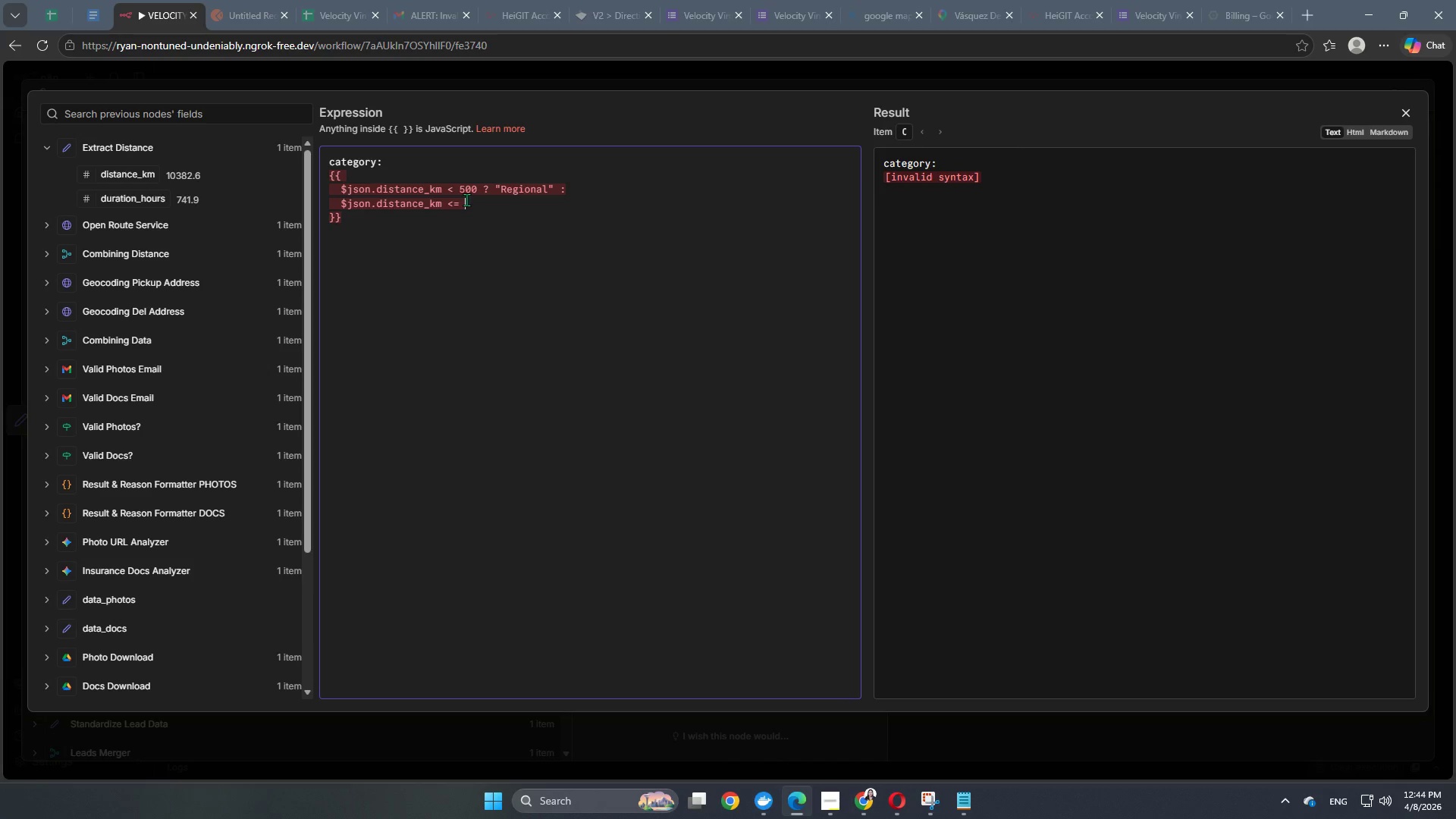 
key(Numpad2)
 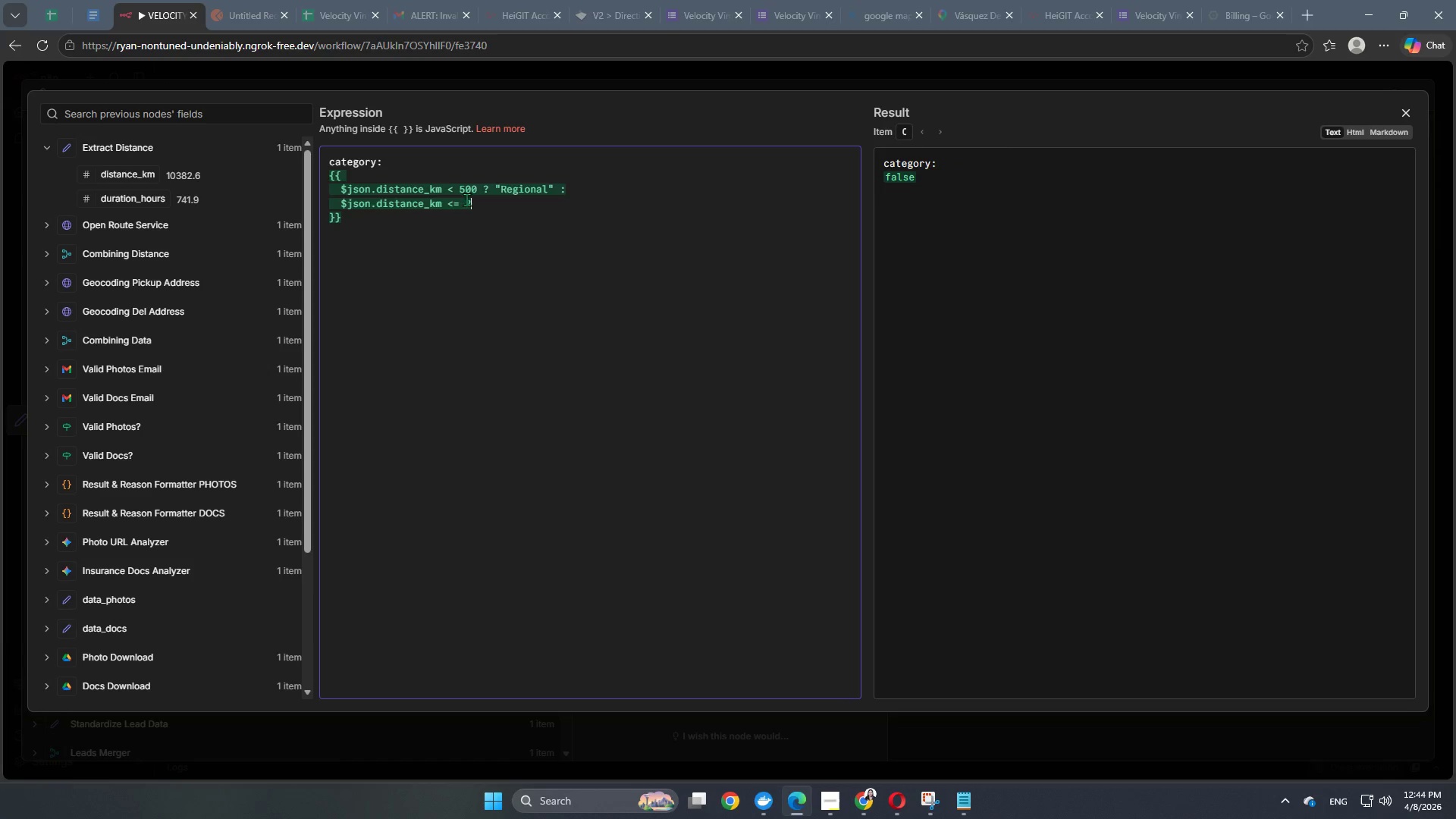 
key(Backspace)
 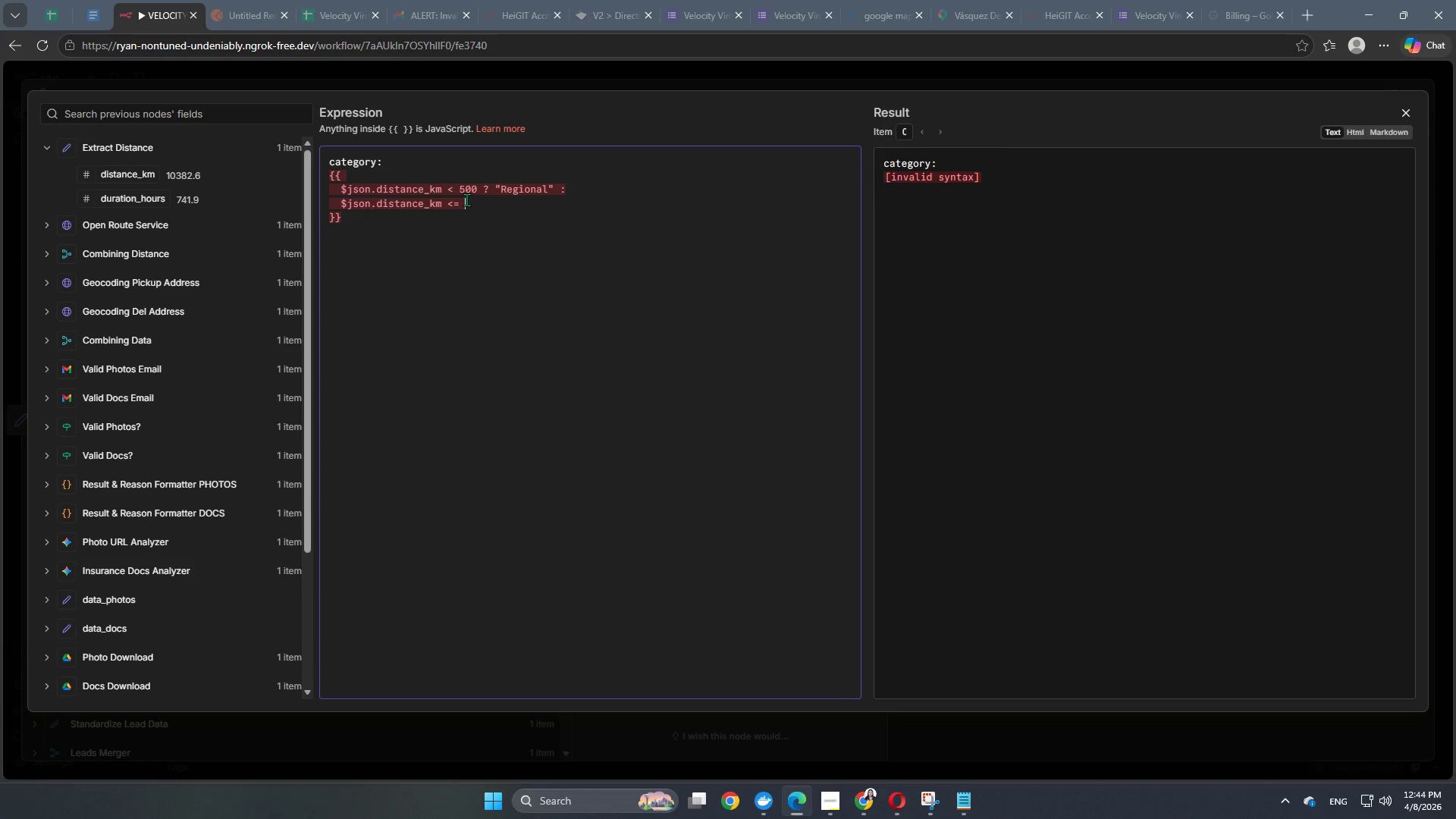 
key(Numpad2)
 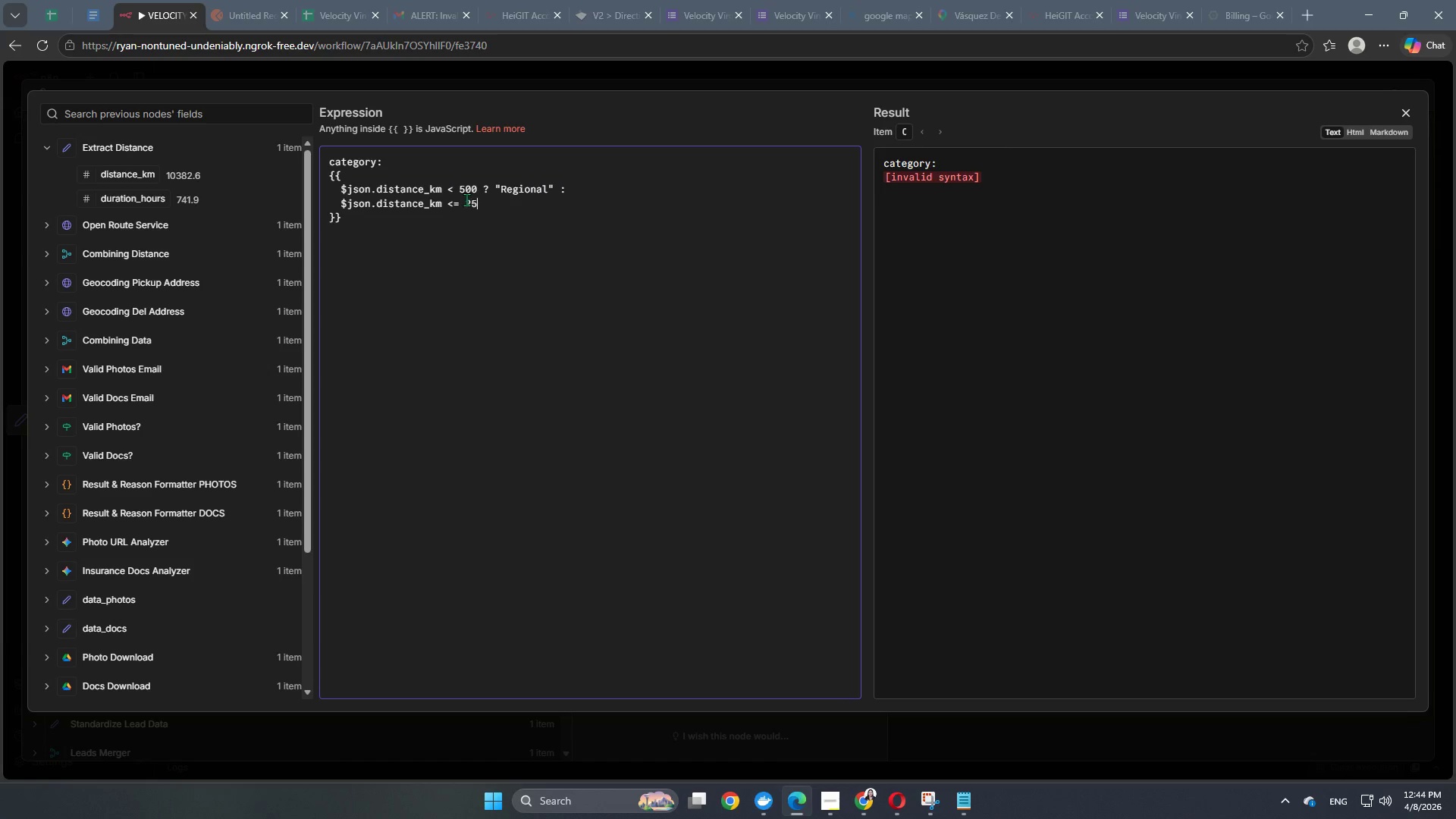 
key(Numpad5)
 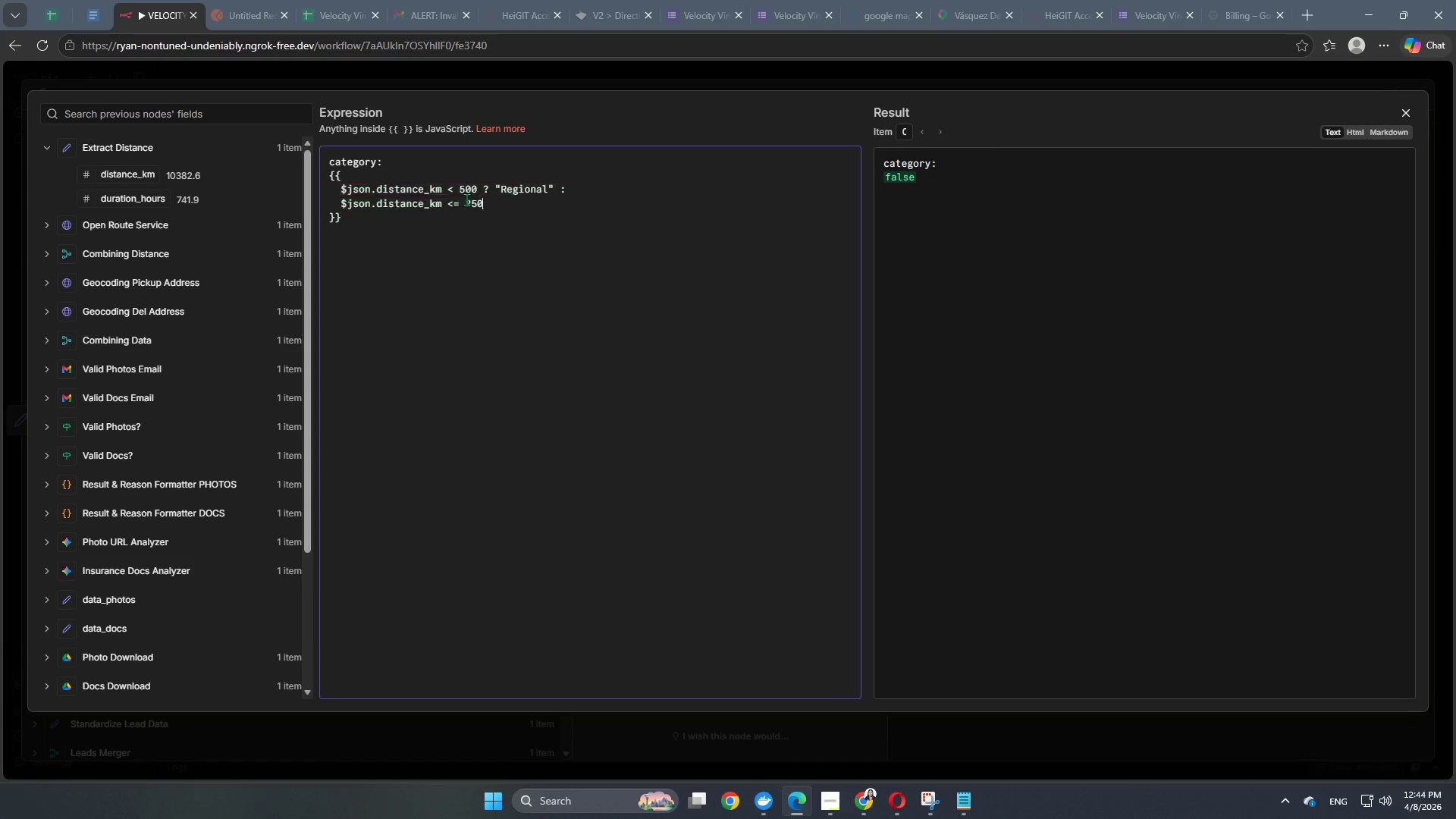 
key(Numpad0)
 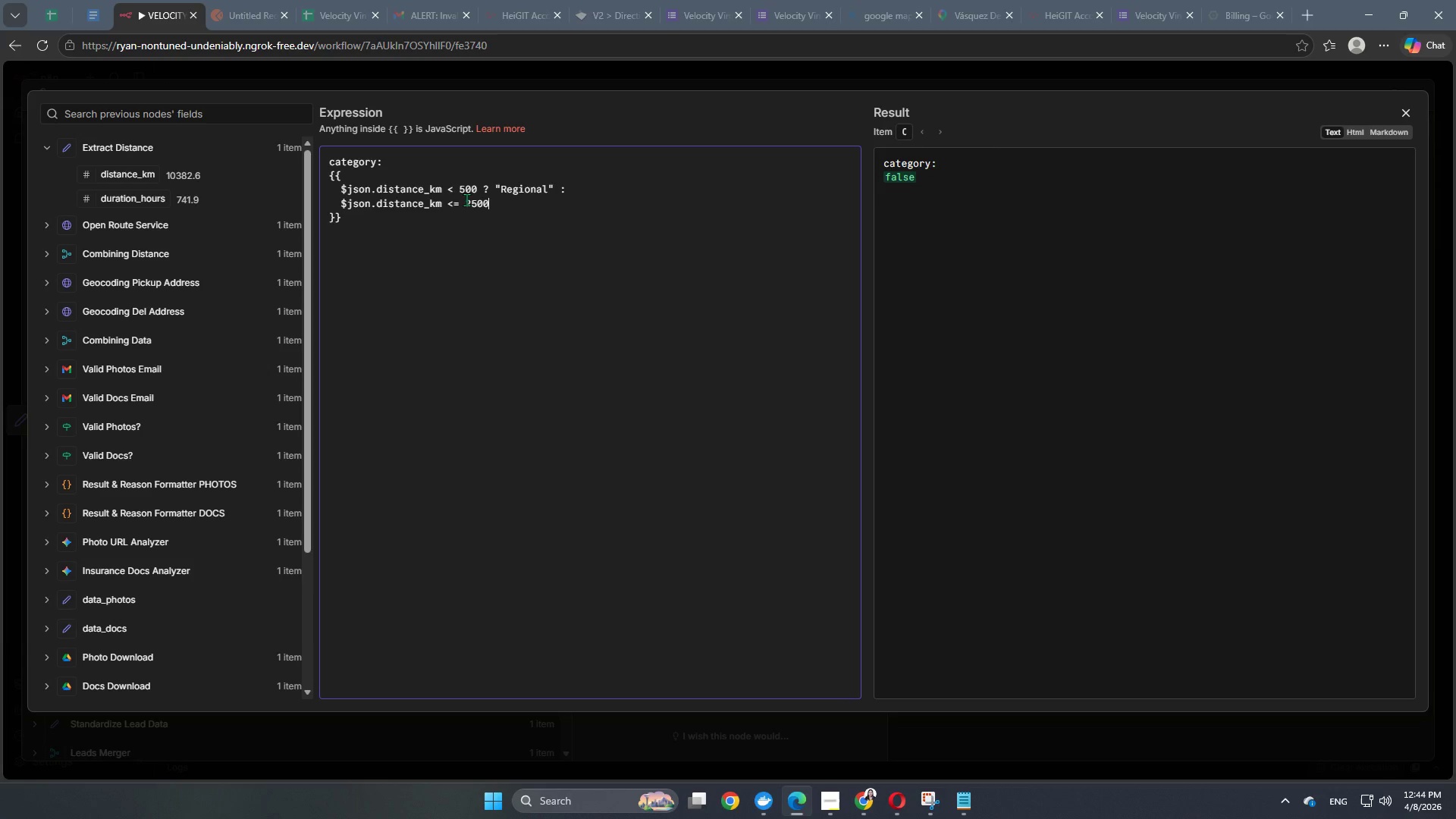 
key(Numpad0)
 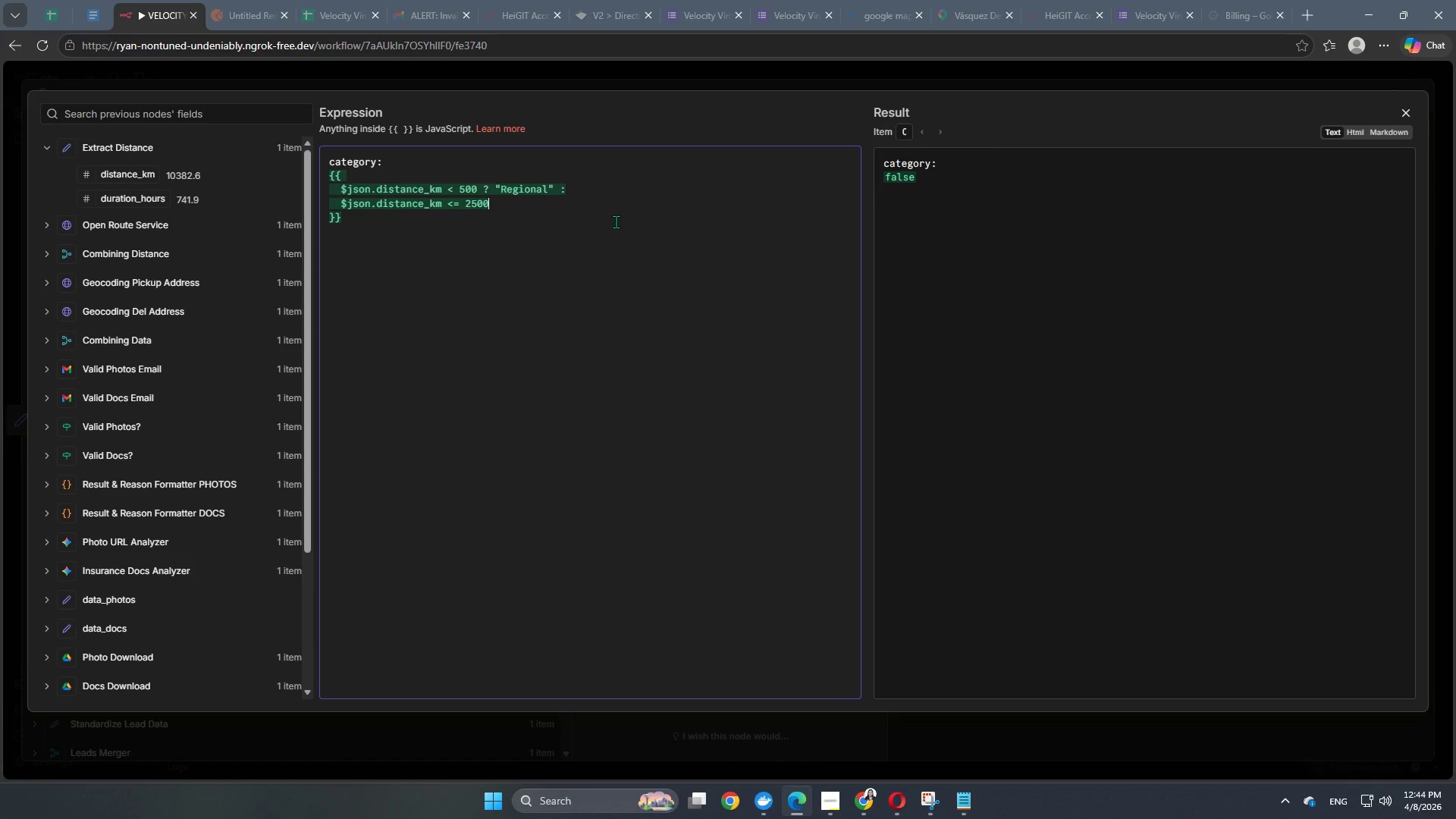 
type( ? "Cross-Country)
 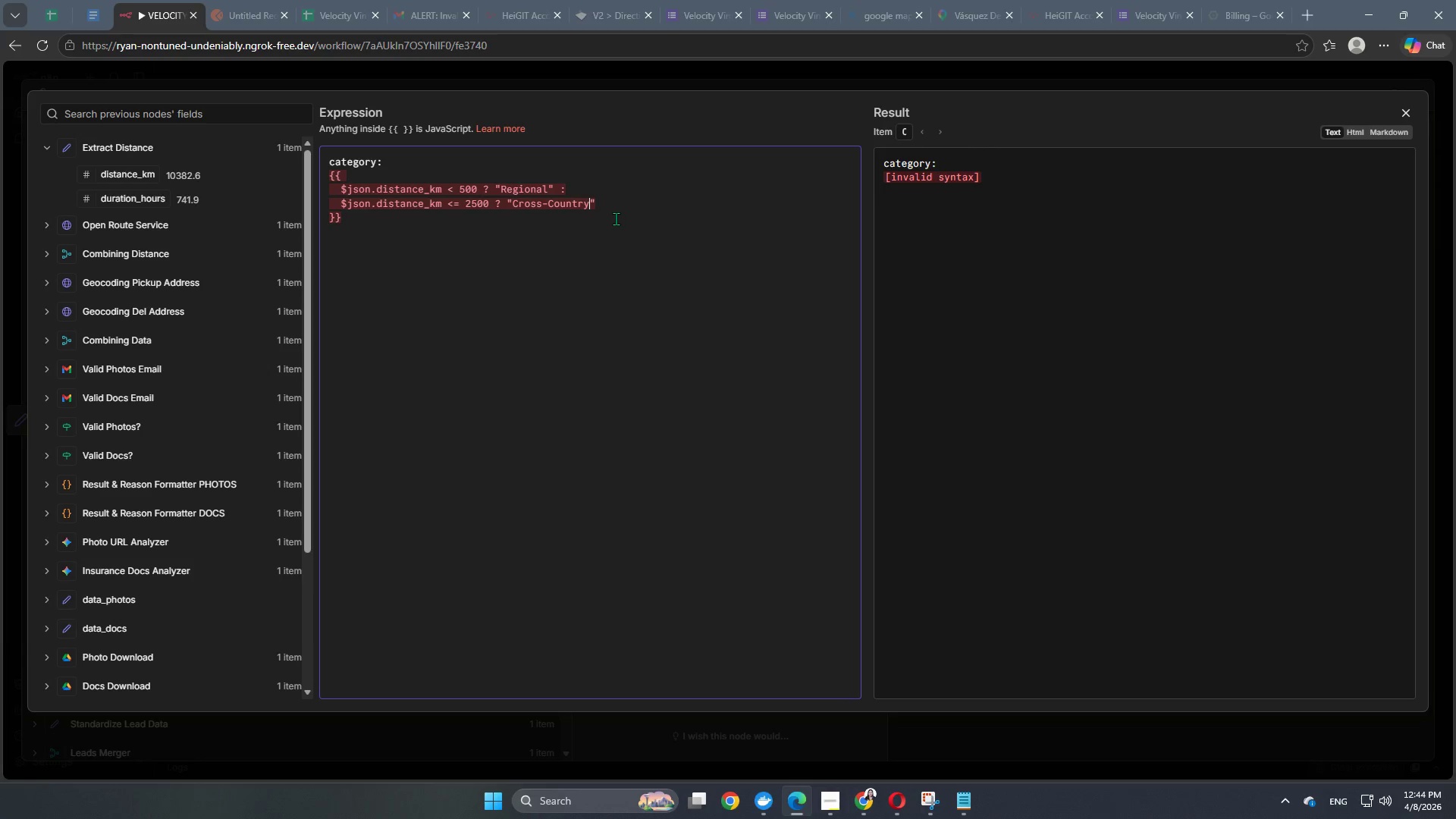 
 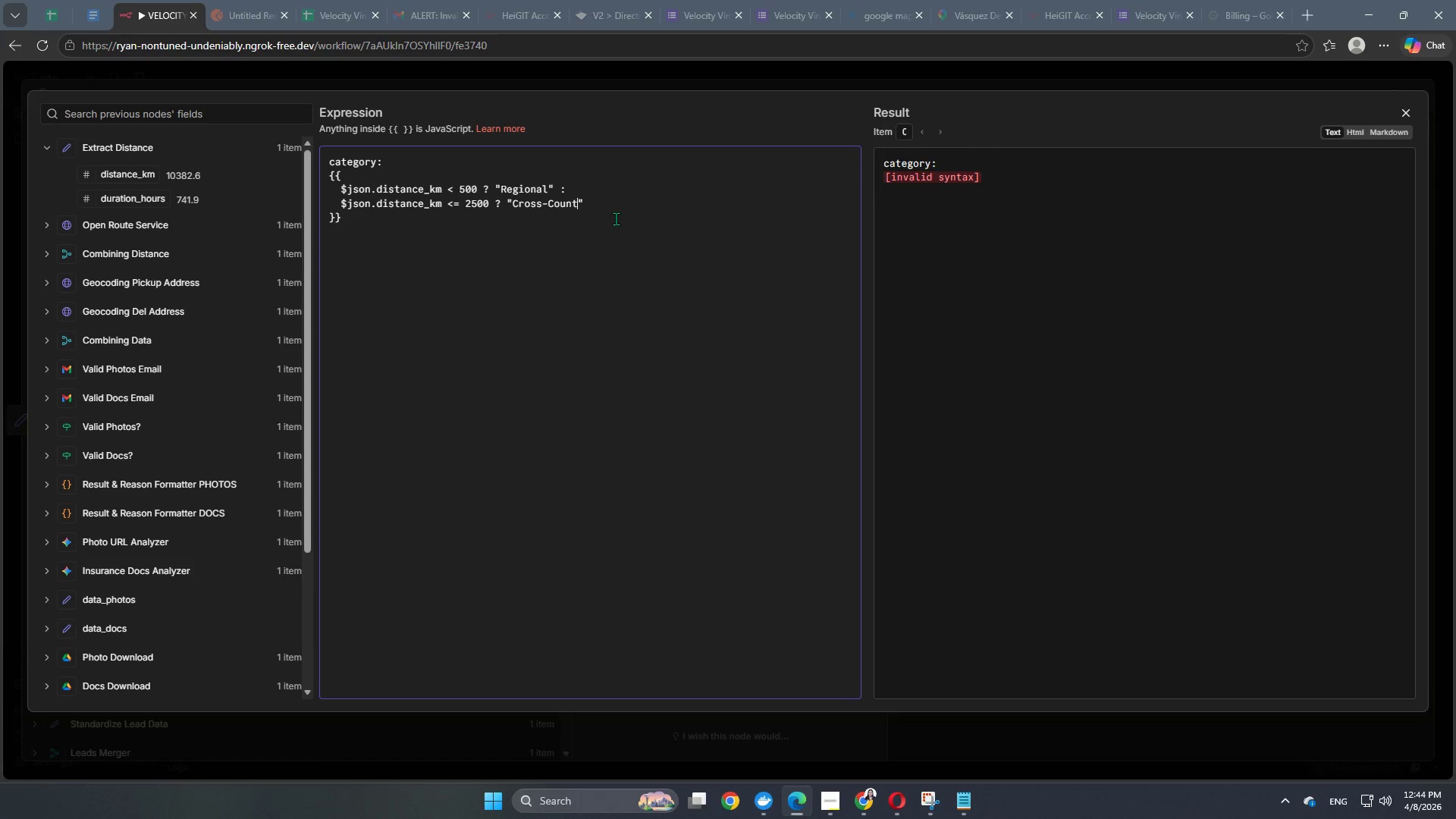 
hold_key(key=ShiftRight, duration=0.89)
 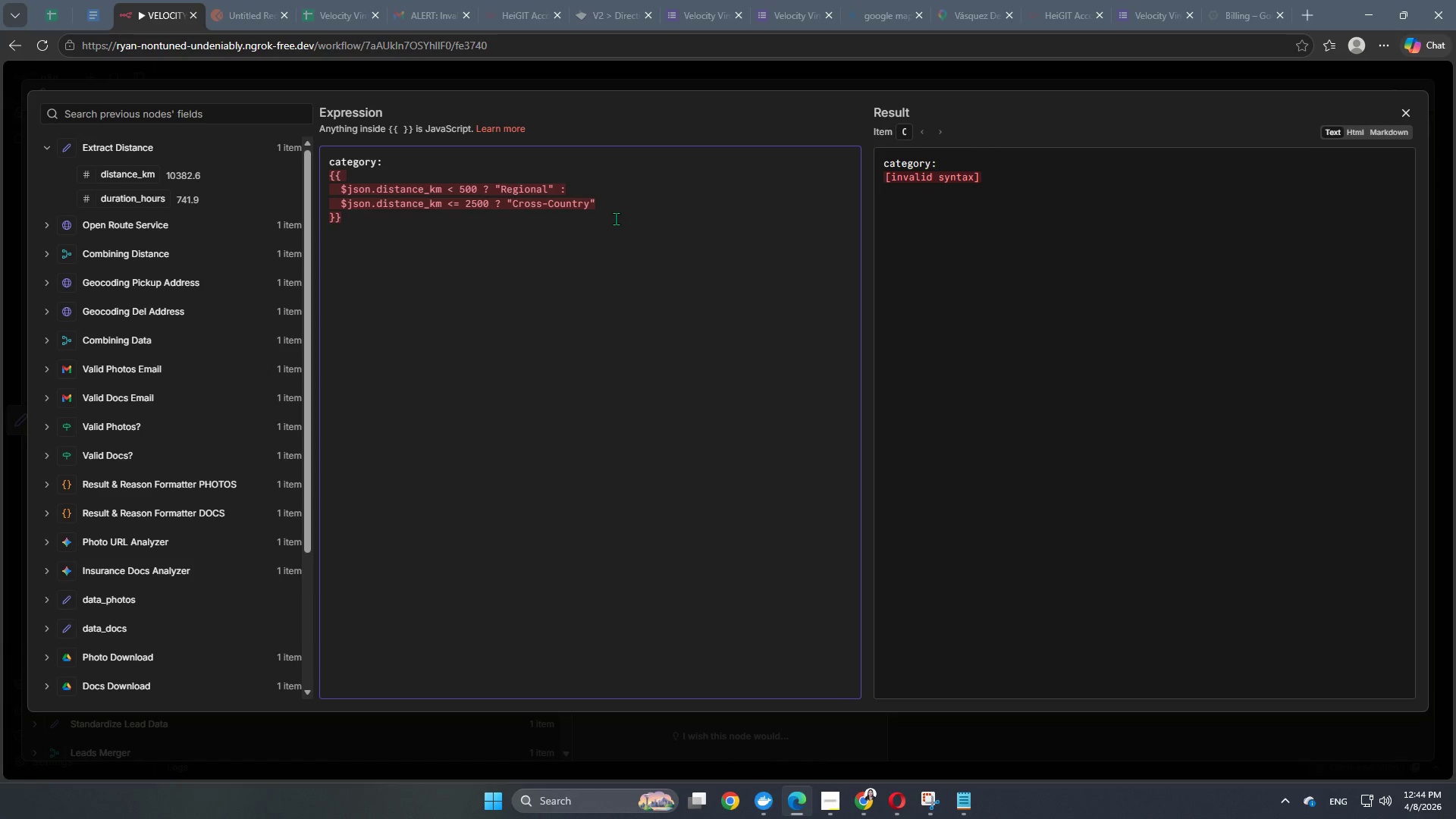 
key(ArrowRight)
 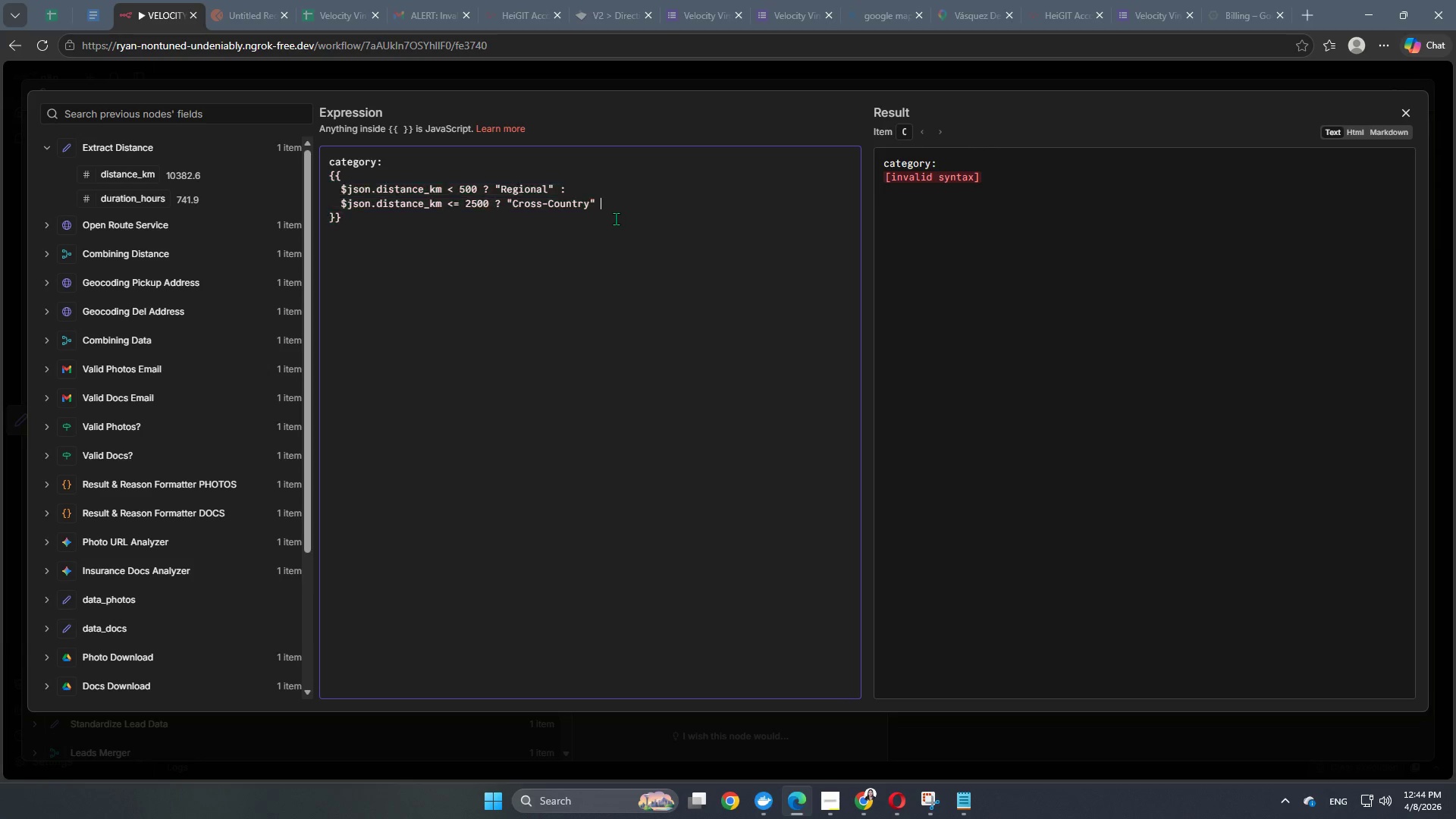 
type( : "International)
 